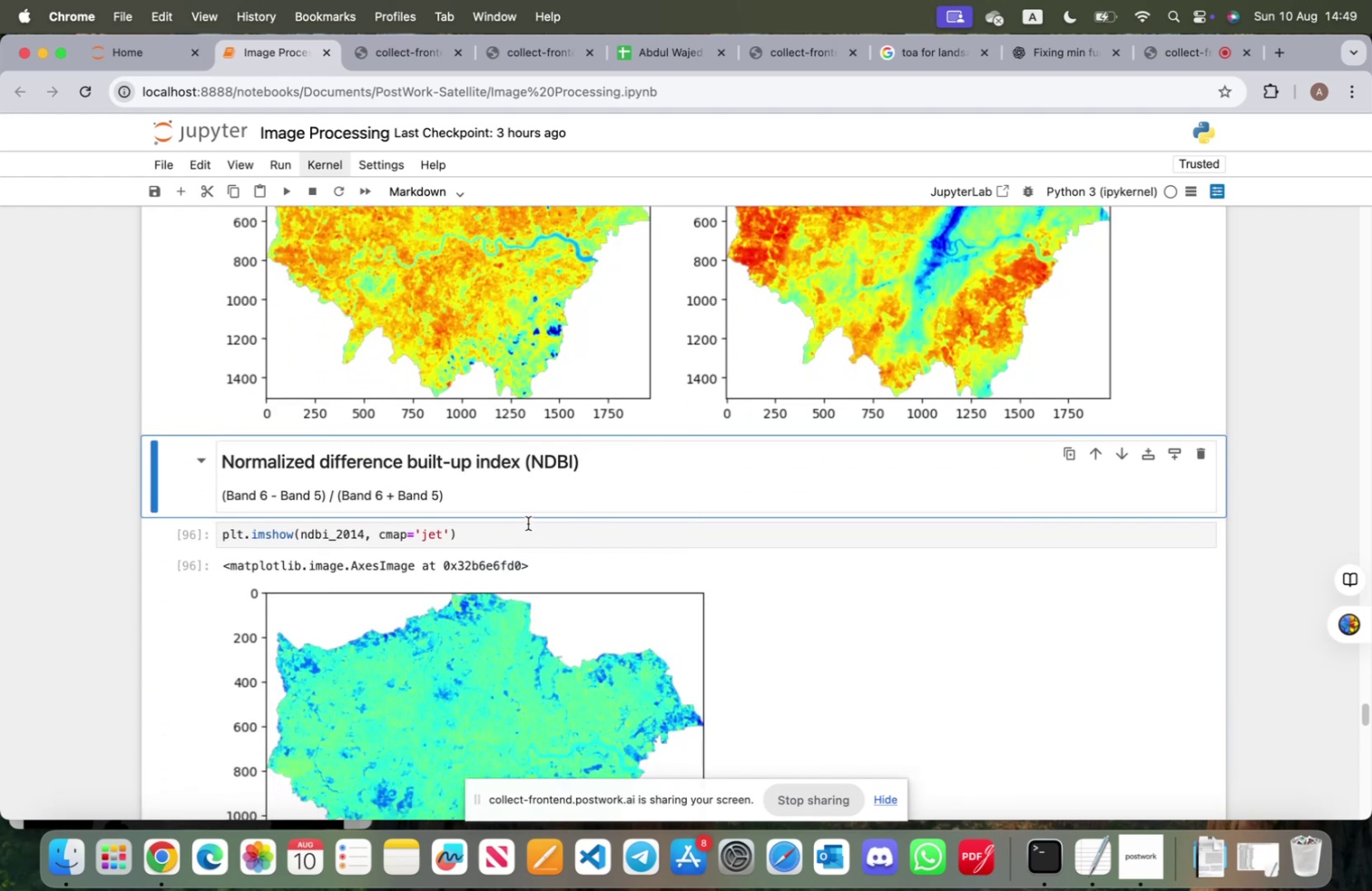 
scroll: coordinate [528, 522], scroll_direction: up, amount: 46.0
 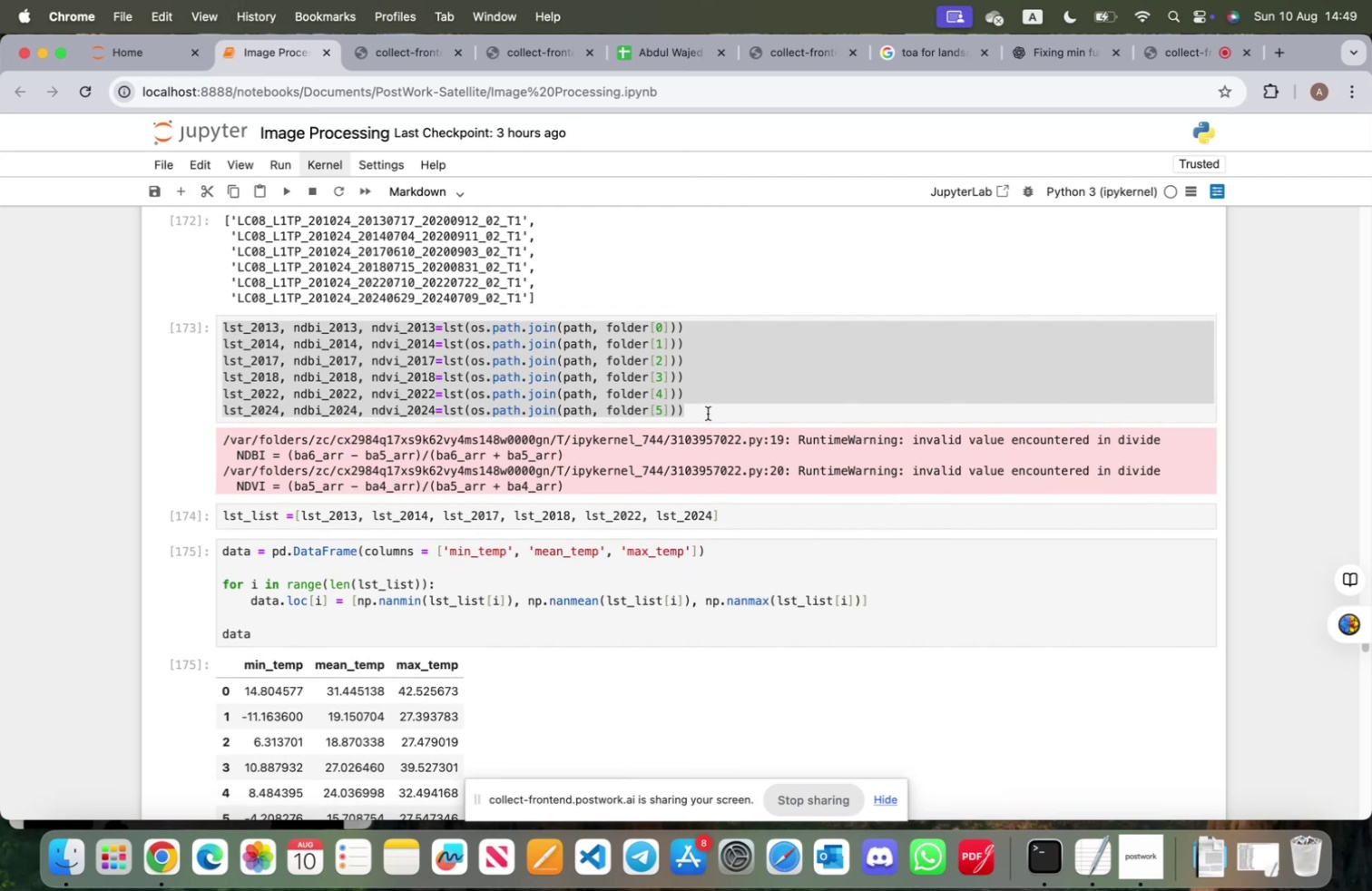 
left_click([709, 410])
 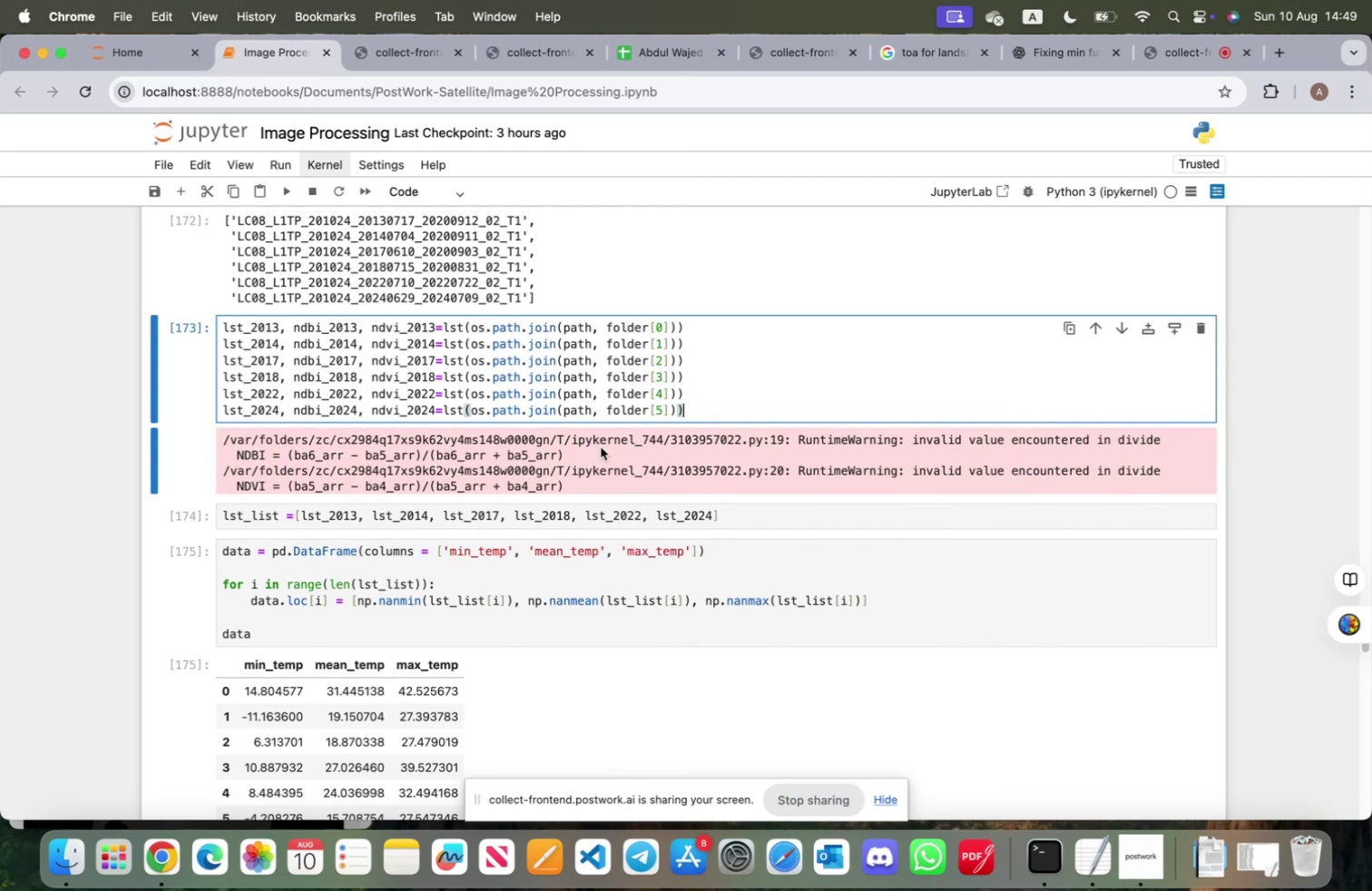 
scroll: coordinate [541, 451], scroll_direction: up, amount: 10.0
 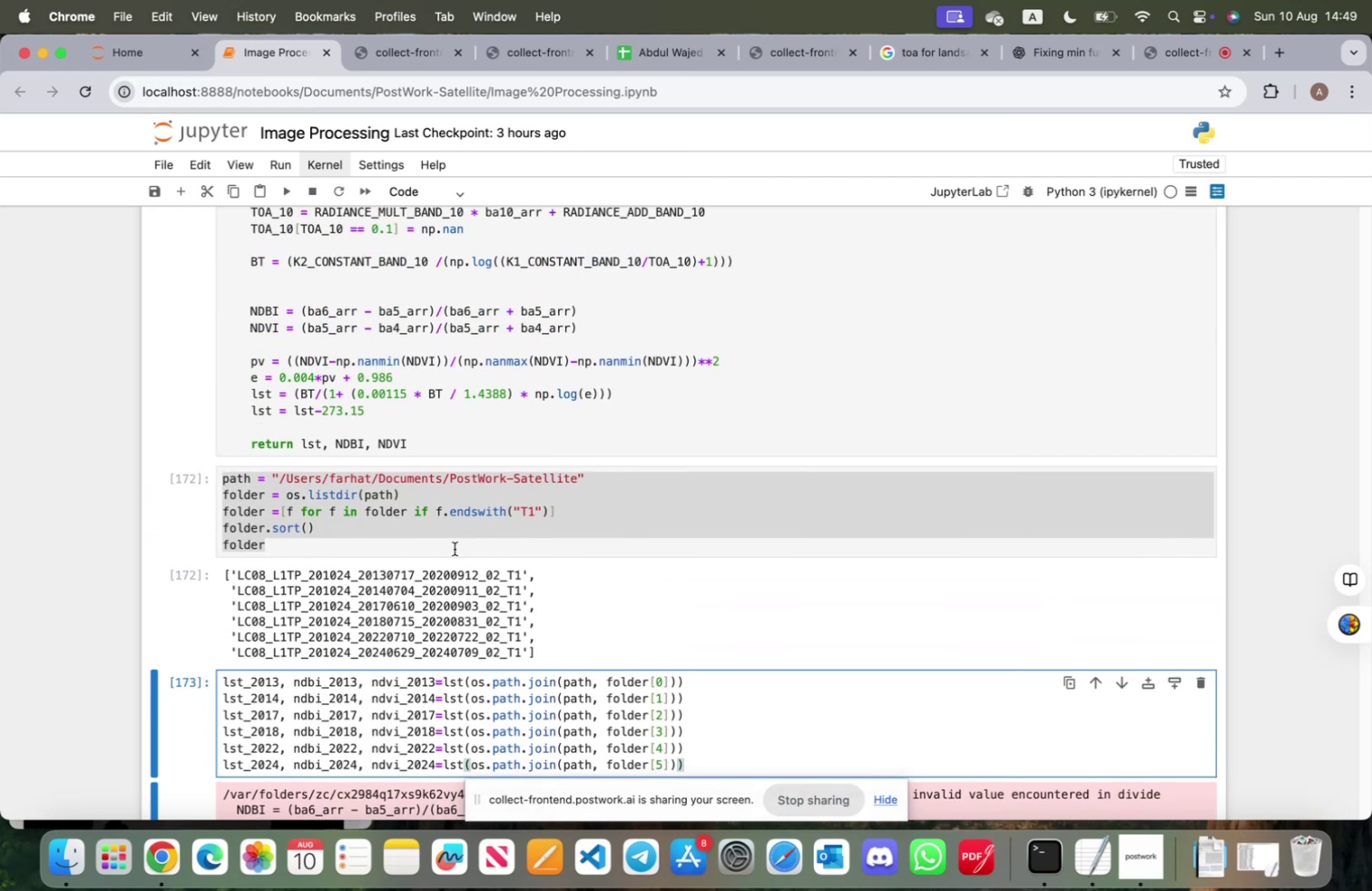 
left_click([456, 547])
 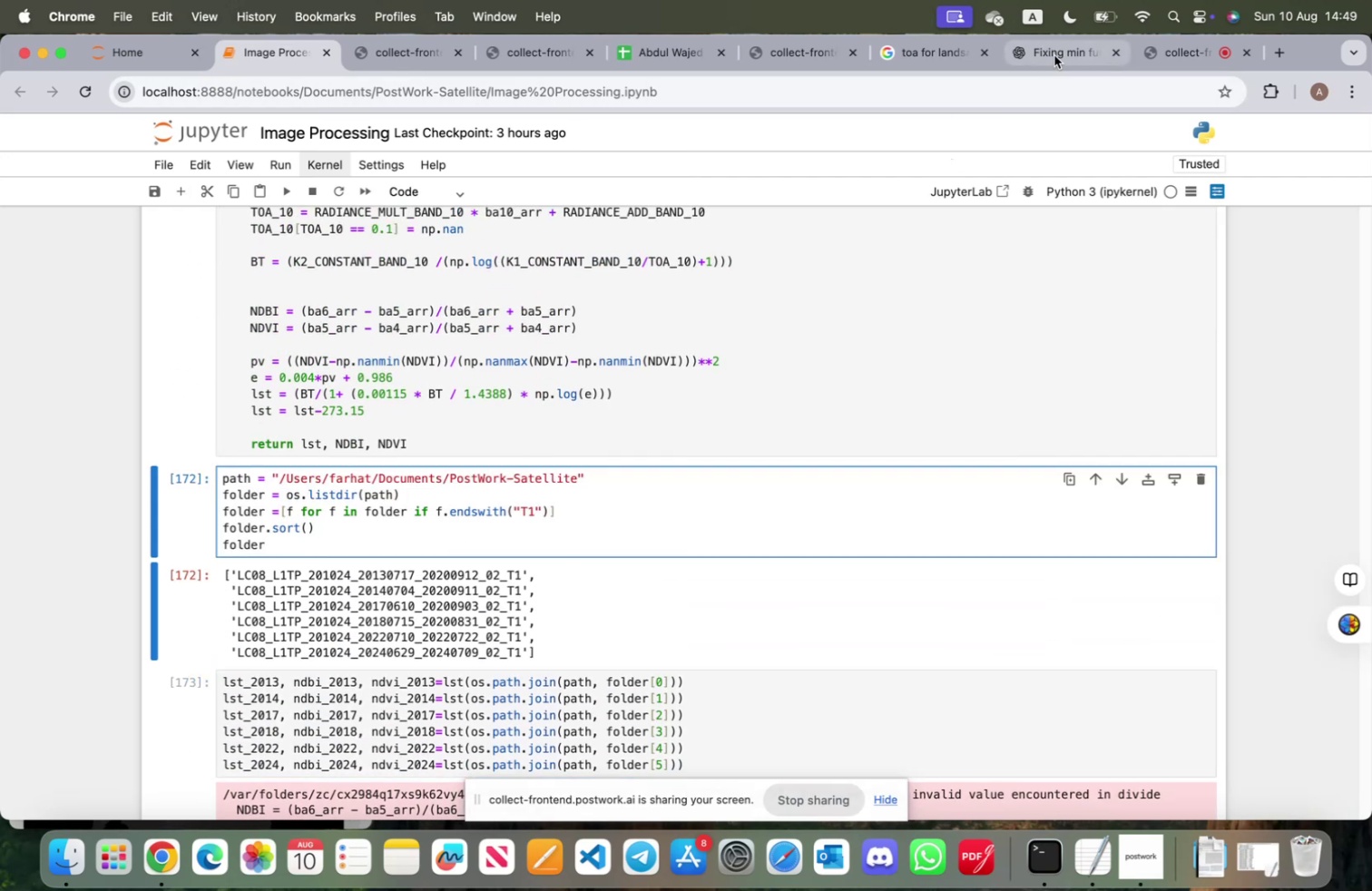 
left_click([1059, 54])
 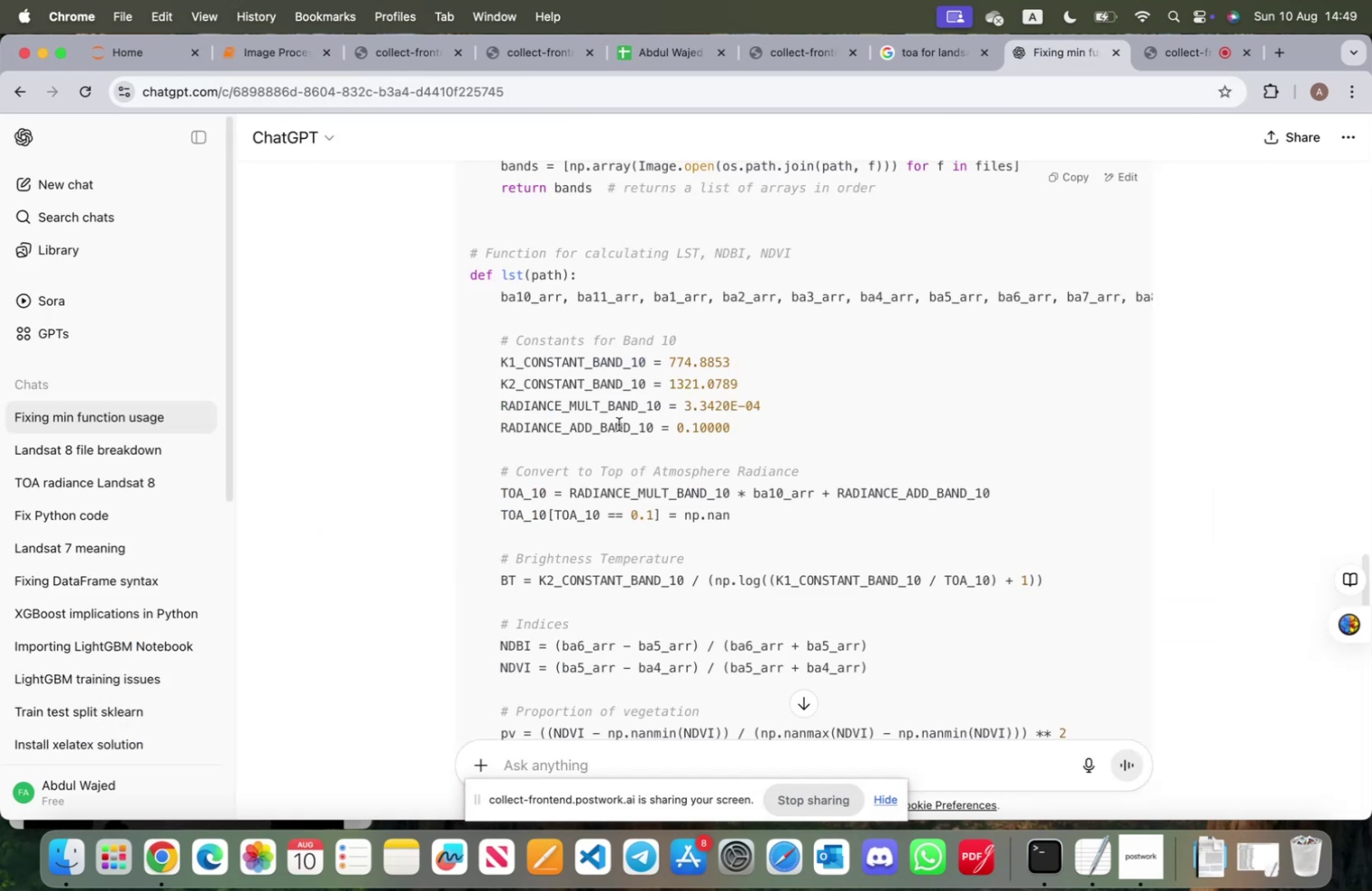 
scroll: coordinate [548, 336], scroll_direction: up, amount: 10.0
 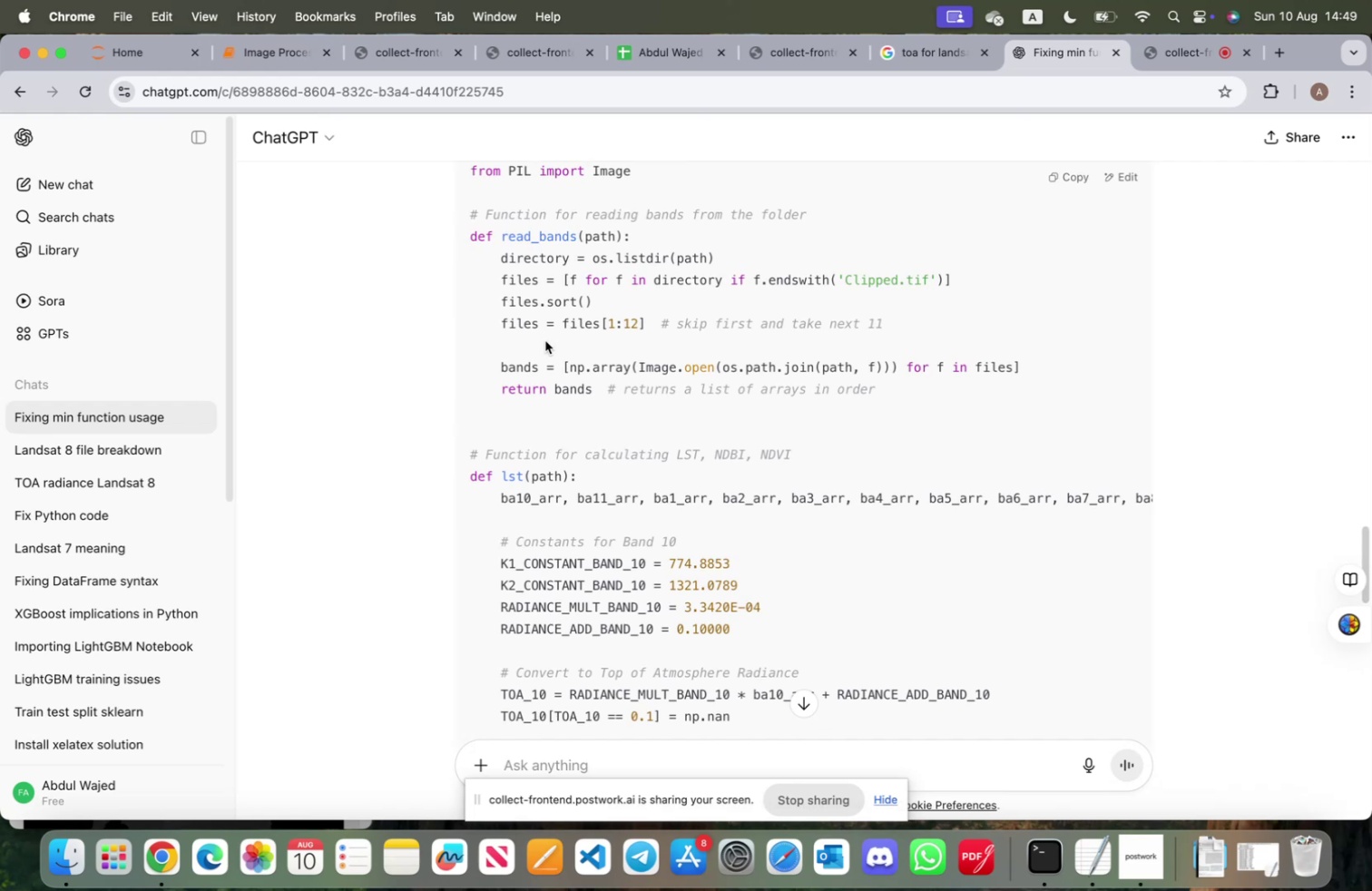 
wait(15.11)
 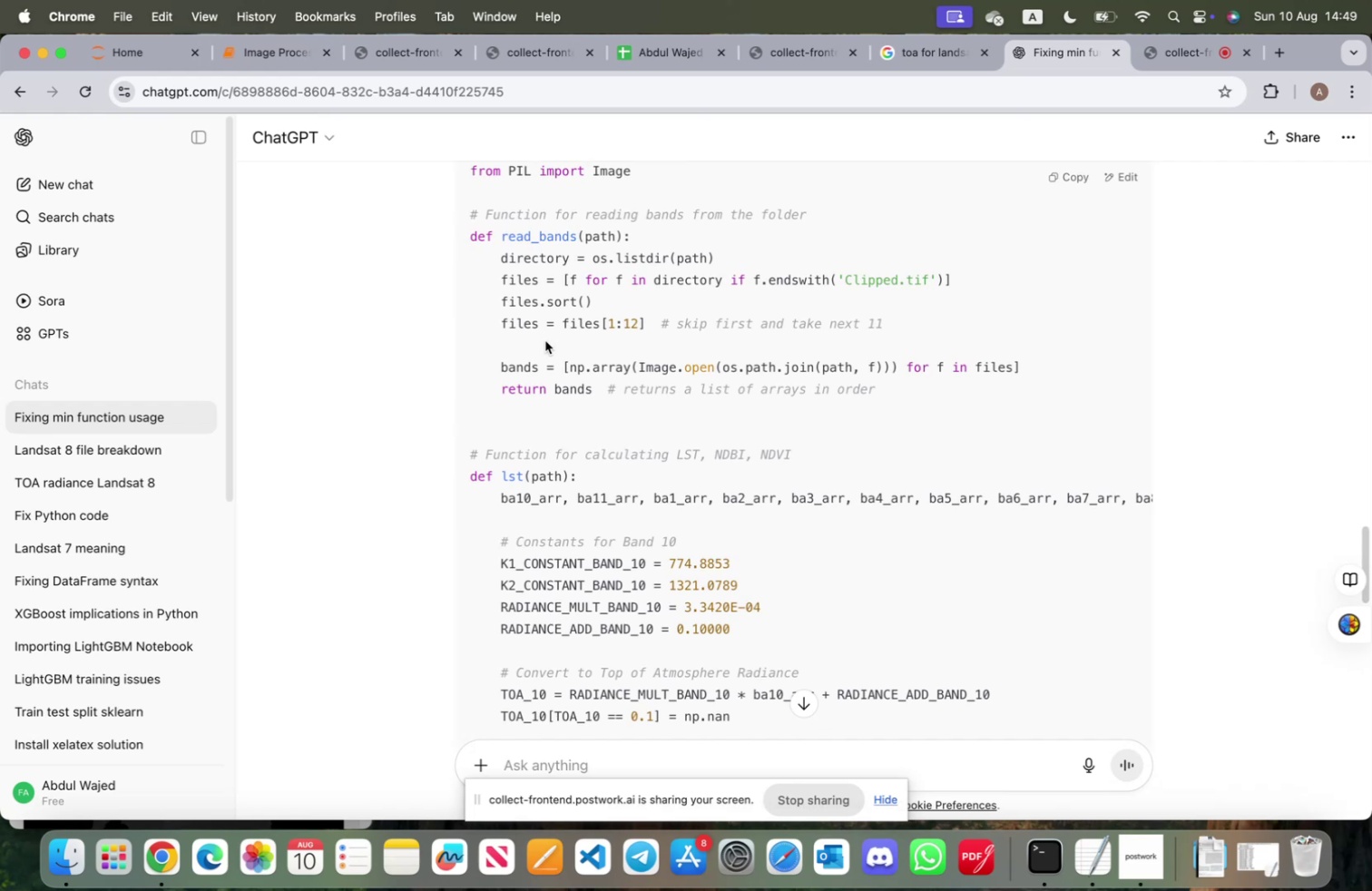 
scroll: coordinate [539, 348], scroll_direction: down, amount: 3.0
 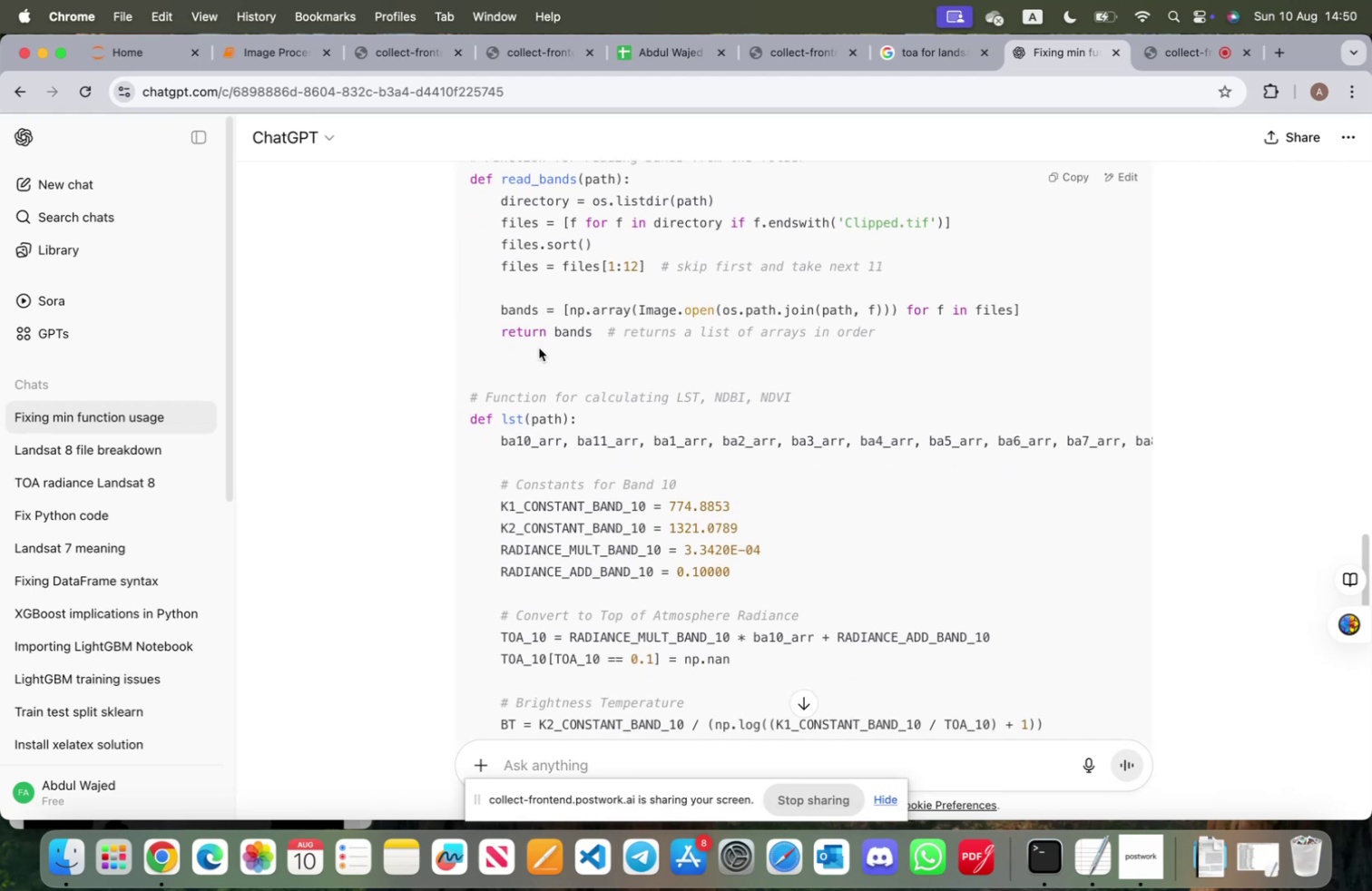 
scroll: coordinate [539, 348], scroll_direction: up, amount: 5.0
 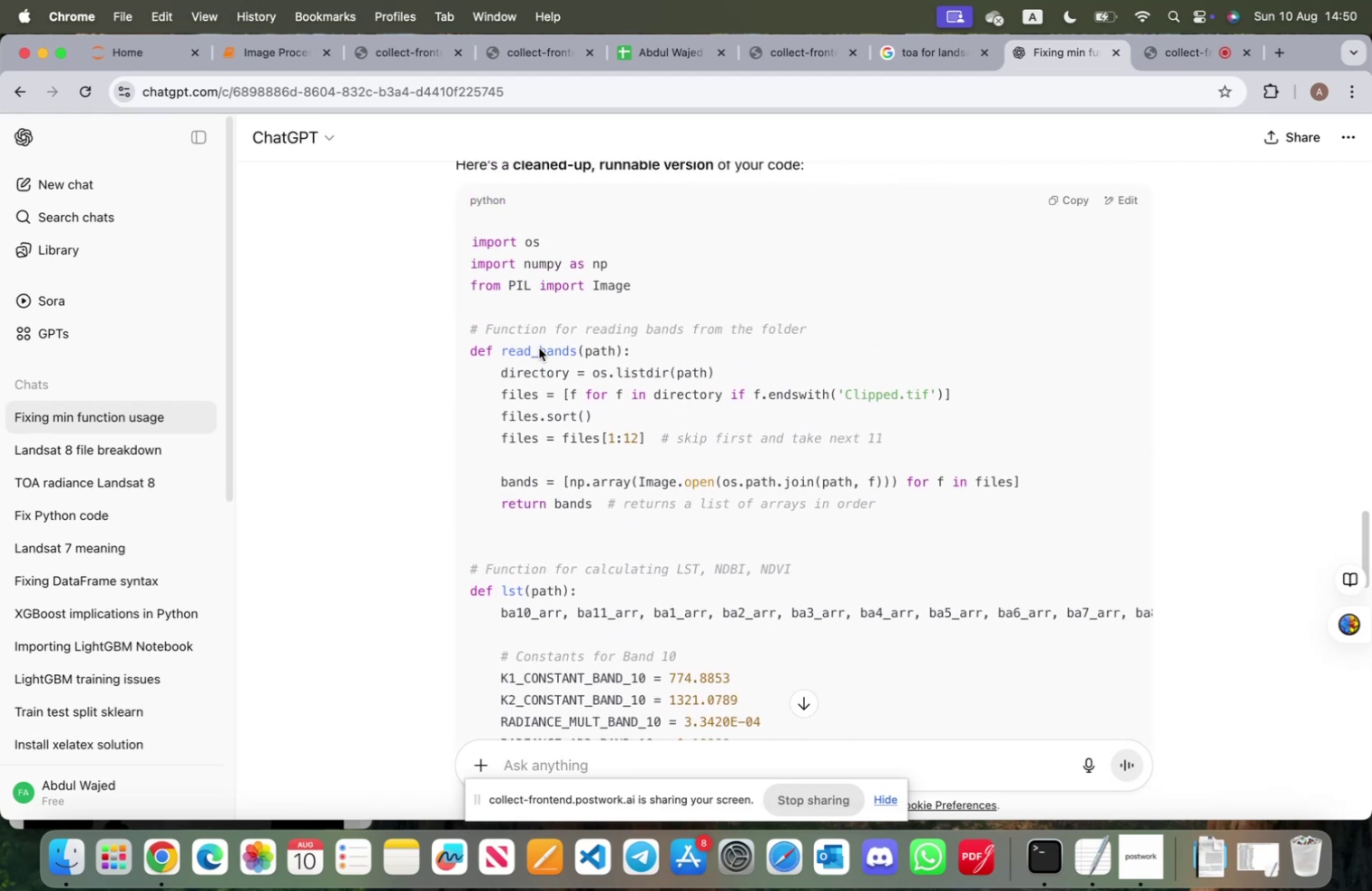 
scroll: coordinate [536, 351], scroll_direction: down, amount: 32.0
 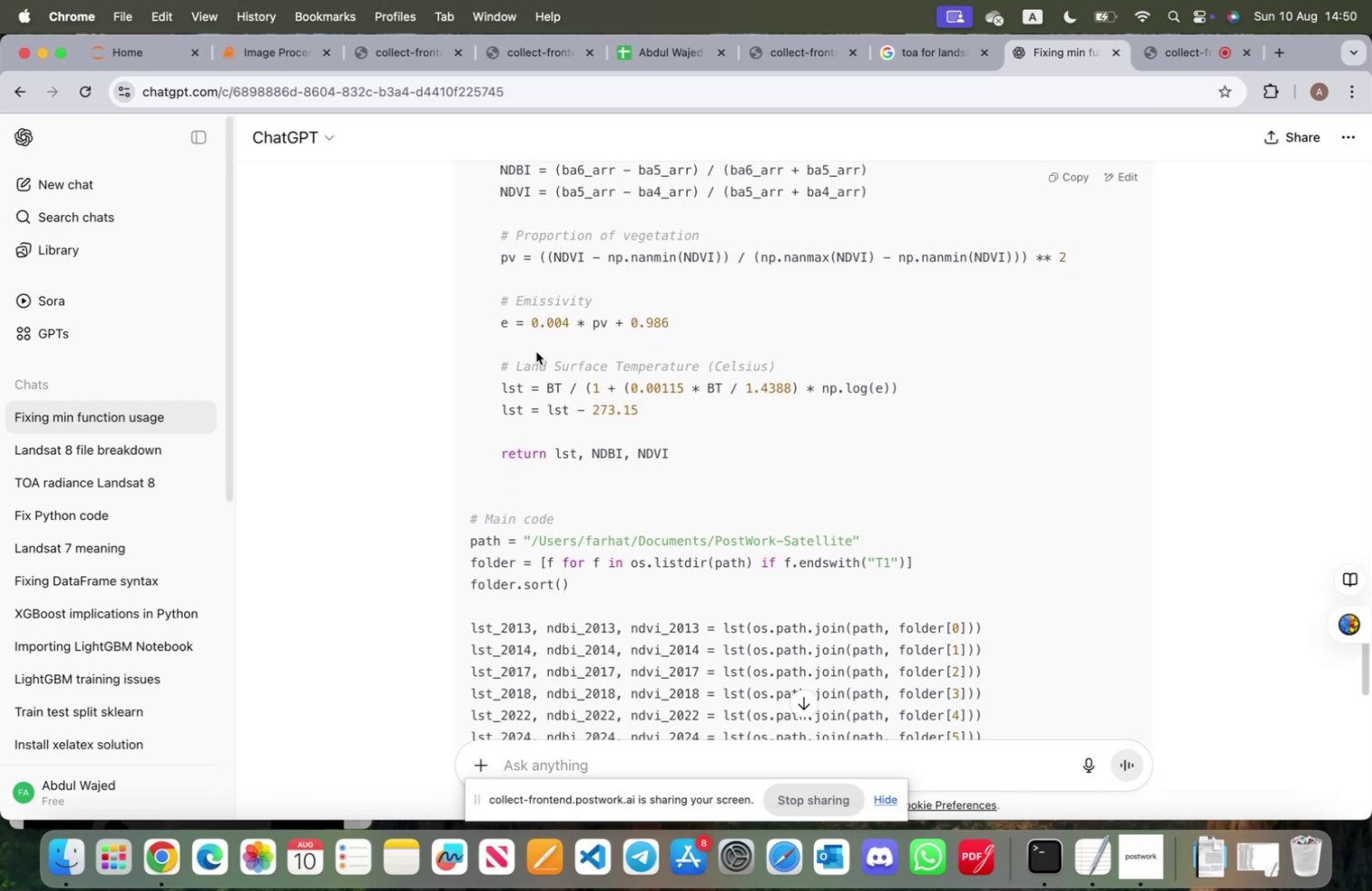 
scroll: coordinate [536, 351], scroll_direction: down, amount: 8.0
 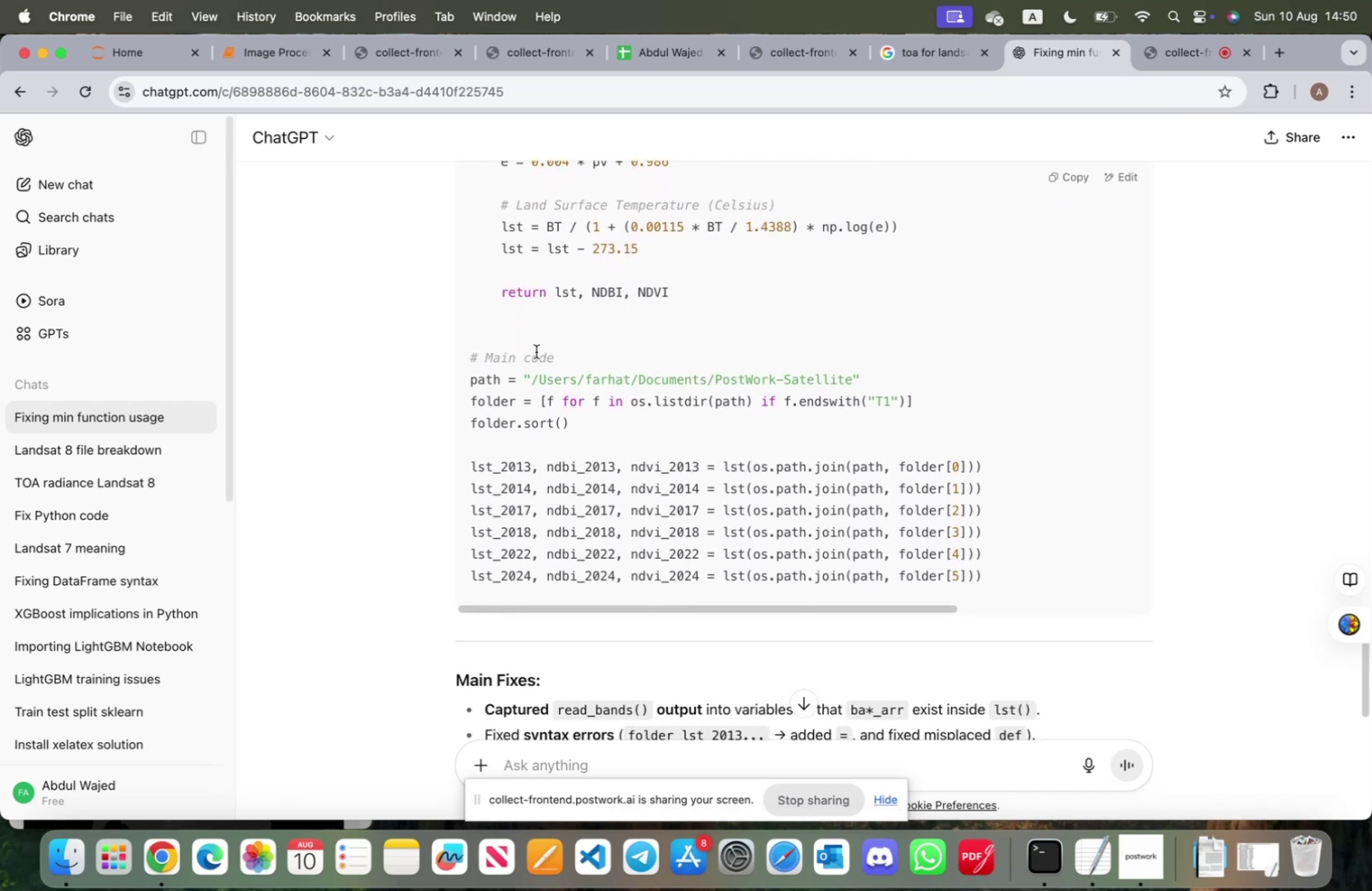 
wait(6.57)
 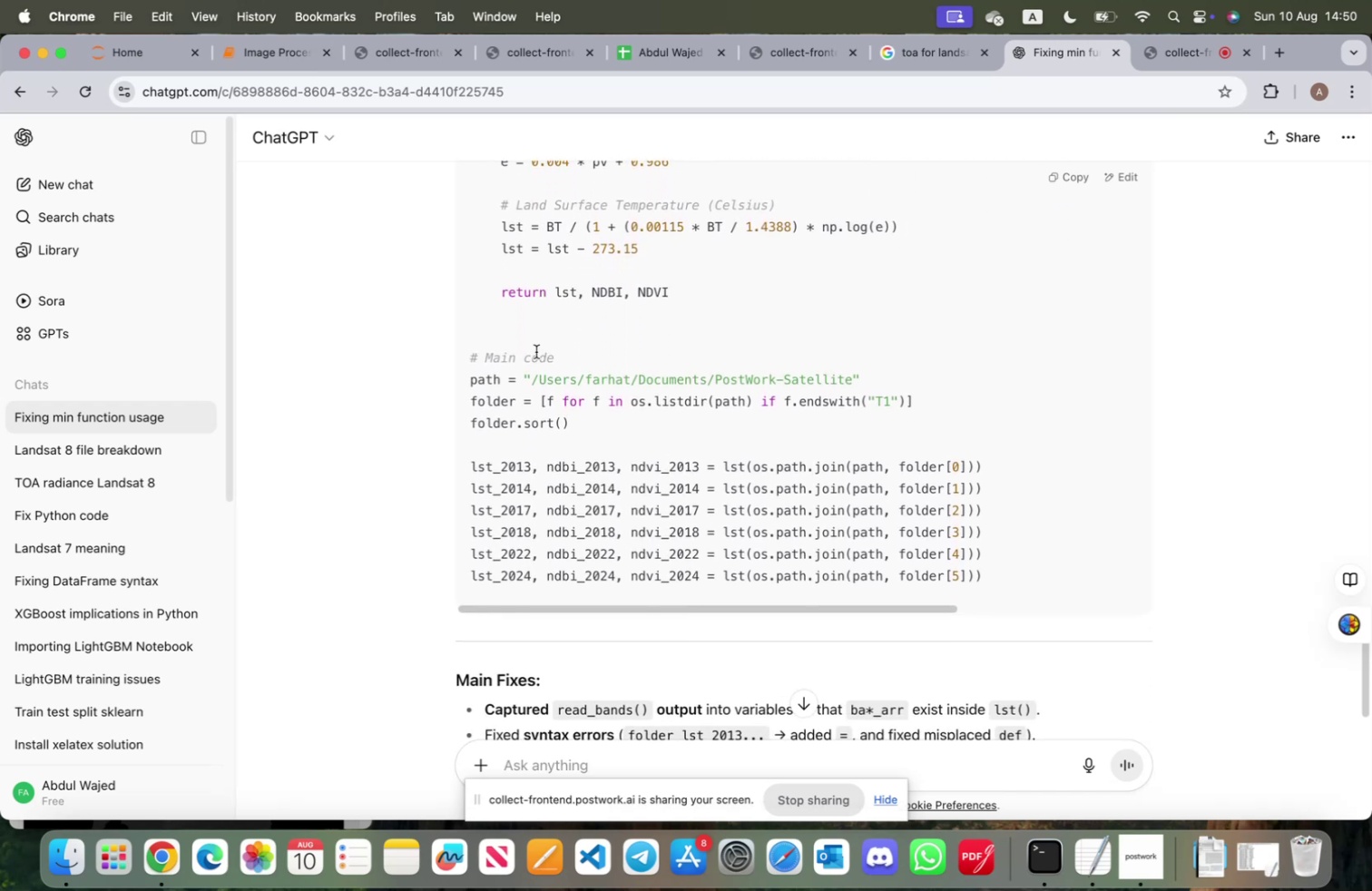 
scroll: coordinate [536, 353], scroll_direction: down, amount: 11.0
 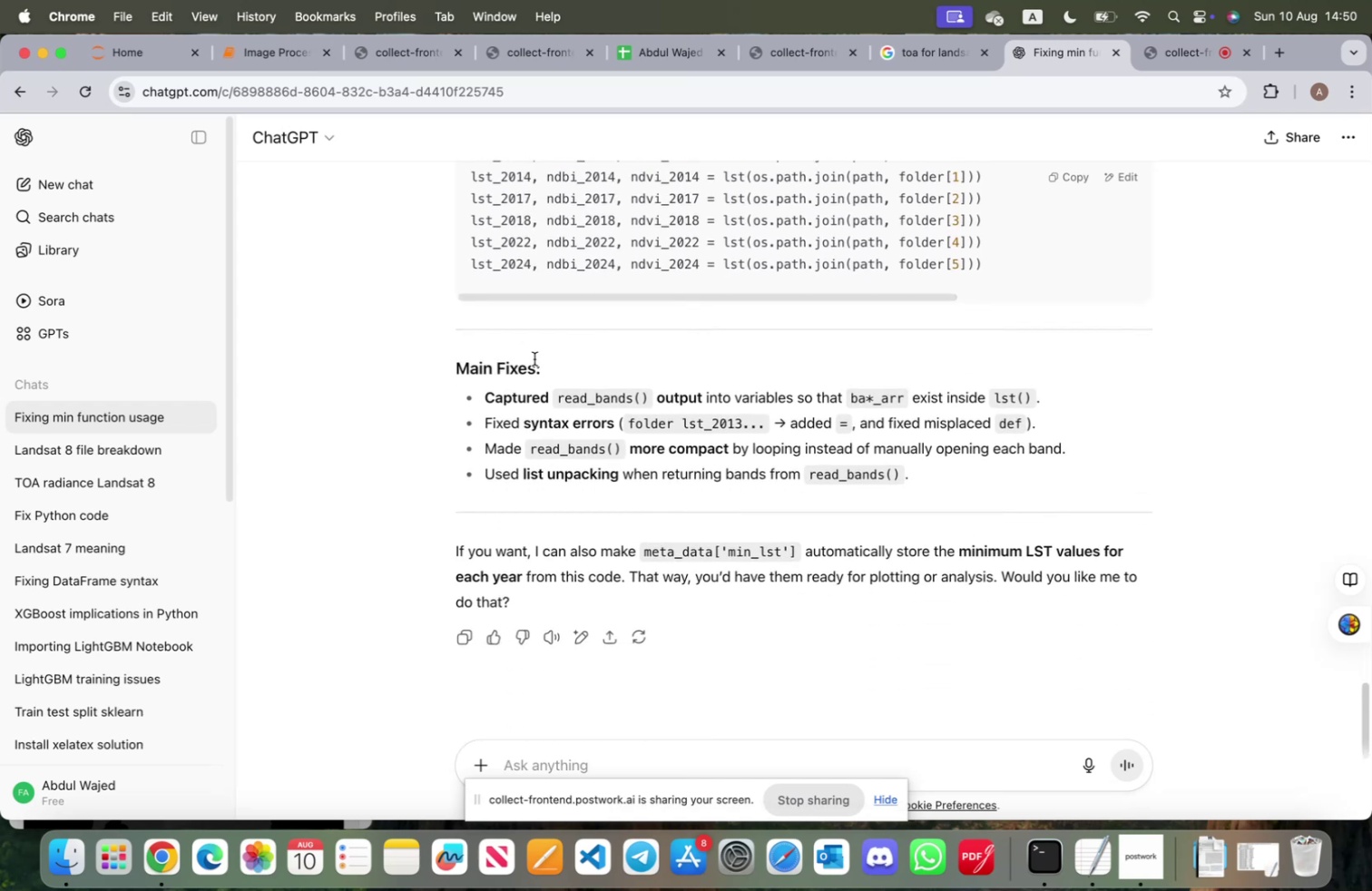 
wait(12.04)
 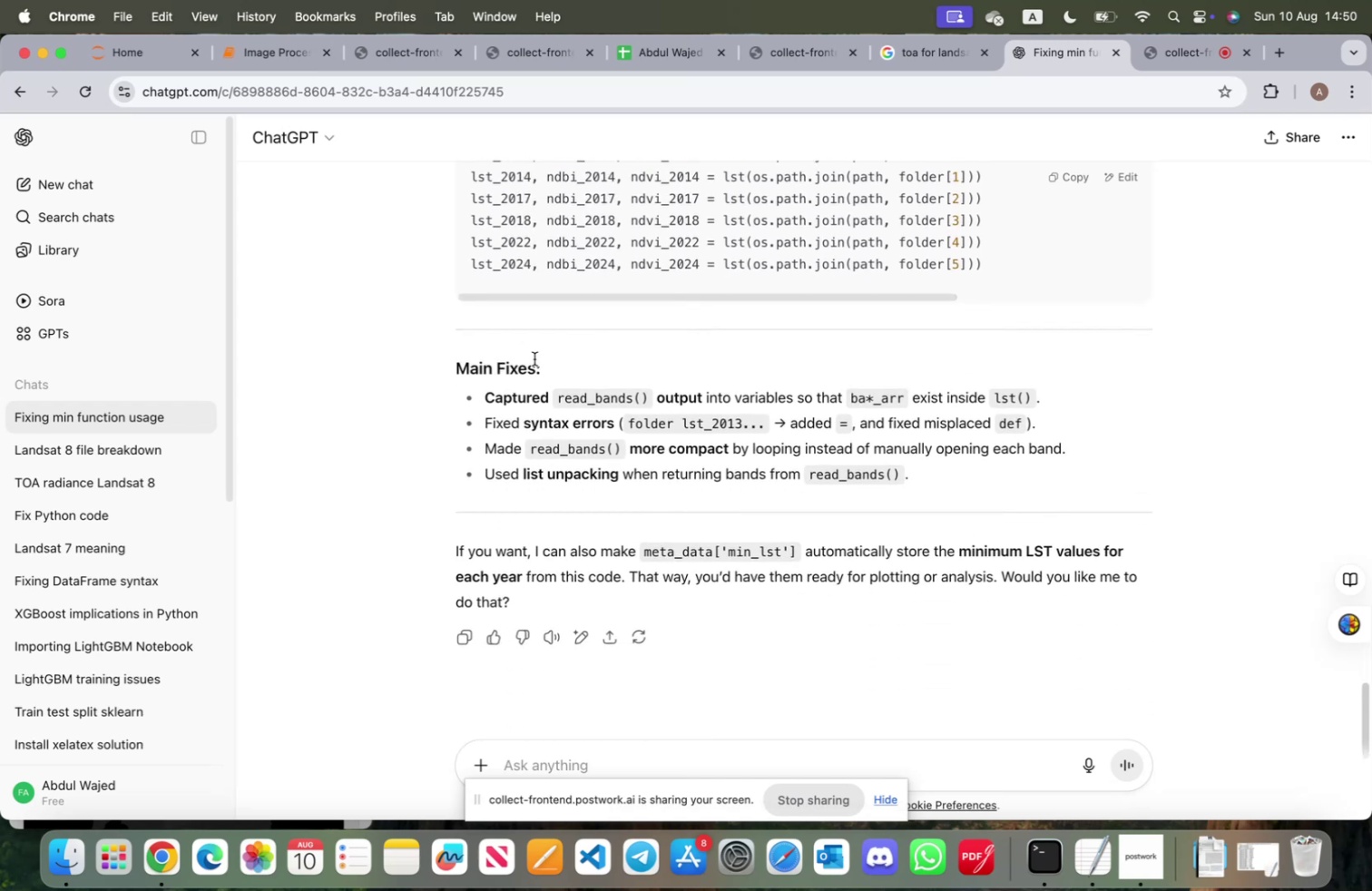 
scroll: coordinate [534, 358], scroll_direction: up, amount: 9.0
 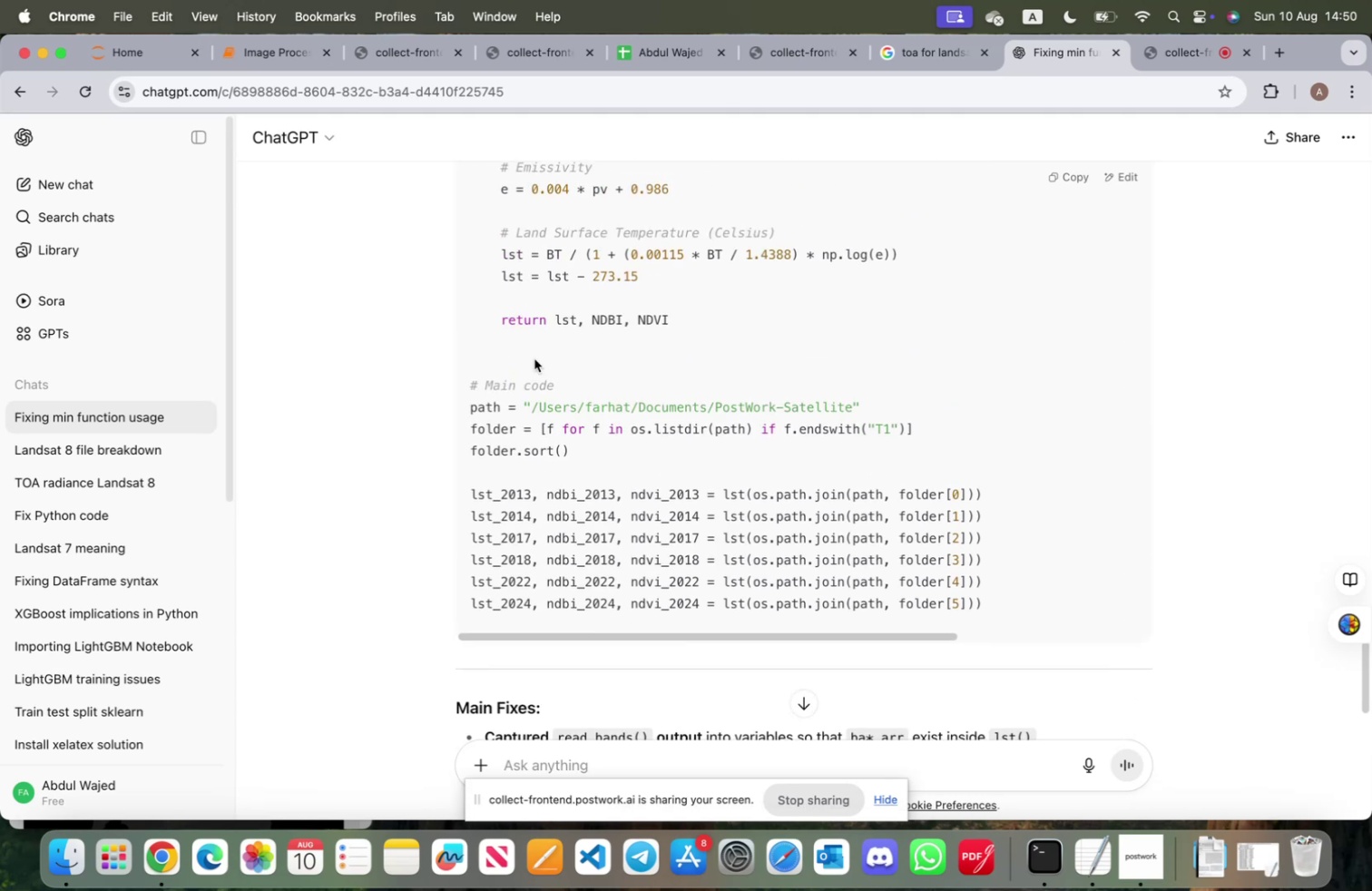 
scroll: coordinate [534, 359], scroll_direction: down, amount: 3.0
 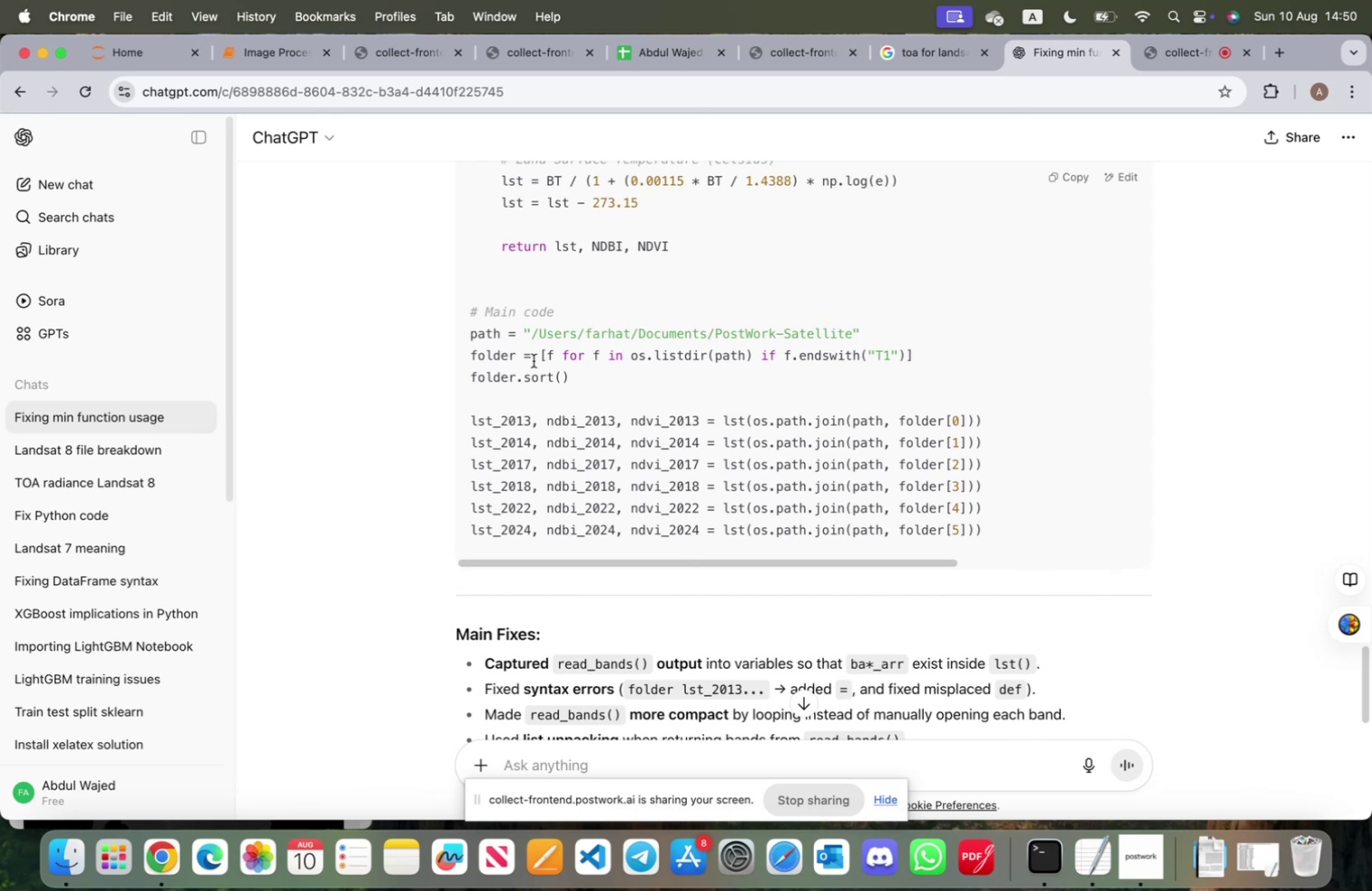 
scroll: coordinate [534, 360], scroll_direction: up, amount: 9.0
 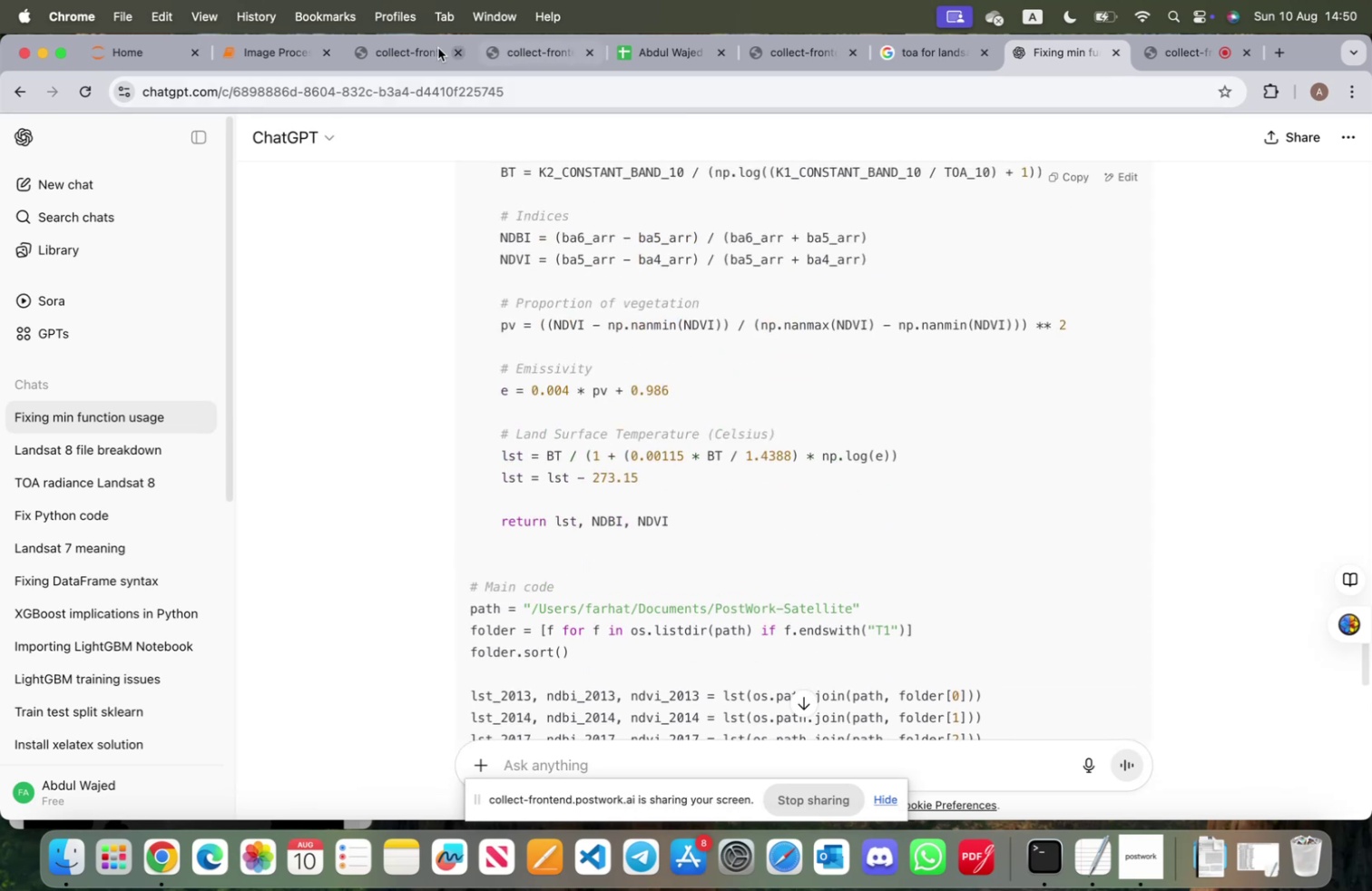 
left_click([271, 44])
 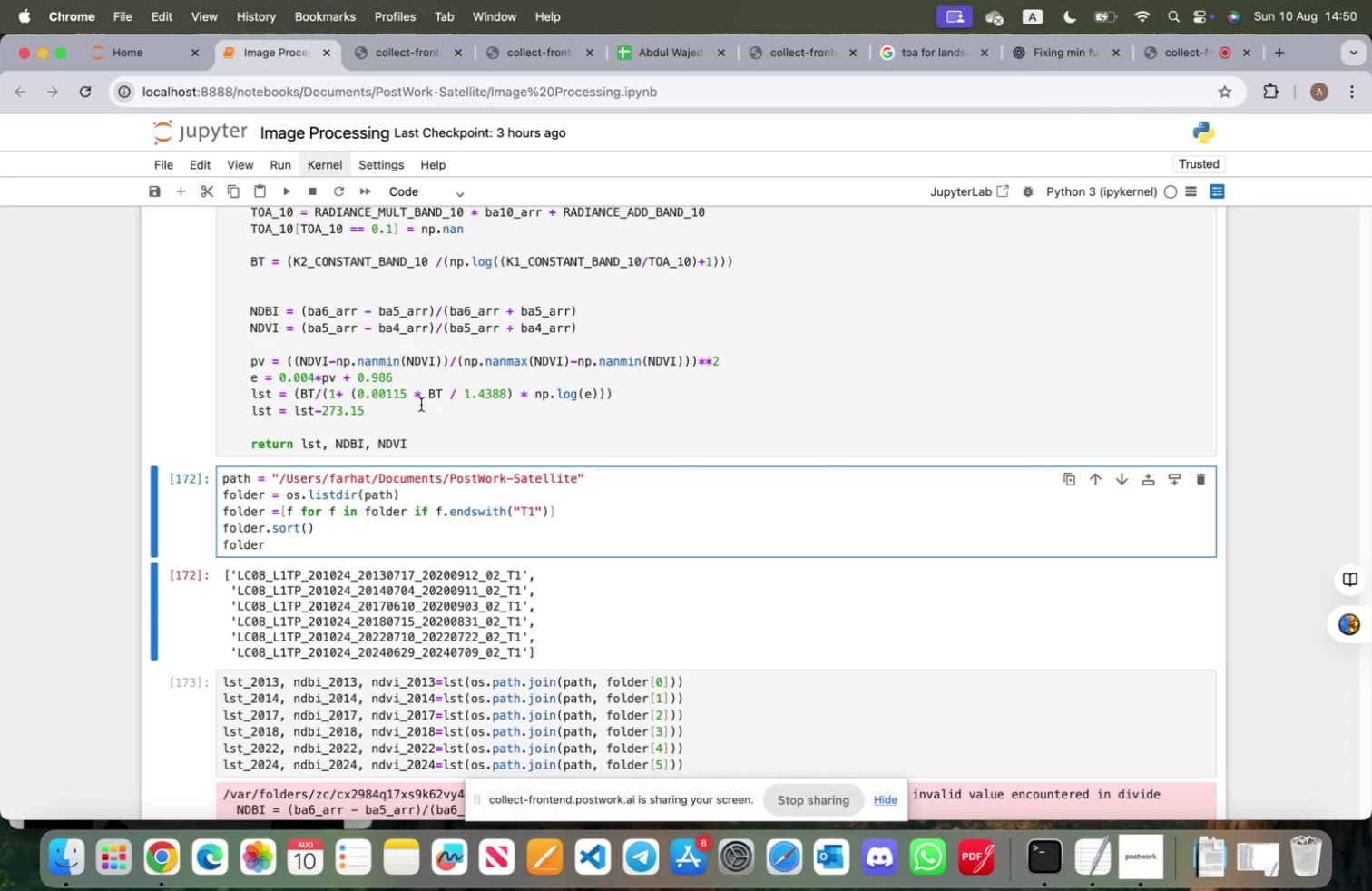 
scroll: coordinate [424, 410], scroll_direction: down, amount: 6.0
 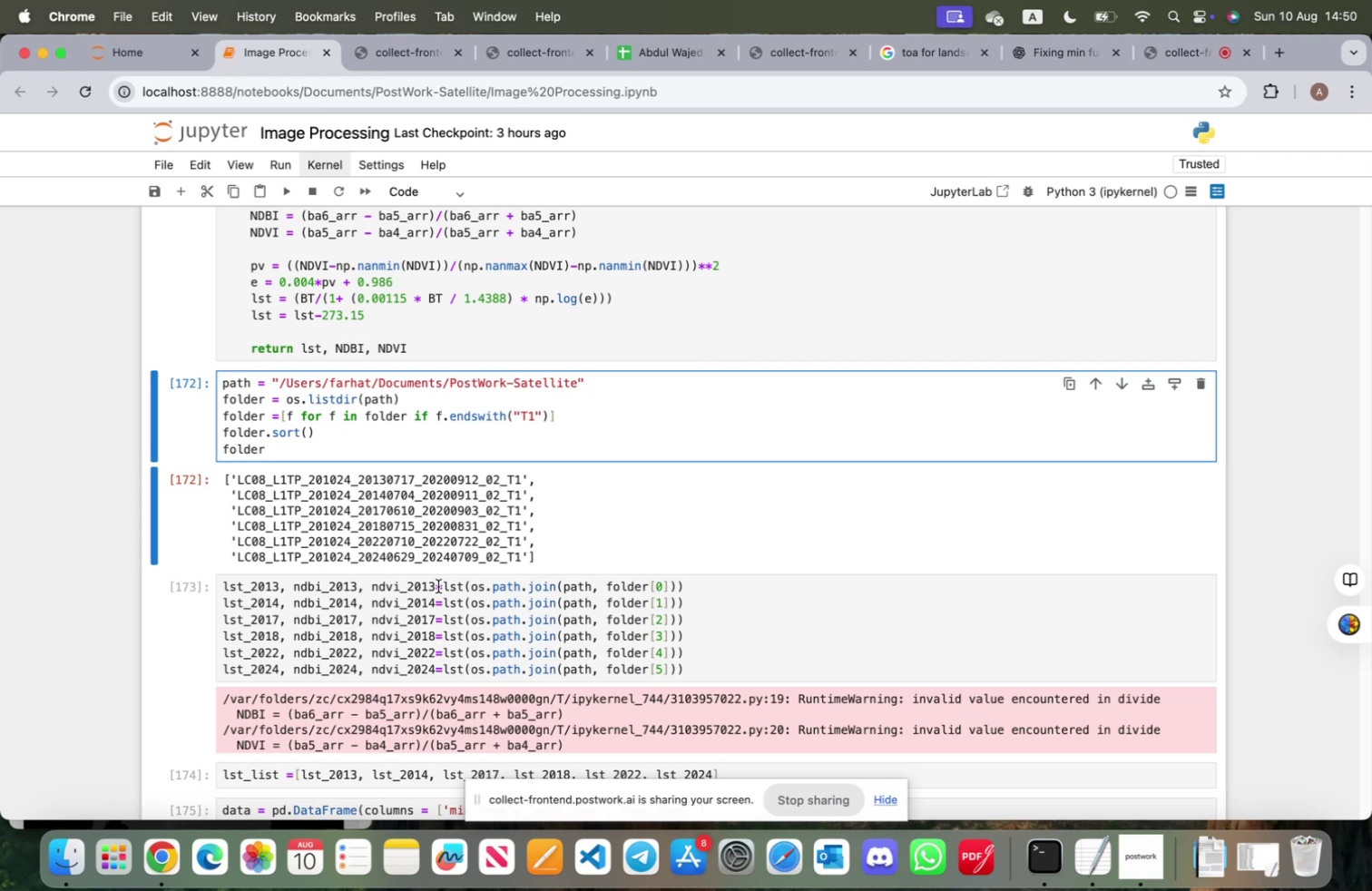 
wait(6.49)
 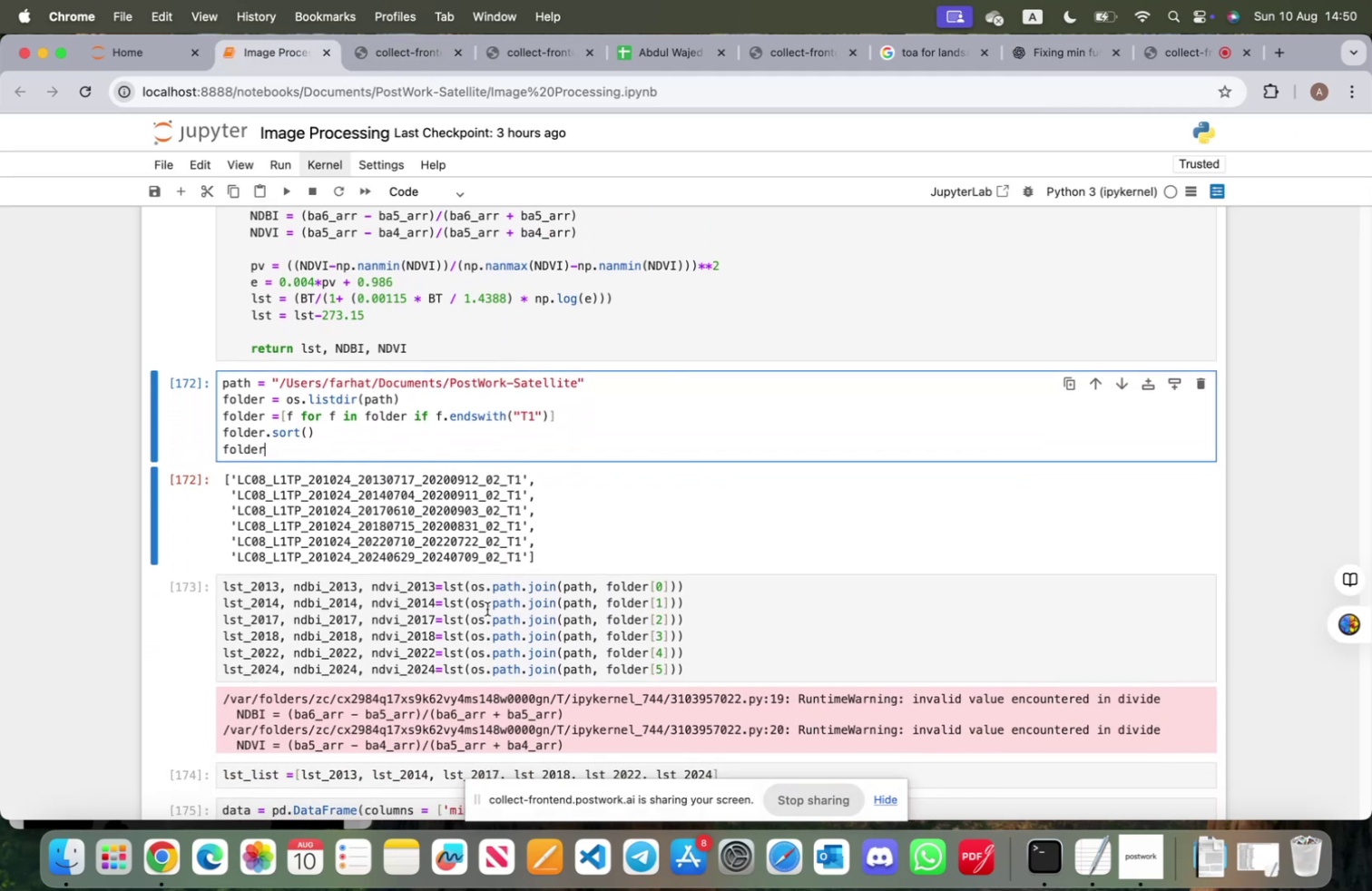 
scroll: coordinate [385, 560], scroll_direction: up, amount: 5.0
 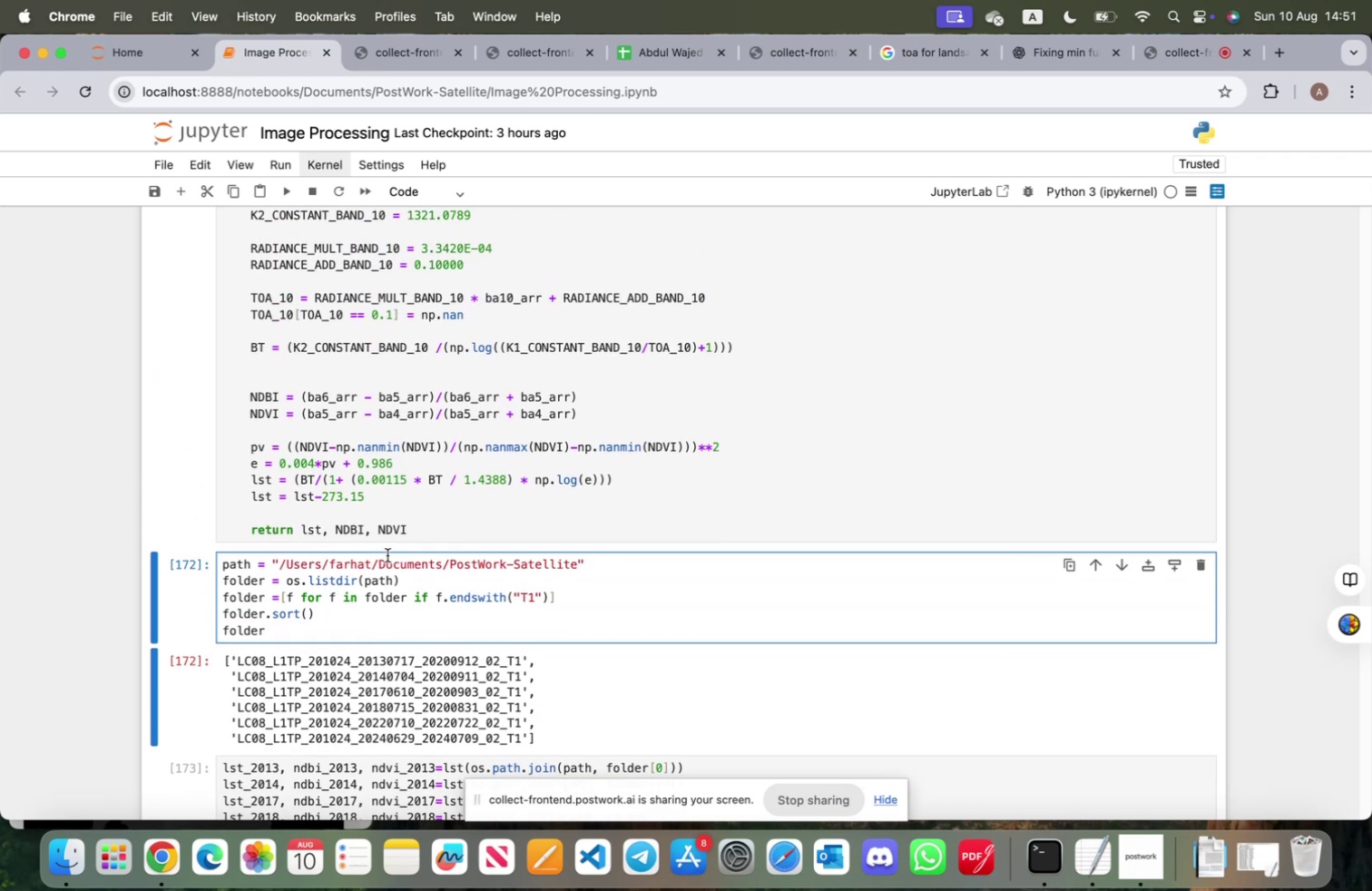 
scroll: coordinate [525, 555], scroll_direction: down, amount: 20.0
 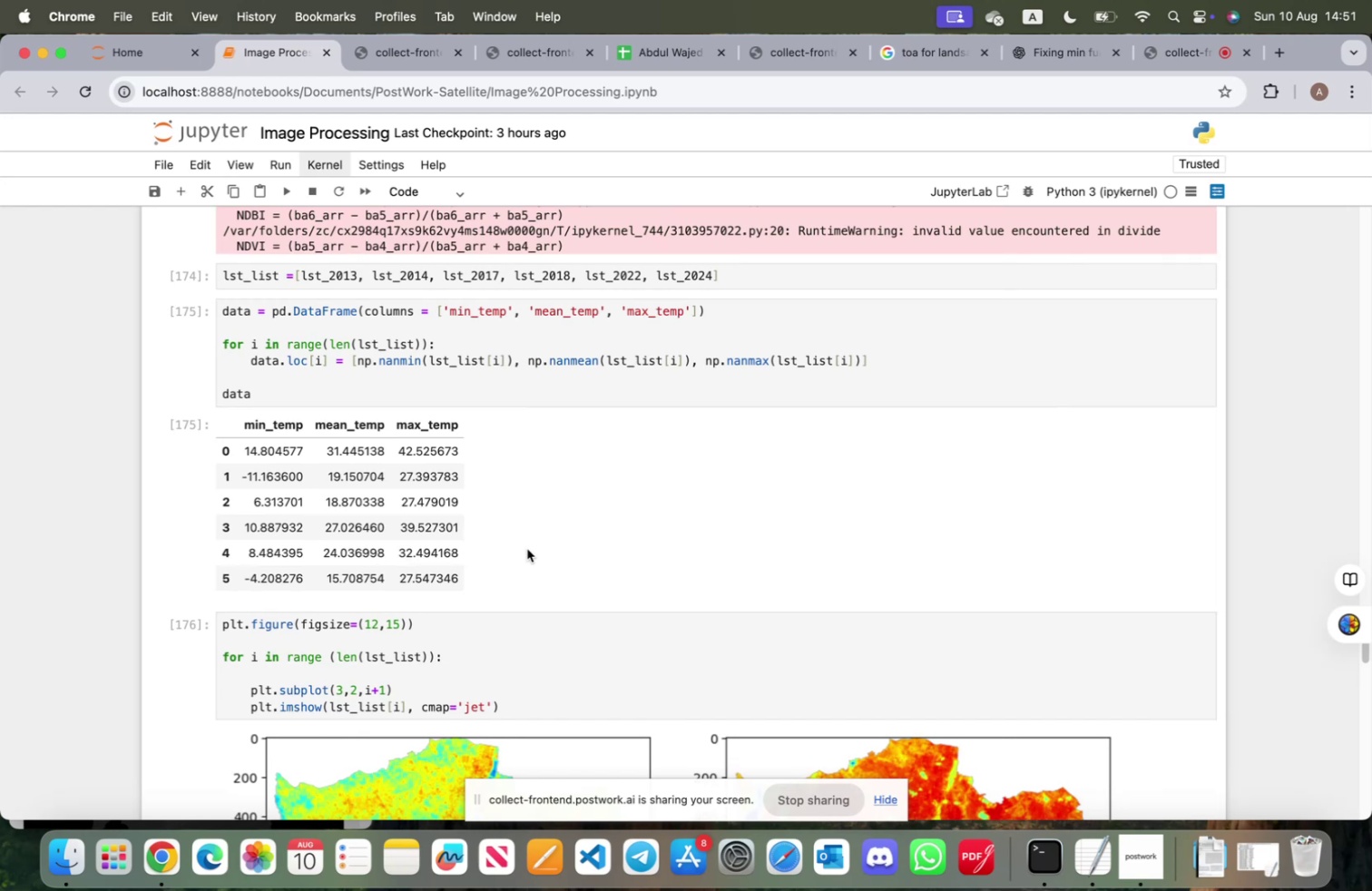 
scroll: coordinate [519, 582], scroll_direction: up, amount: 16.0
 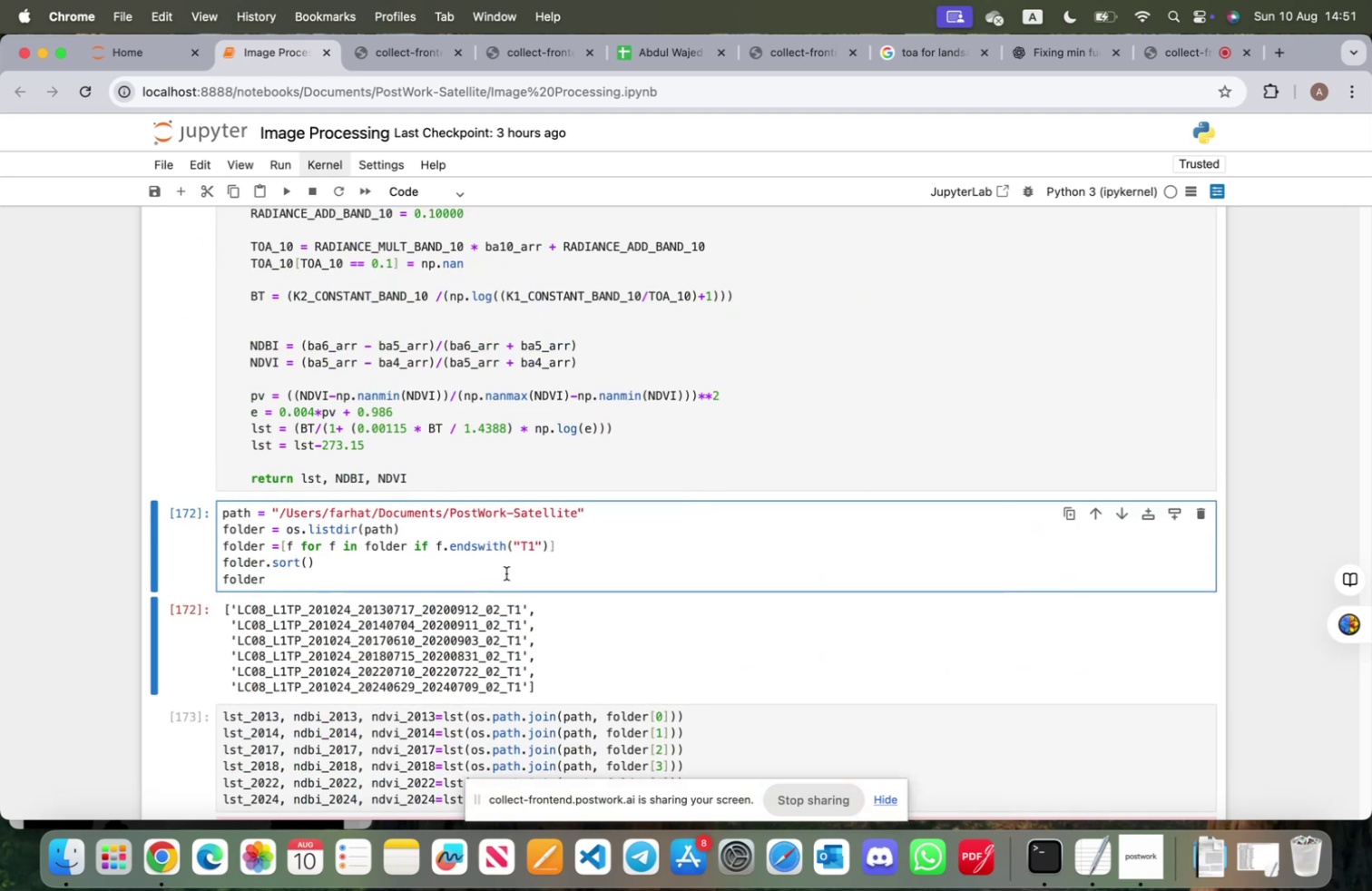 
wait(5.78)
 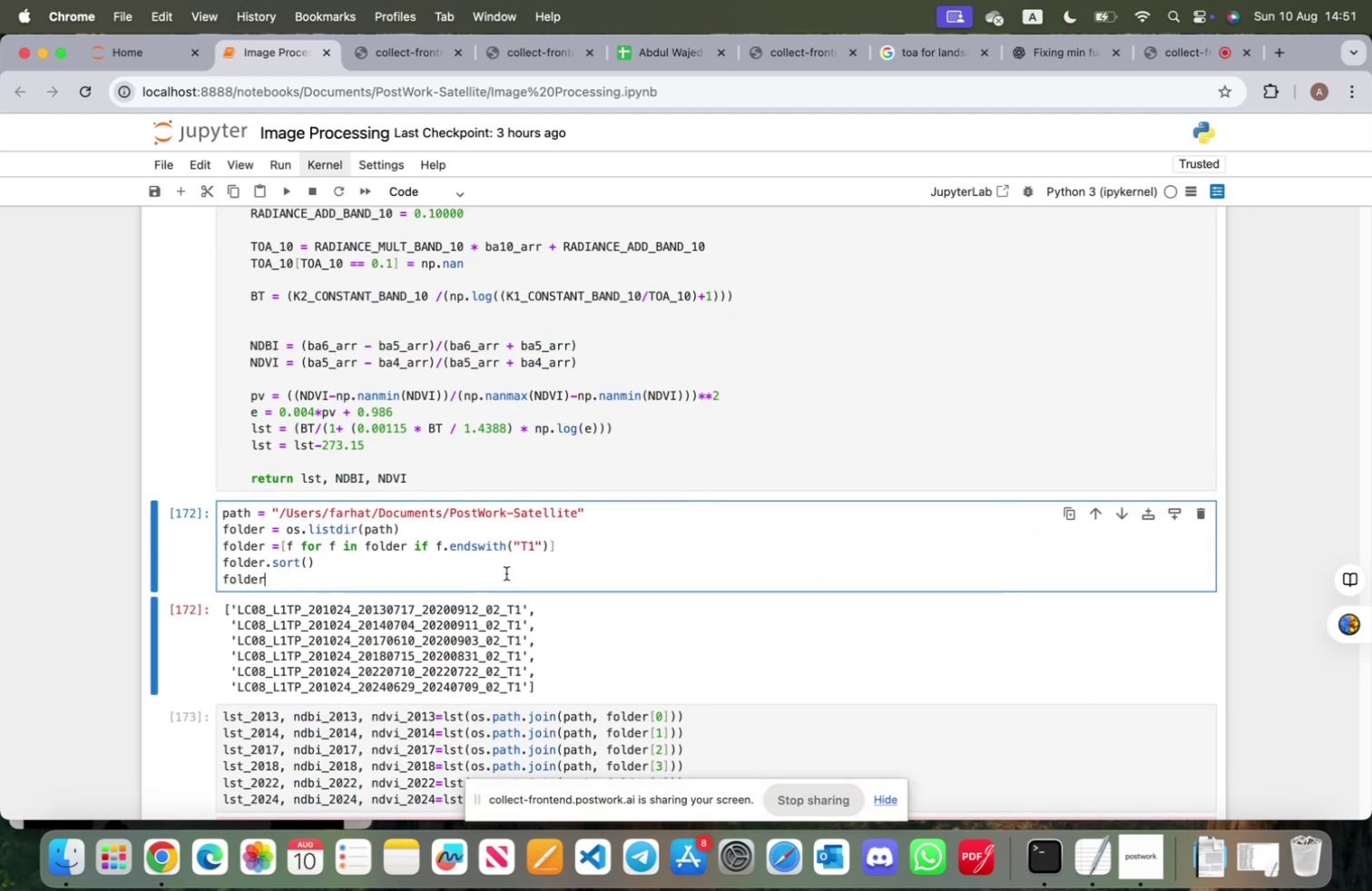 
scroll: coordinate [491, 590], scroll_direction: down, amount: 18.0
 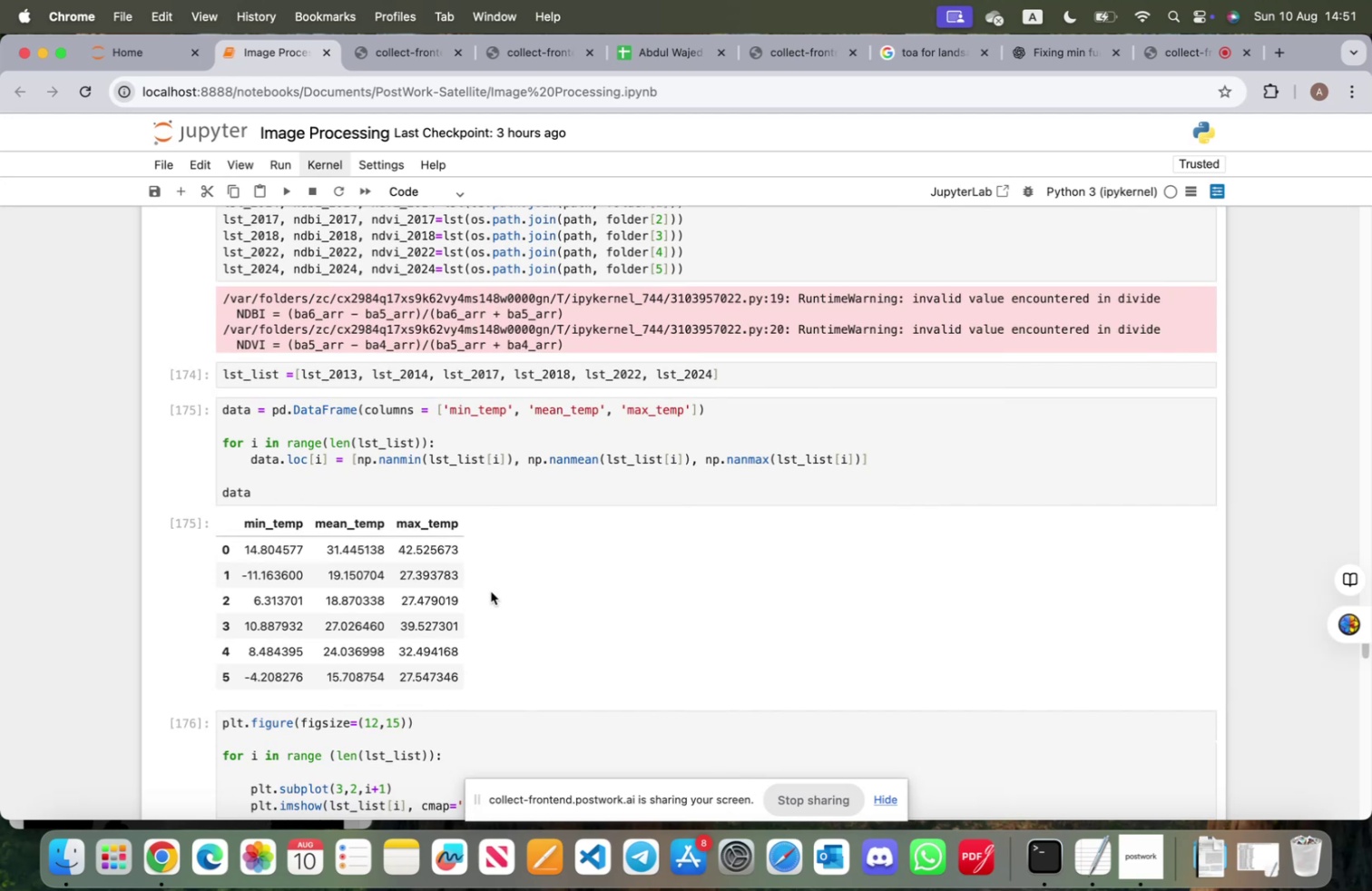 
scroll: coordinate [491, 591], scroll_direction: up, amount: 6.0
 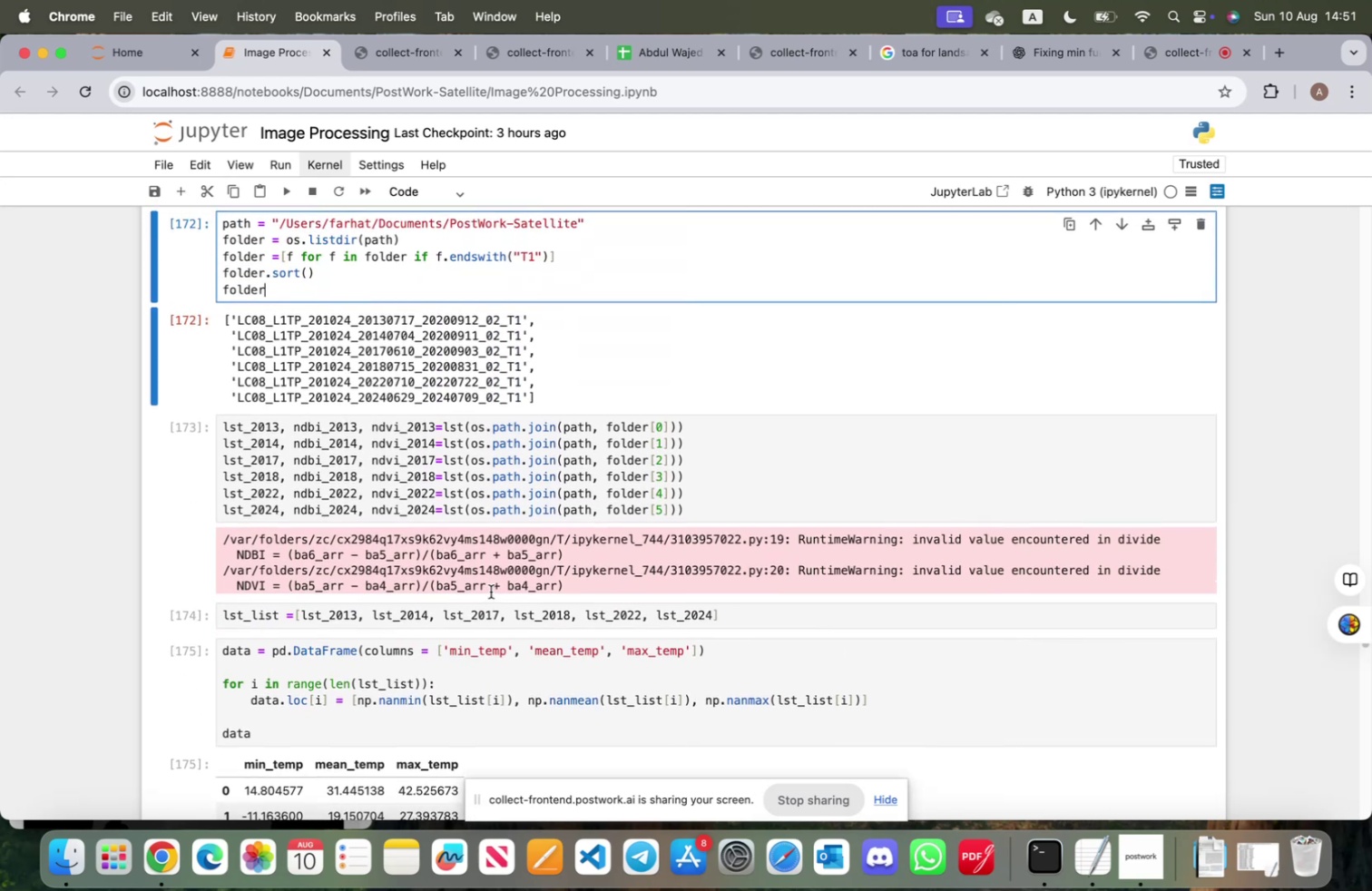 
wait(11.71)
 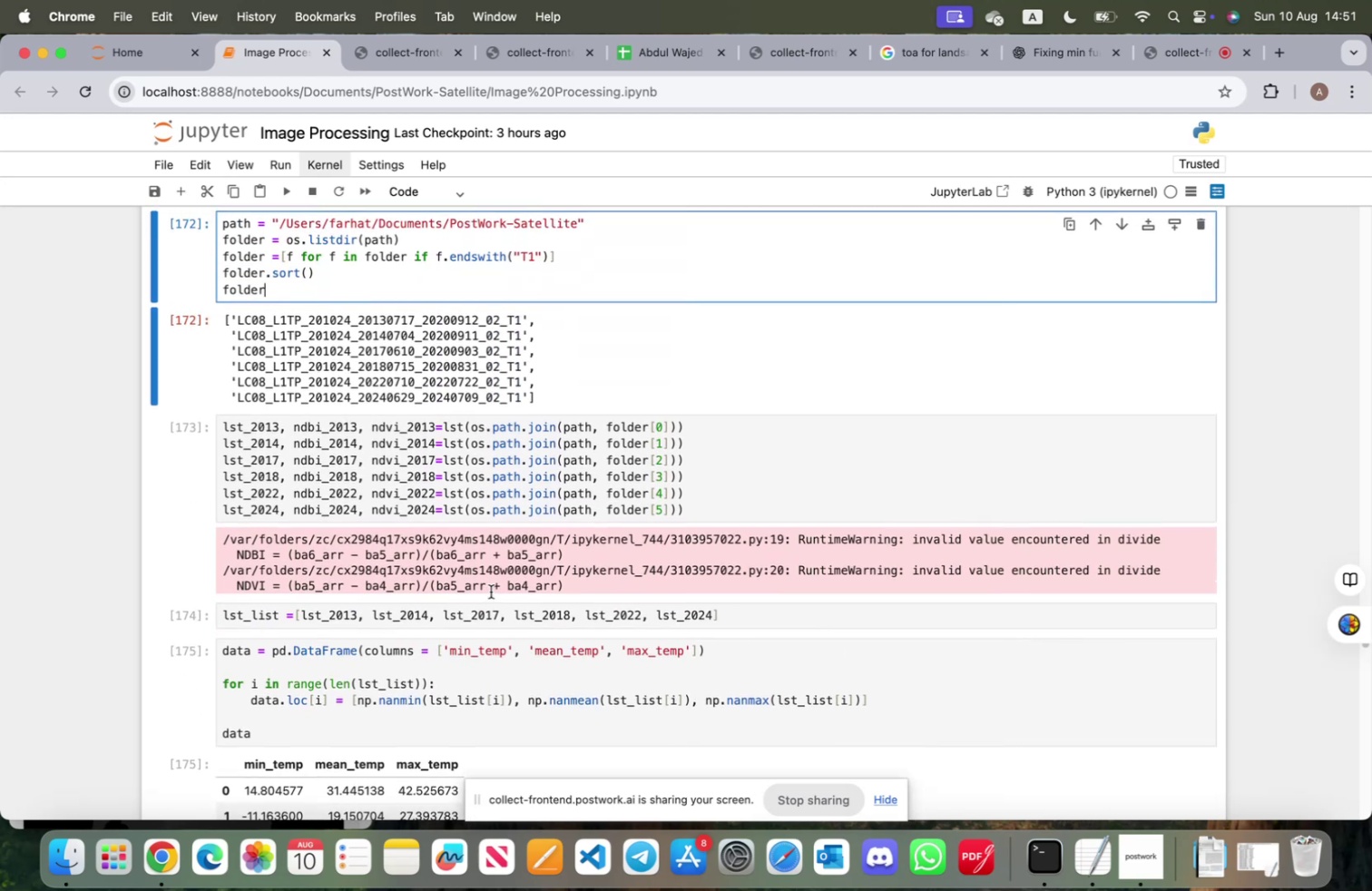 
scroll: coordinate [483, 599], scroll_direction: down, amount: 65.0
 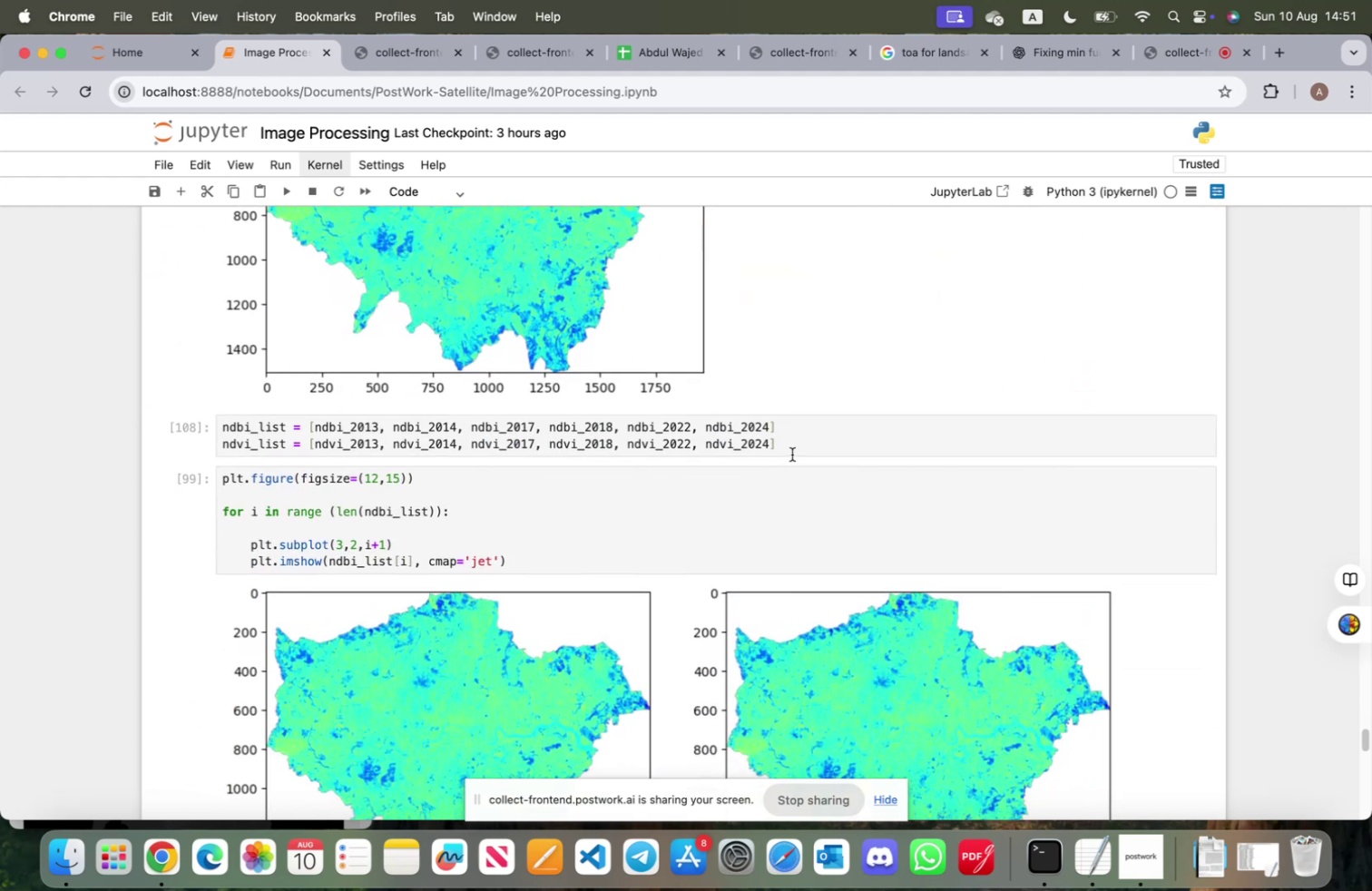 
left_click_drag(start_coordinate=[799, 443], to_coordinate=[223, 416])
 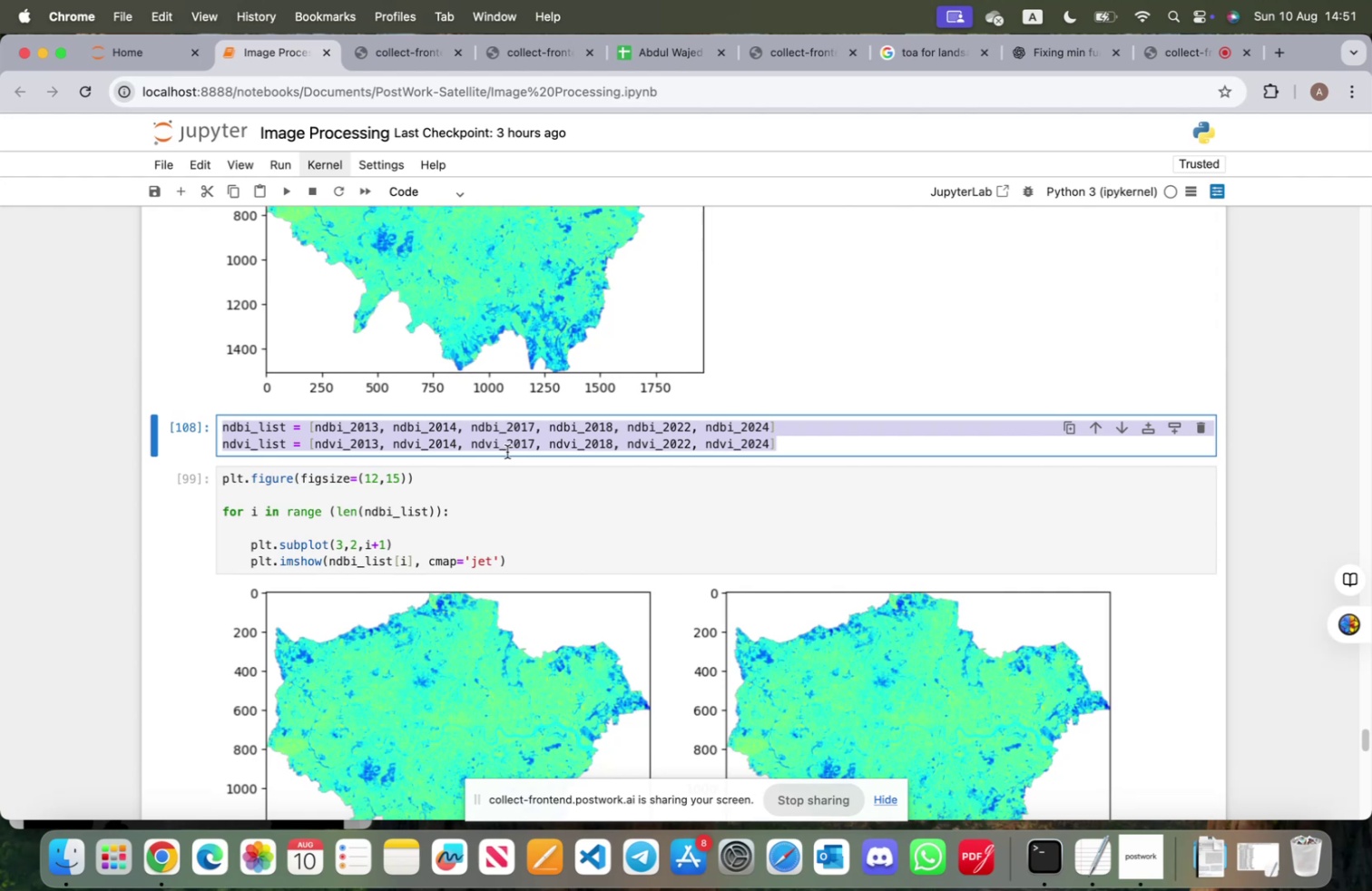 
key(Meta+C)
 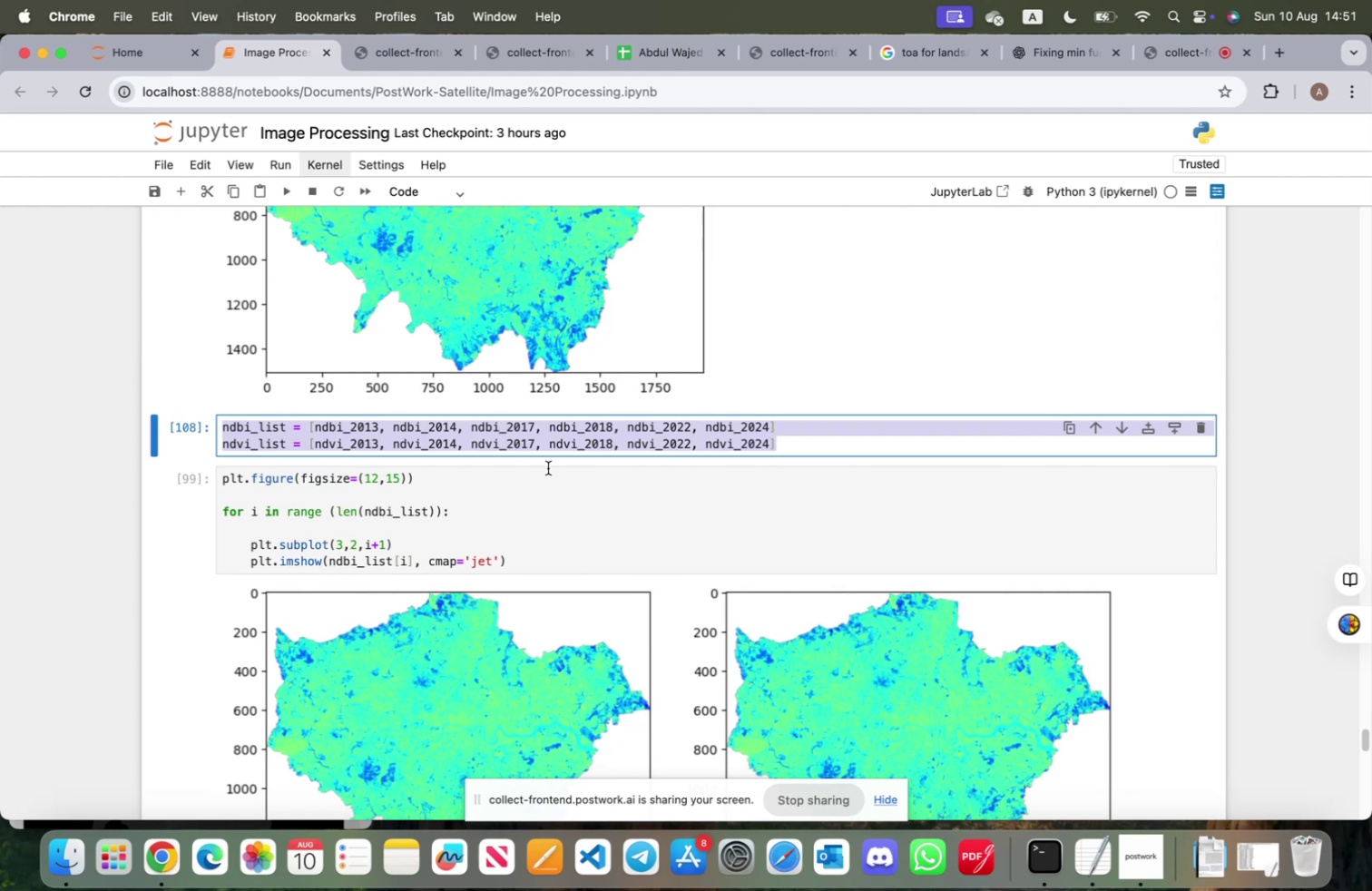 
scroll: coordinate [554, 472], scroll_direction: up, amount: 64.0
 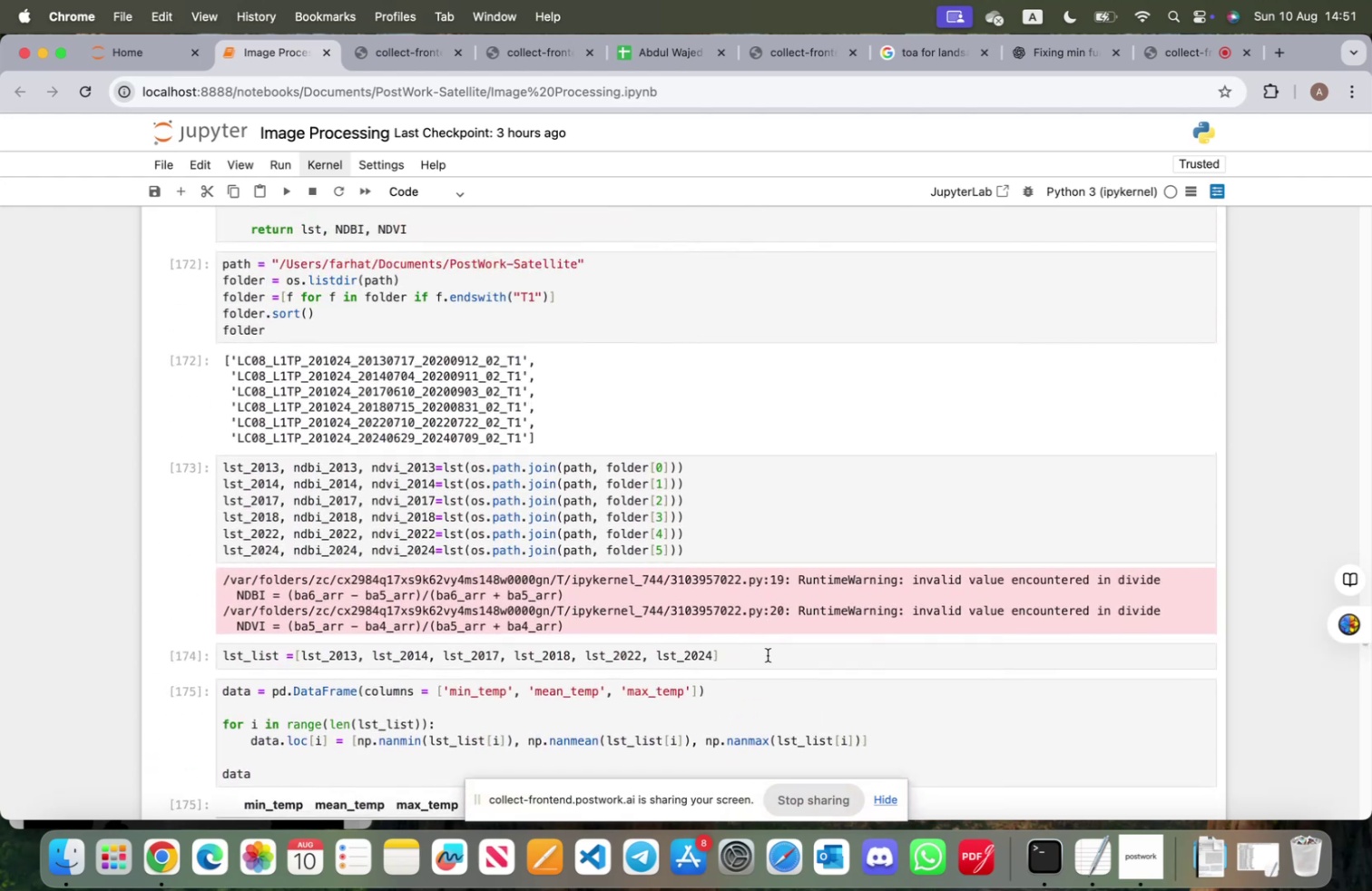 
left_click([763, 655])
 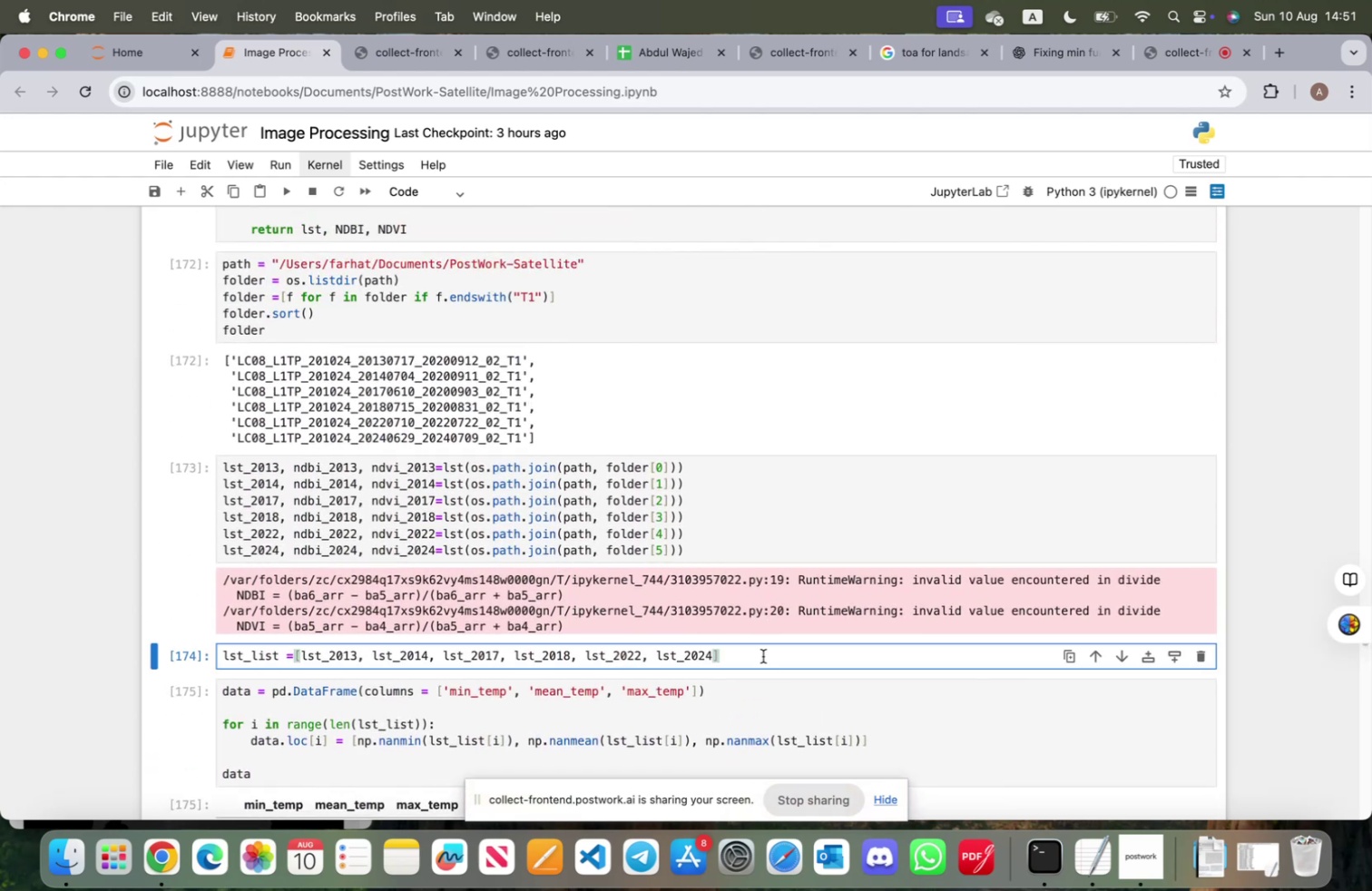 
key(Enter)
 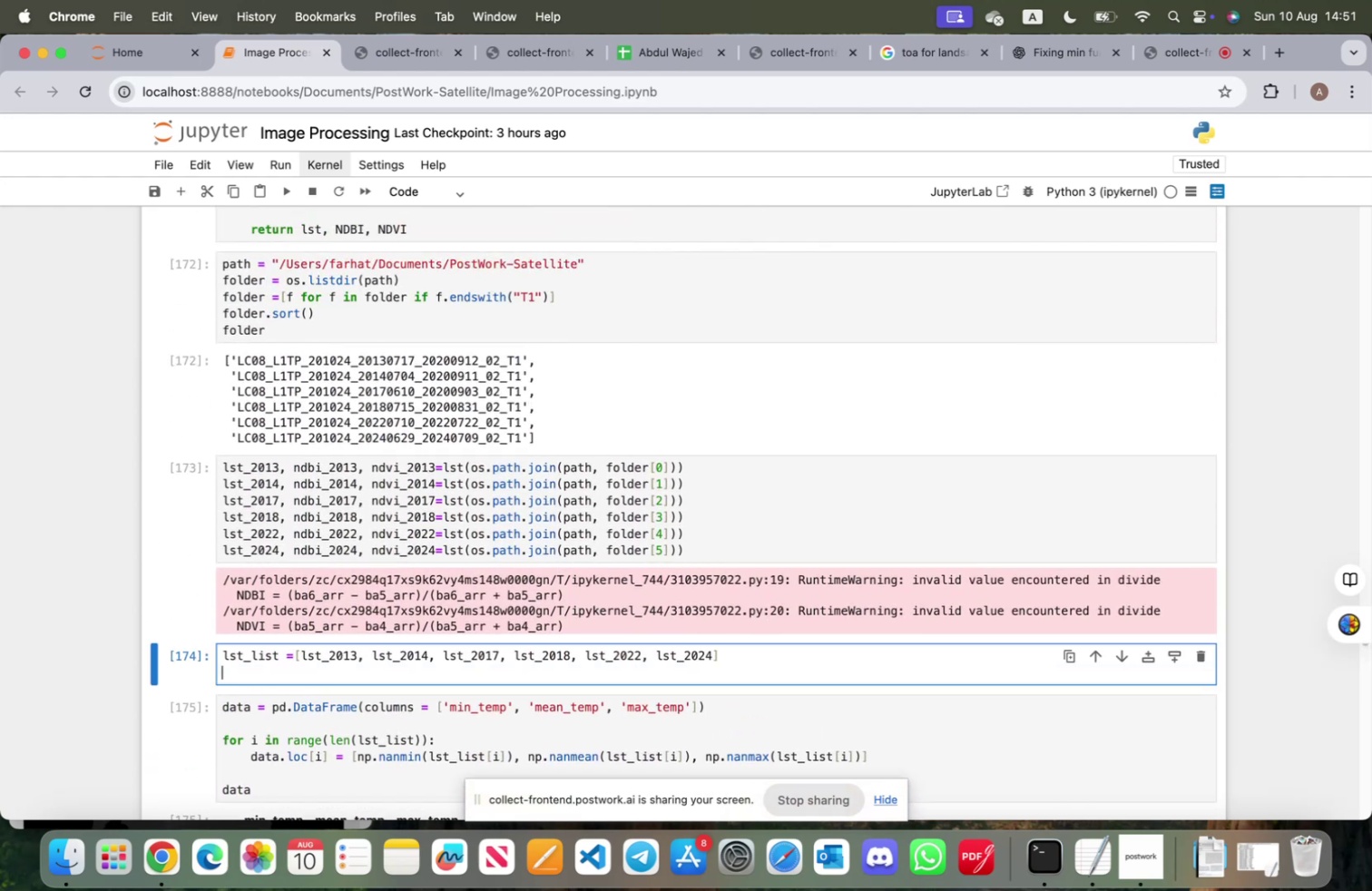 
key(Meta+CommandLeft)
 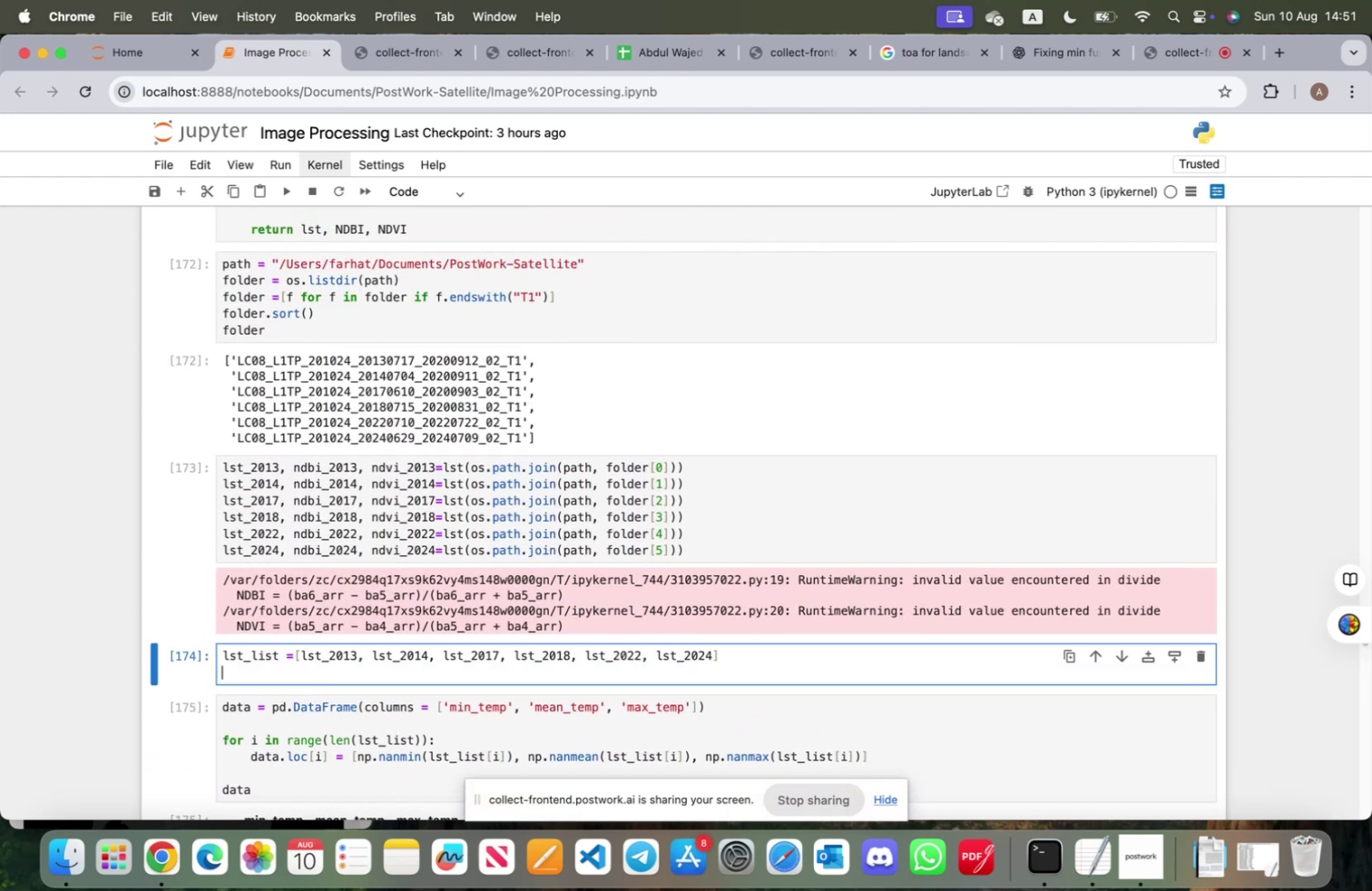 
key(Meta+V)
 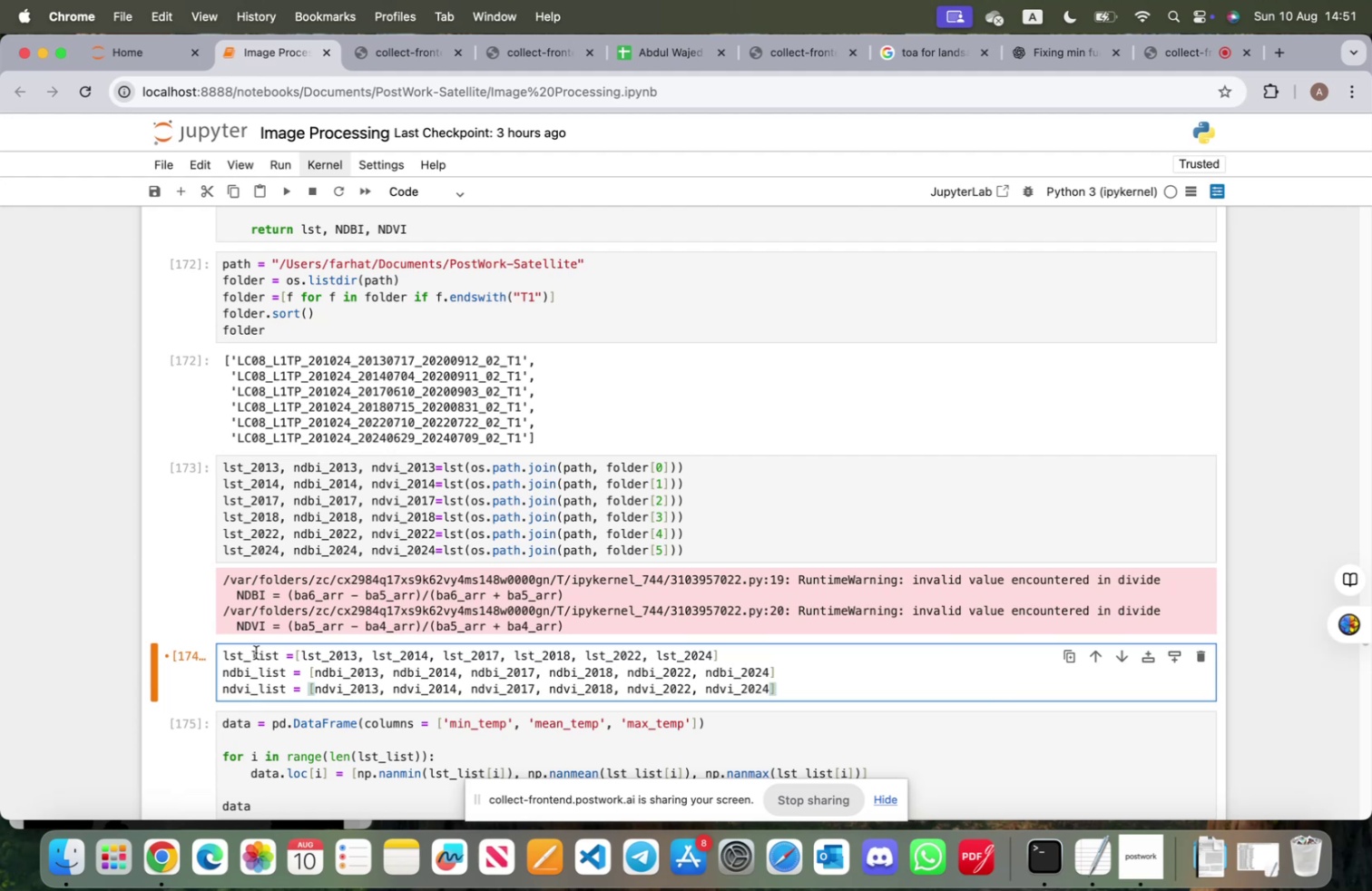 
left_click([283, 655])
 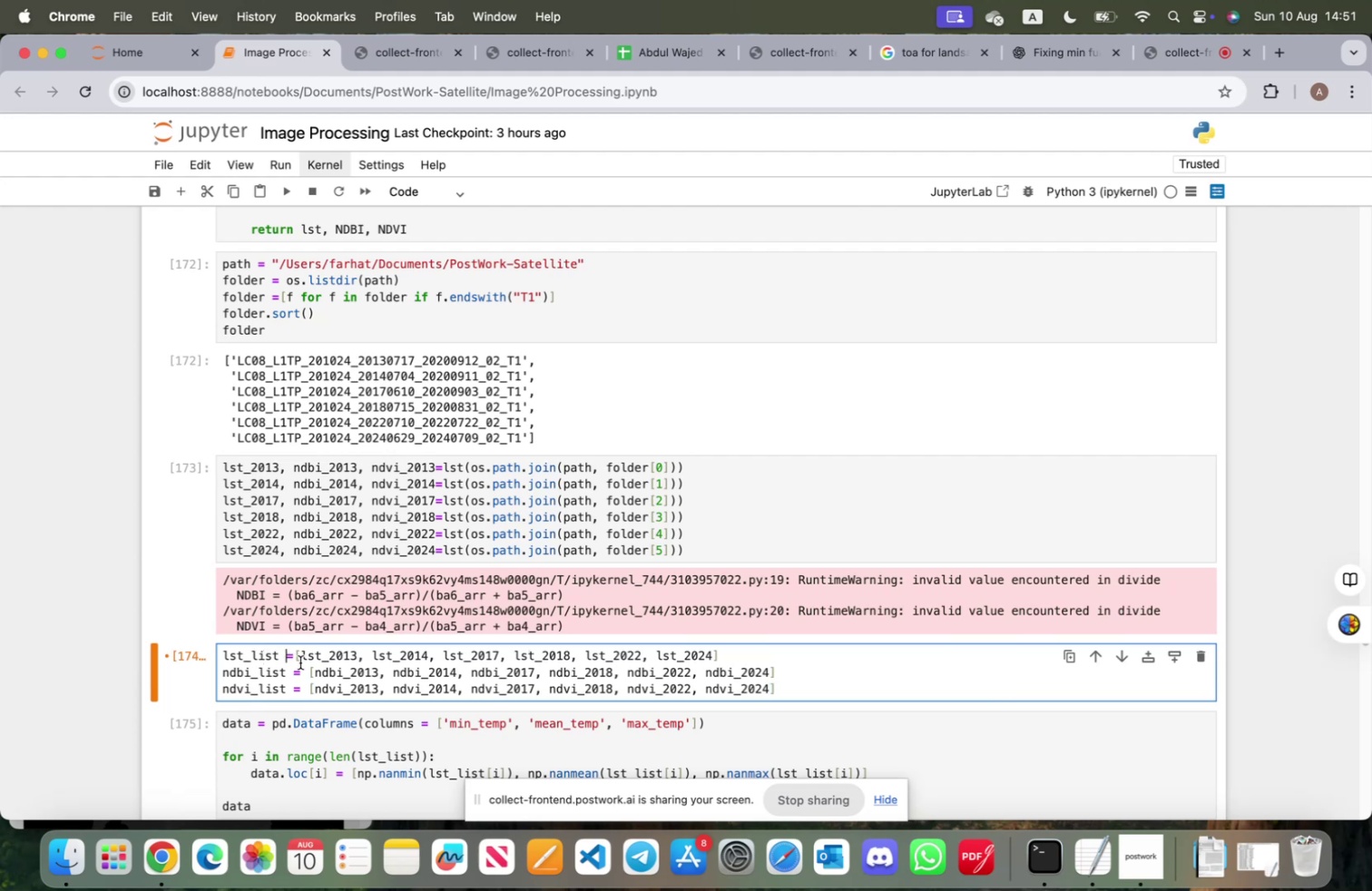 
key(Space)
 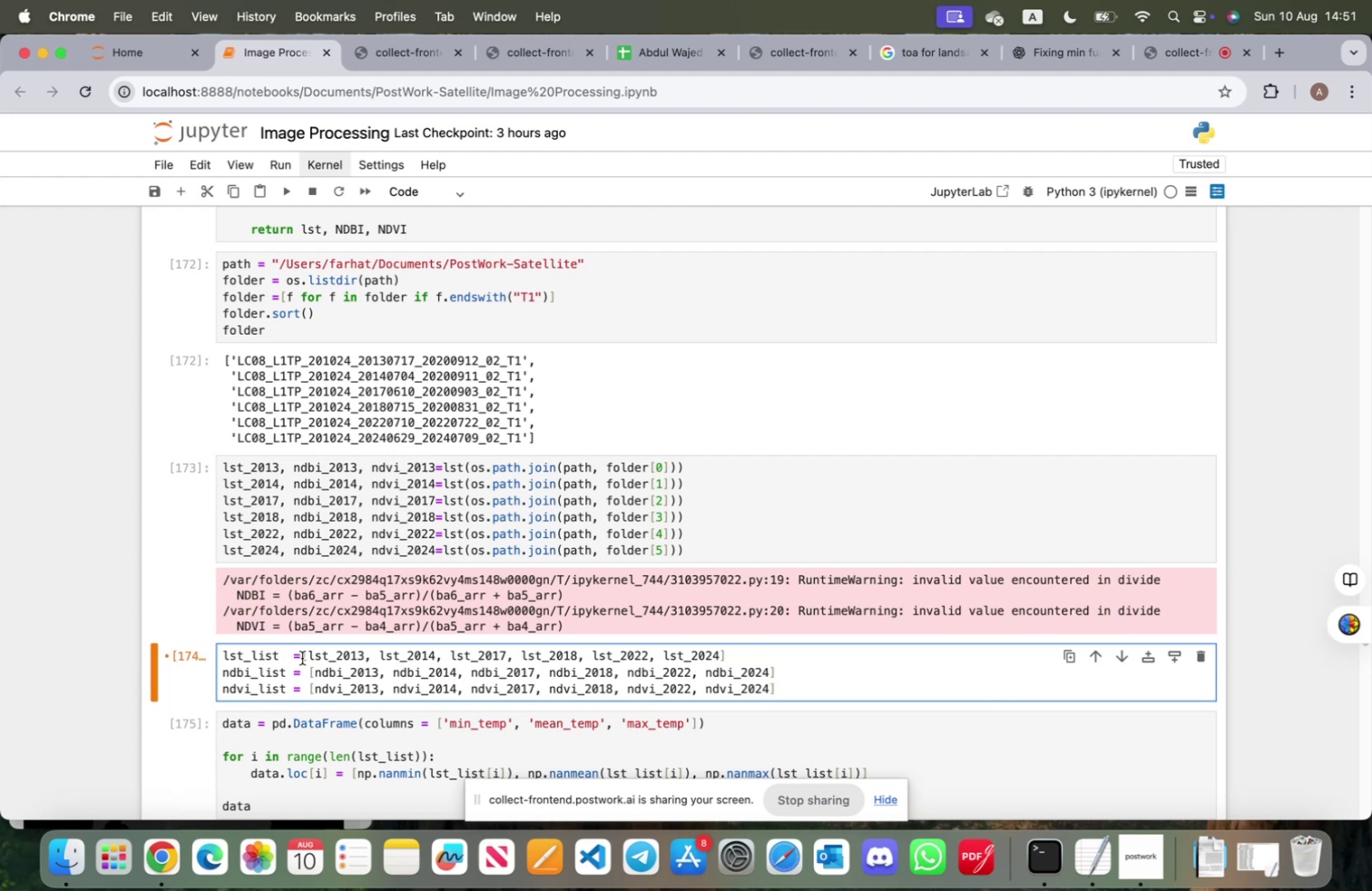 
left_click([302, 657])
 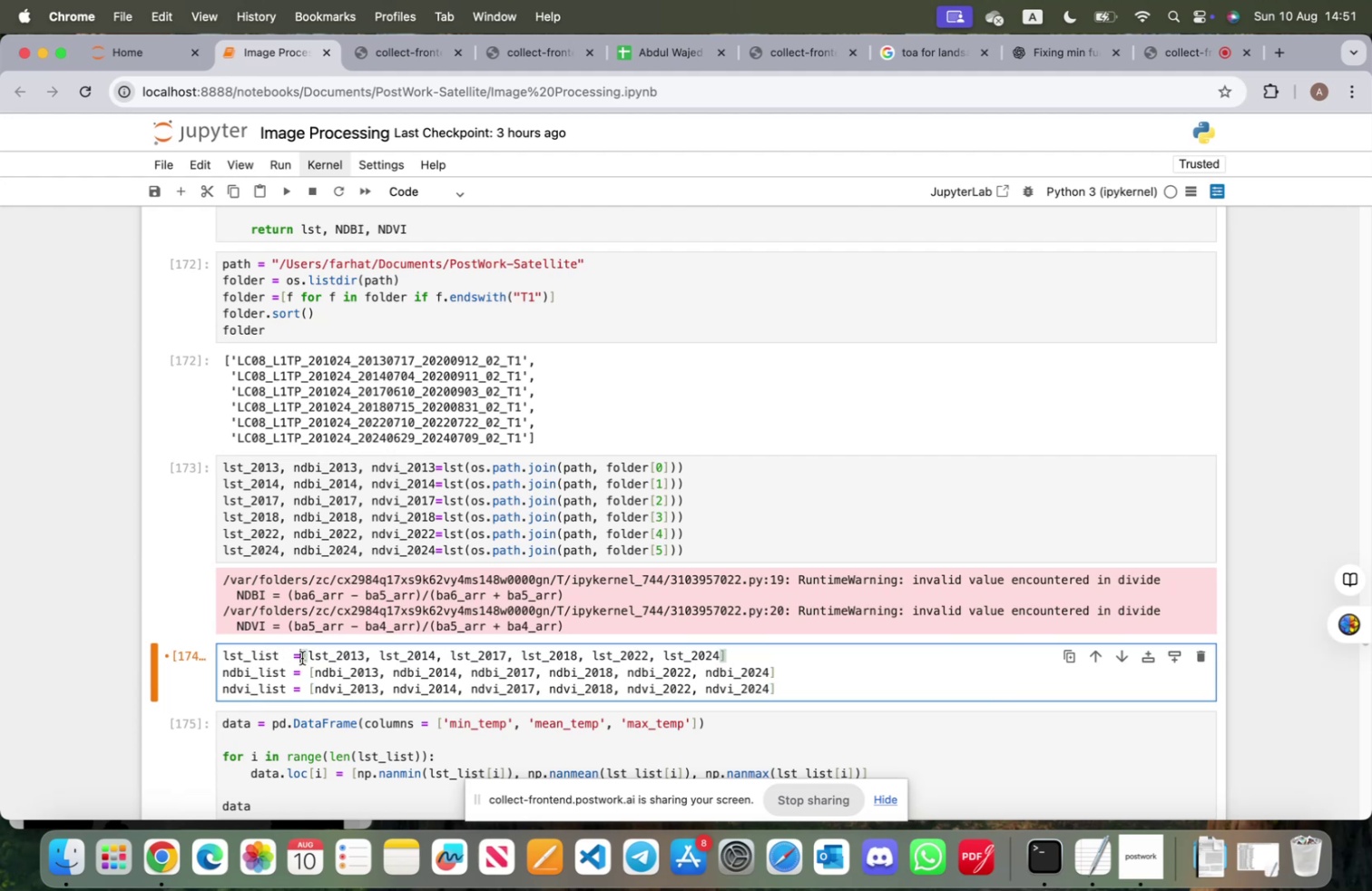 
key(Space)
 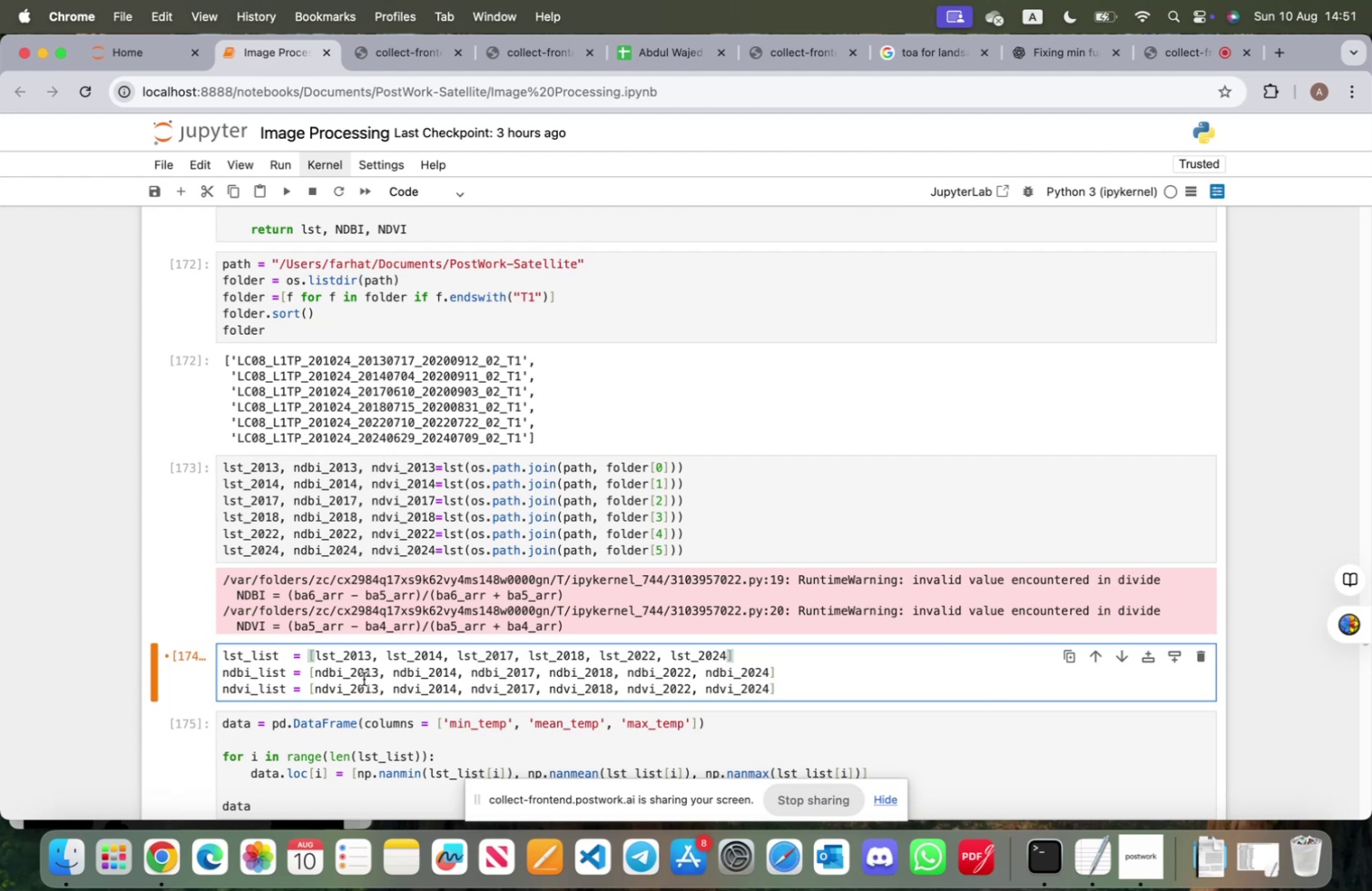 
wait(6.08)
 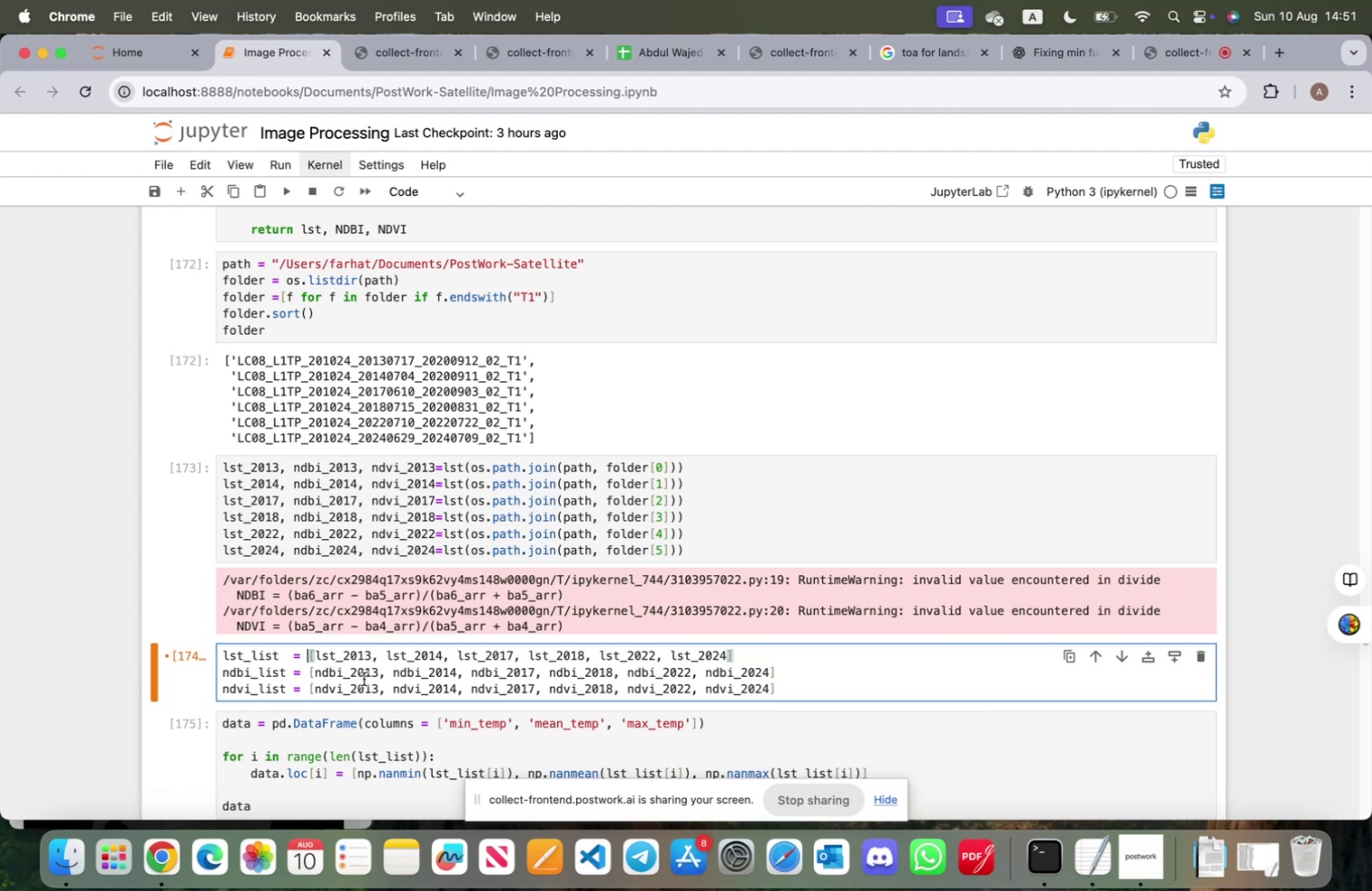 
scroll: coordinate [445, 433], scroll_direction: down, amount: 12.0
 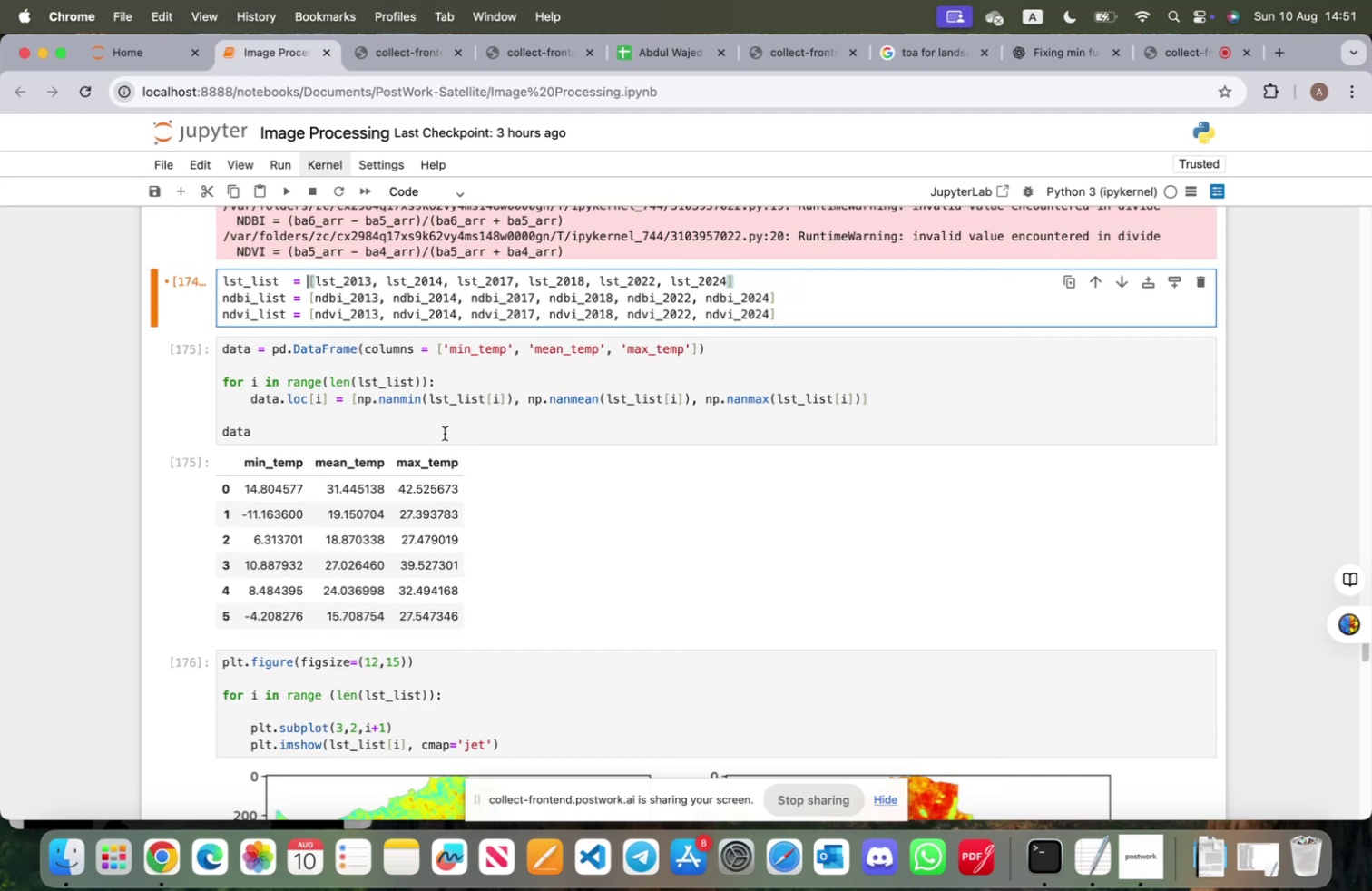 
left_click([401, 421])
 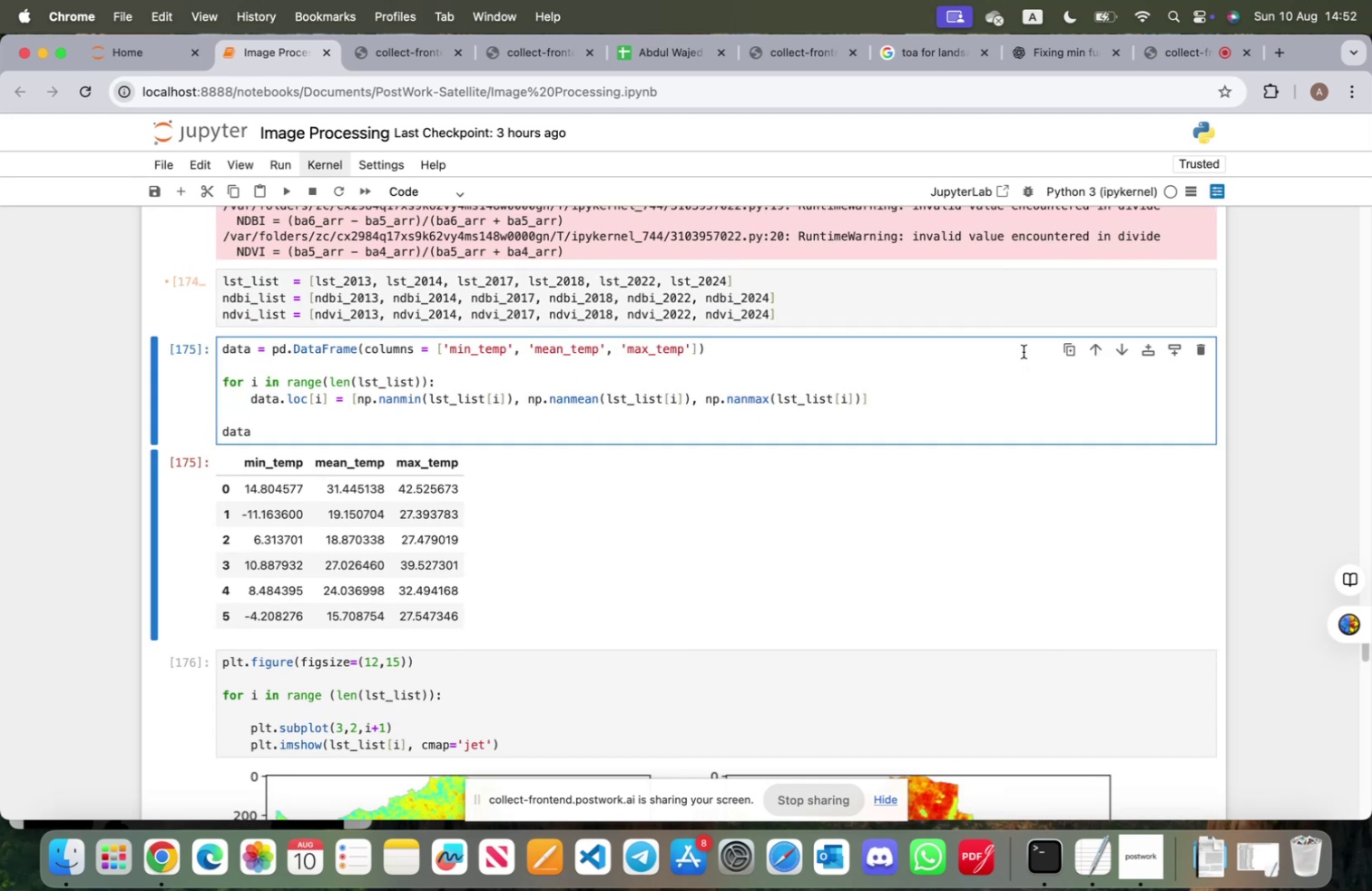 
wait(5.77)
 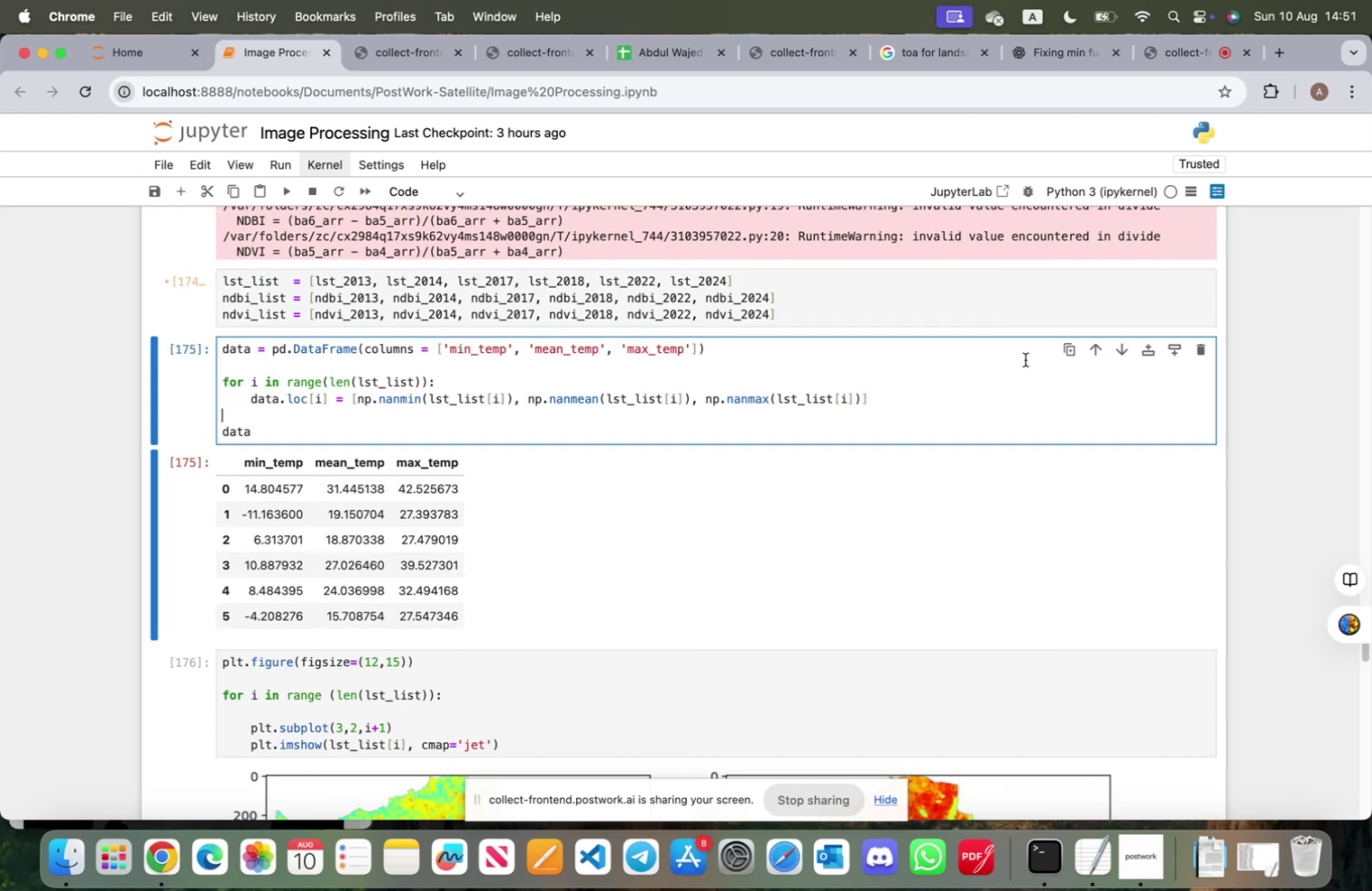 
left_click([1194, 349])
 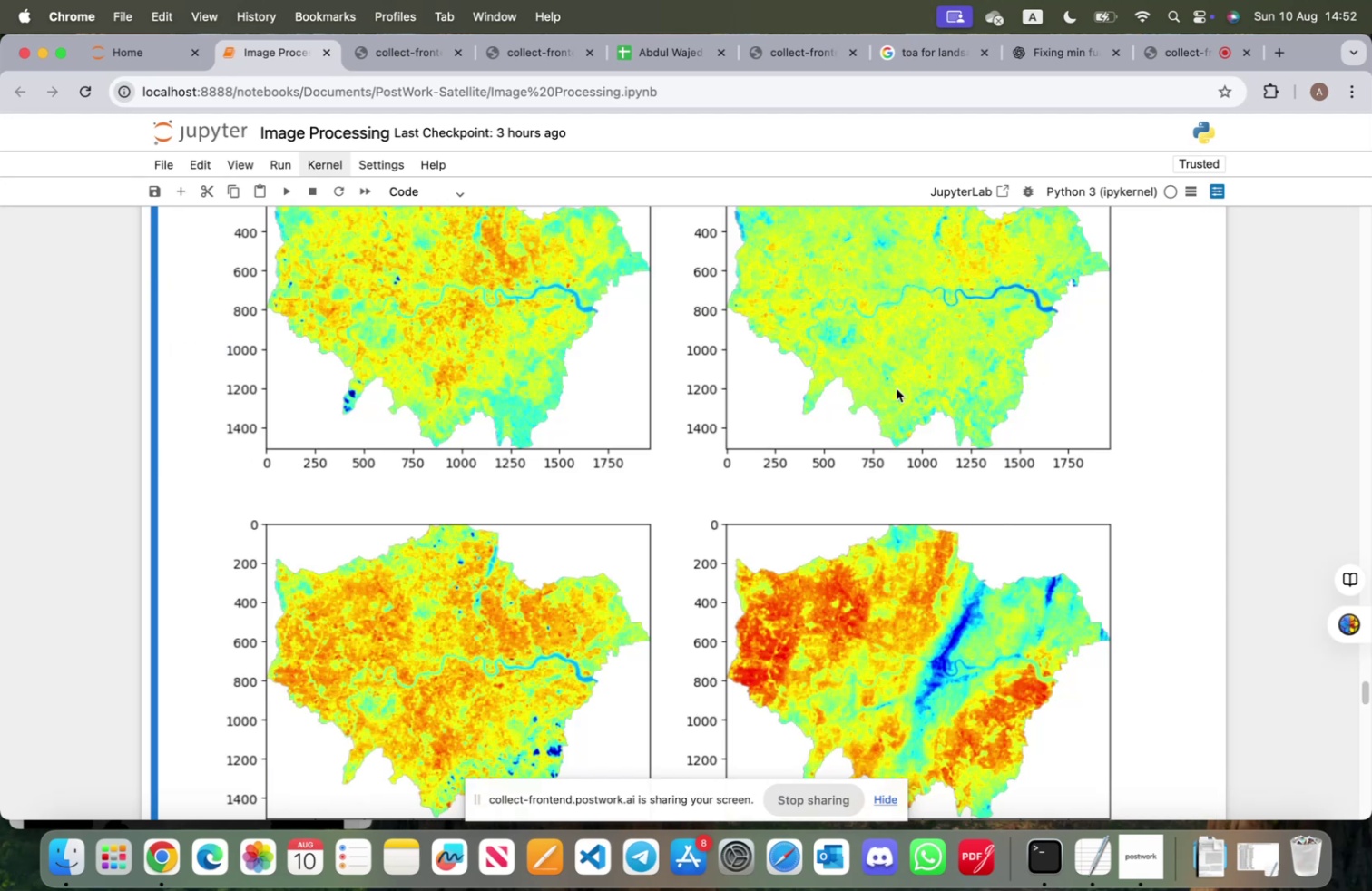 
scroll: coordinate [485, 463], scroll_direction: up, amount: 19.0
 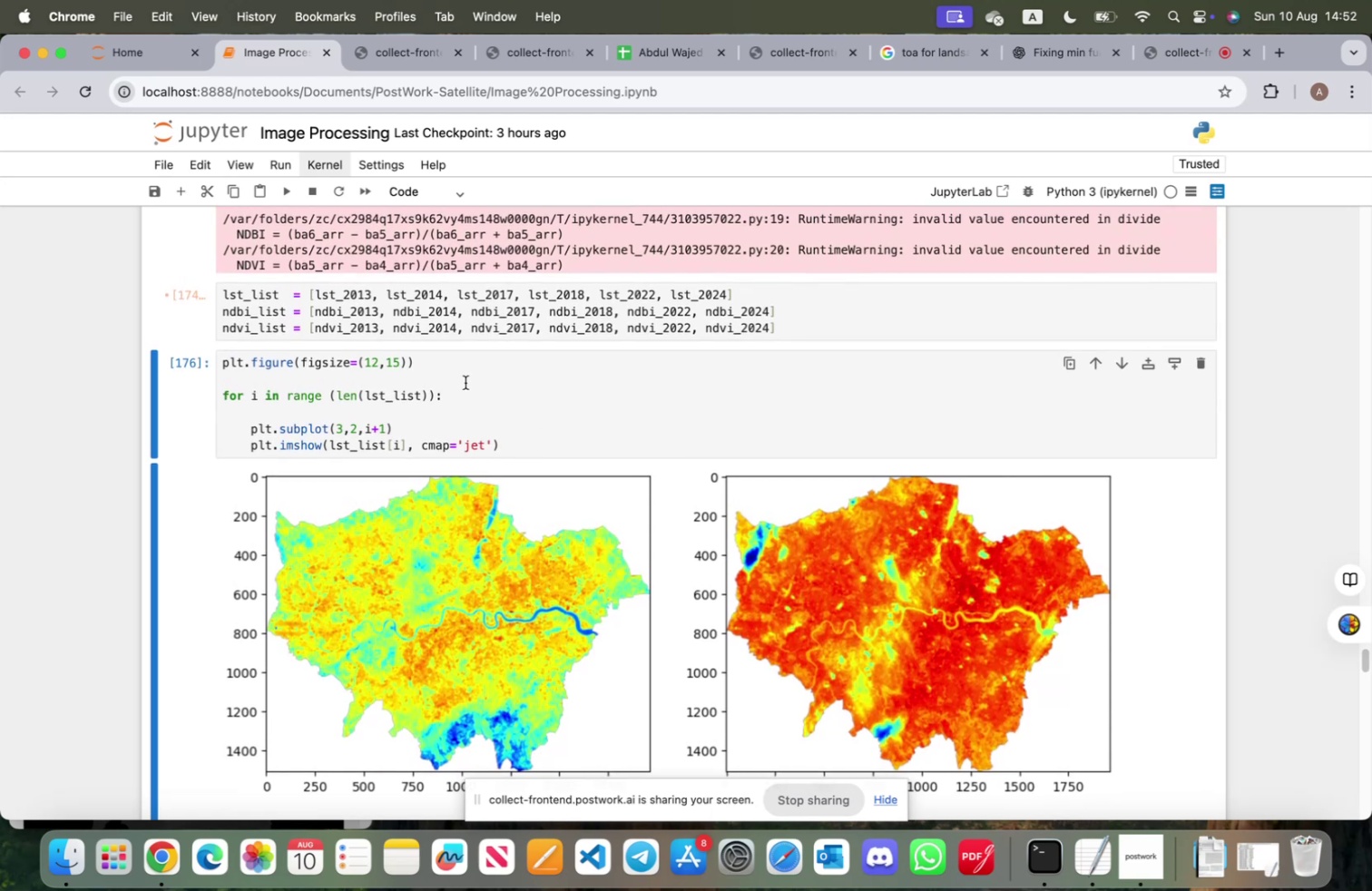 
wait(7.9)
 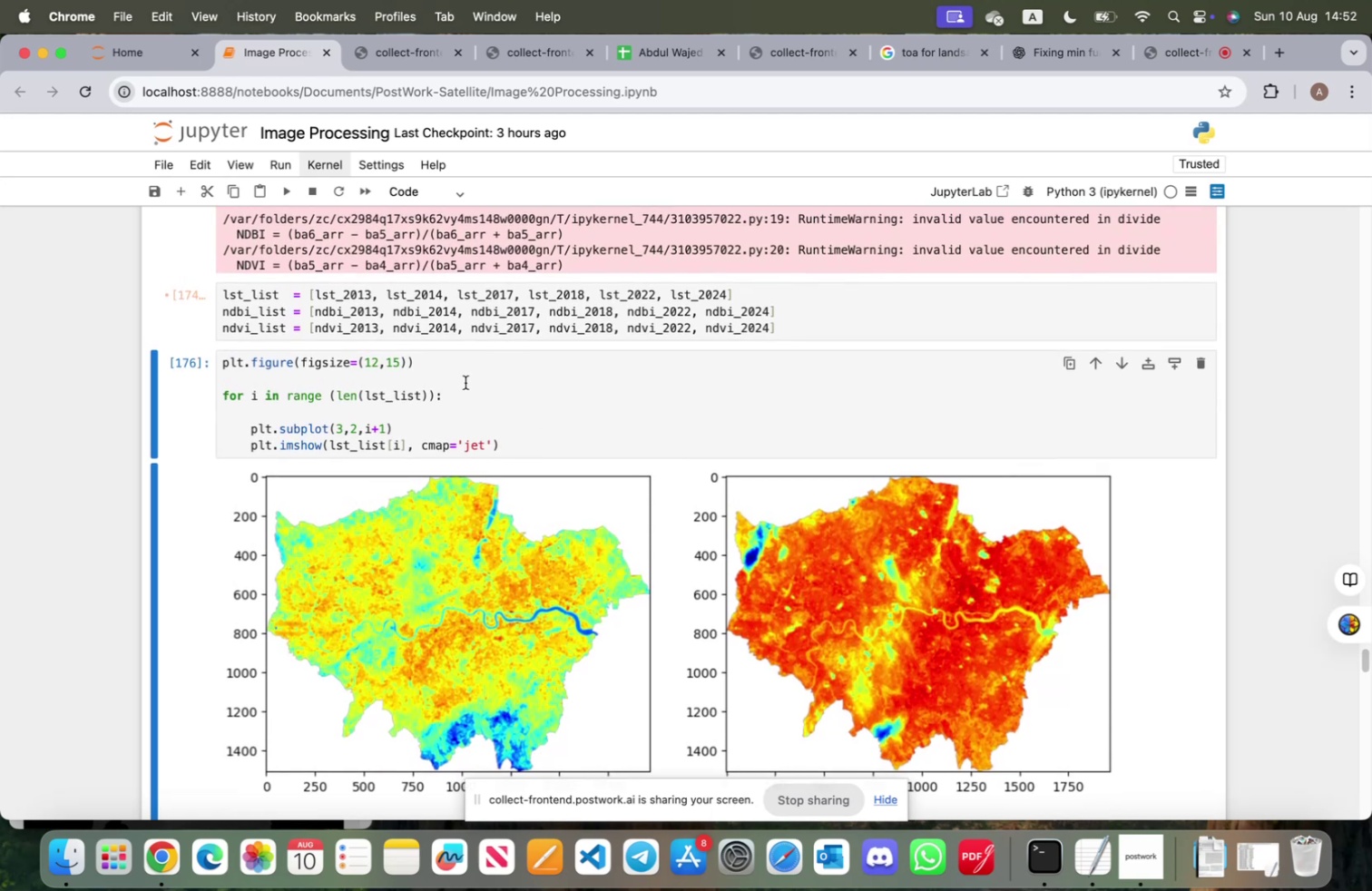 
left_click([530, 449])
 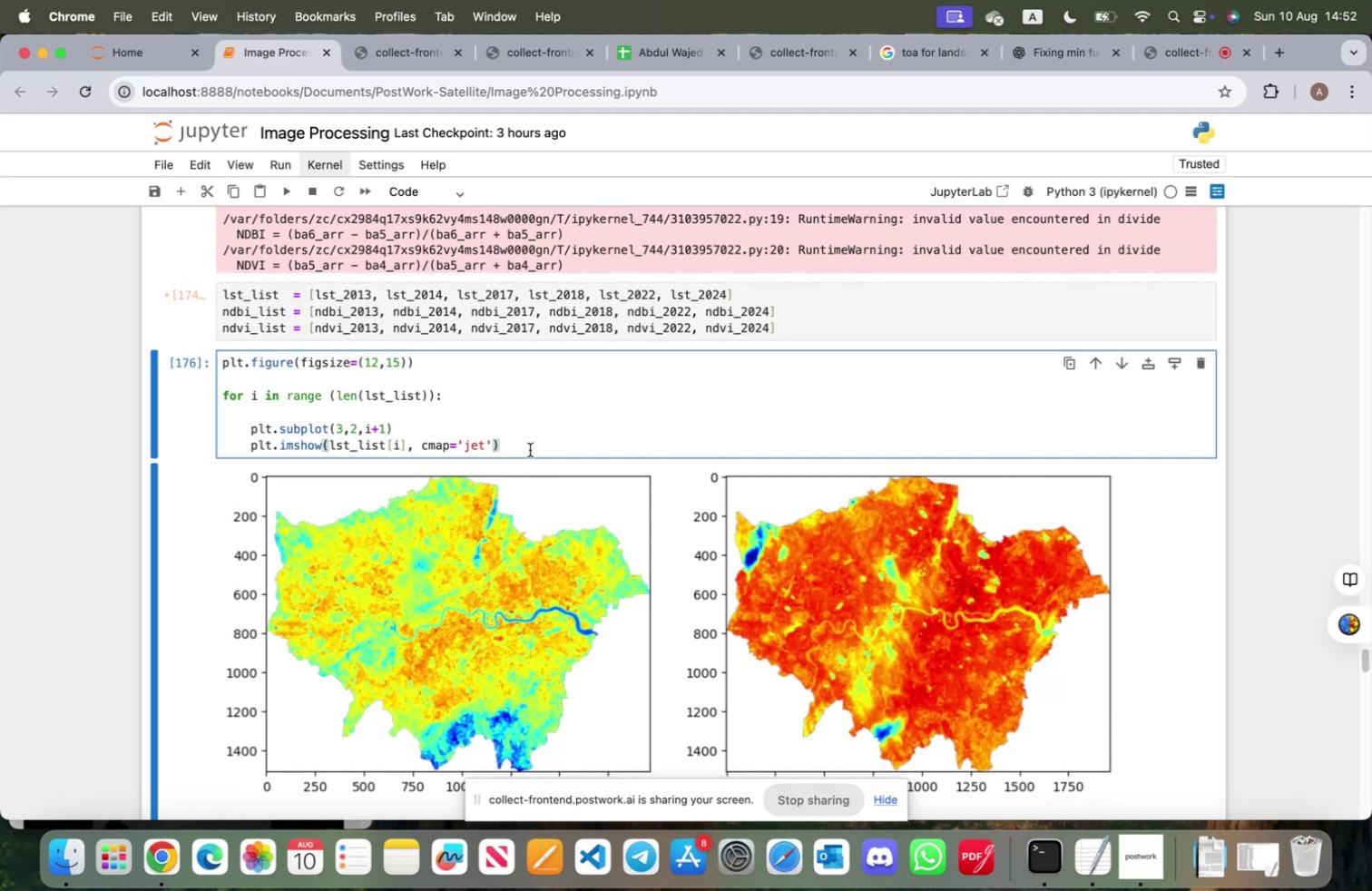 
key(Enter)
 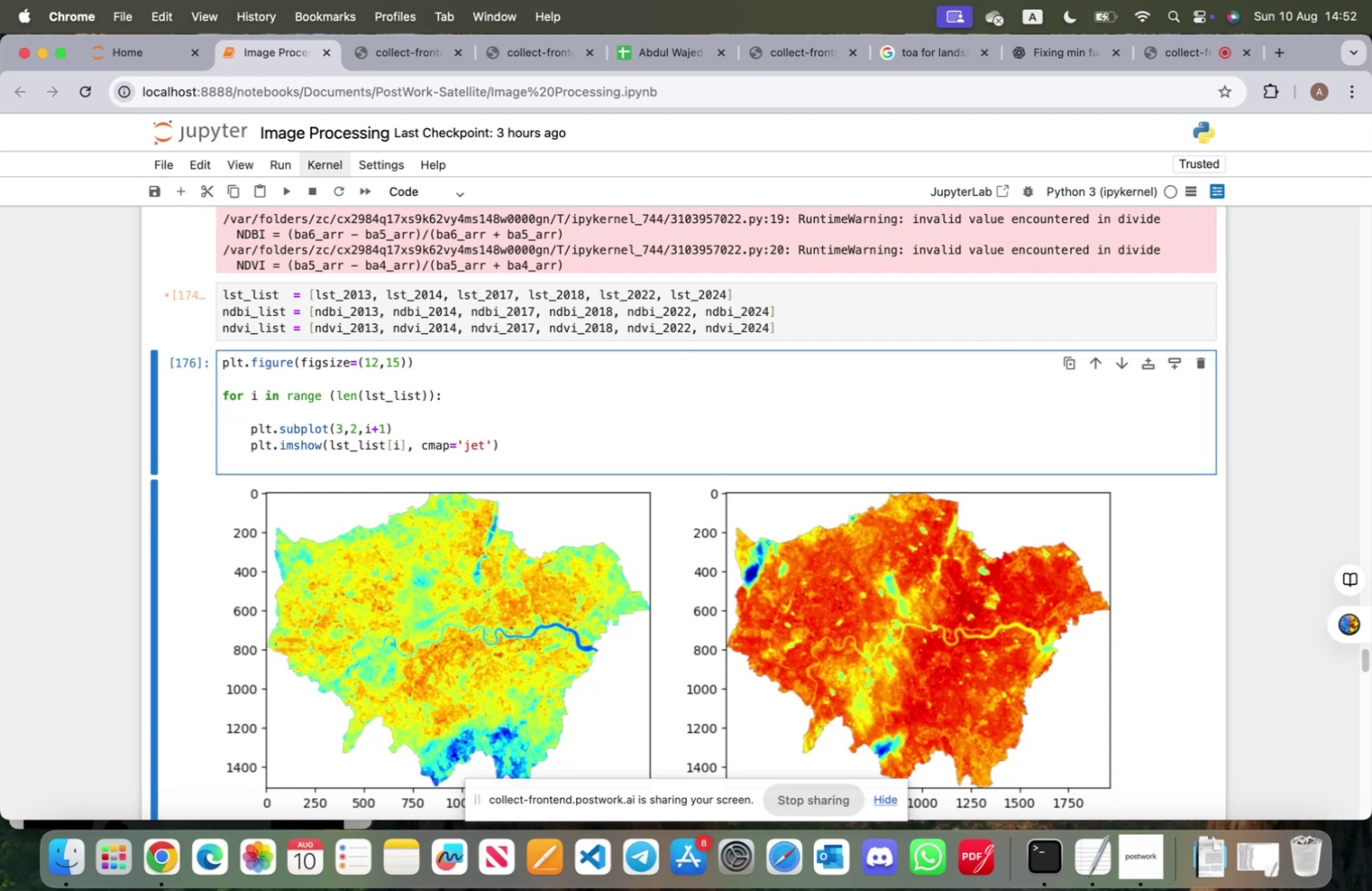 
type(plt.ti)
 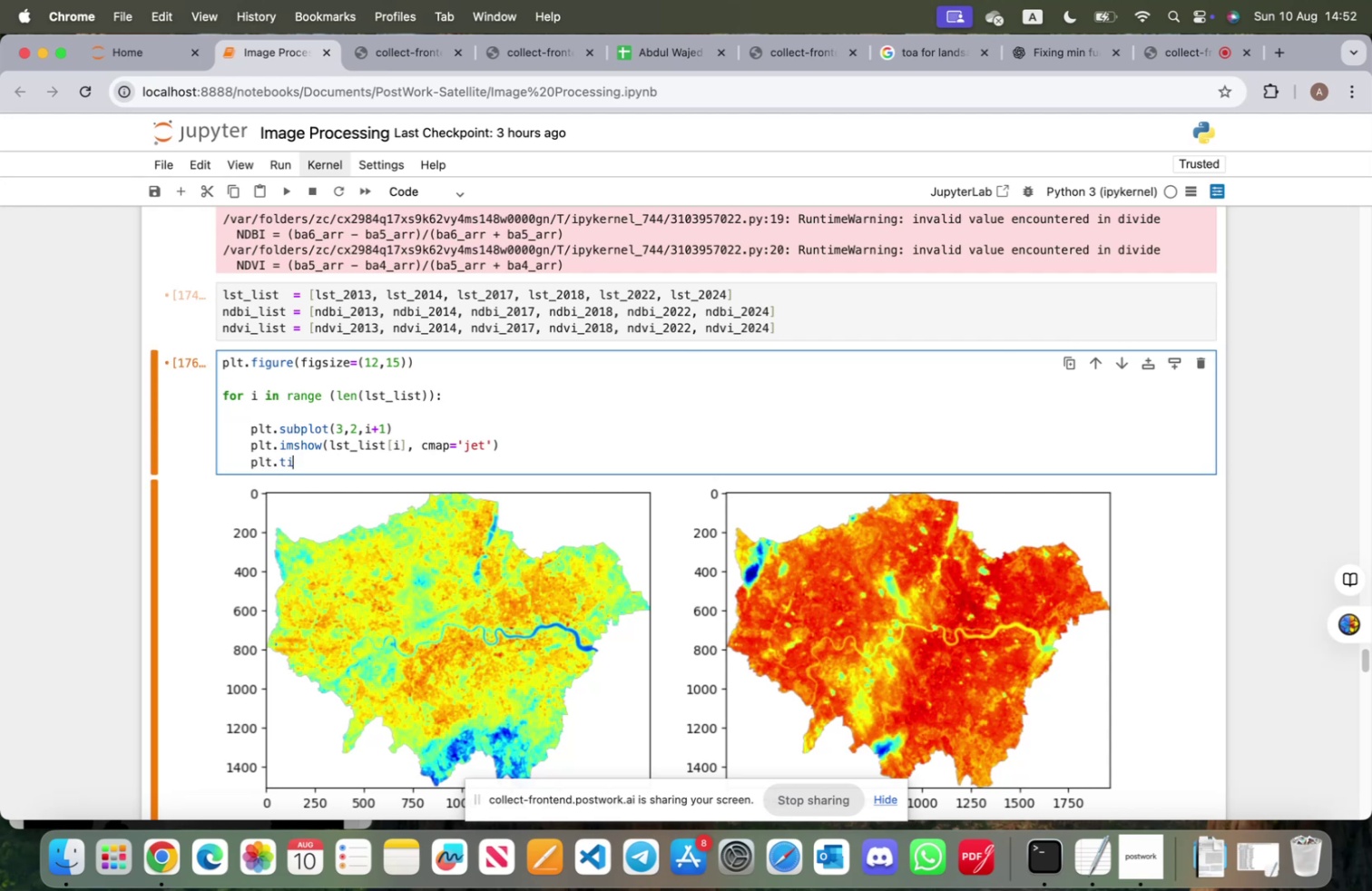 
scroll: coordinate [200, 495], scroll_direction: down, amount: 40.0
 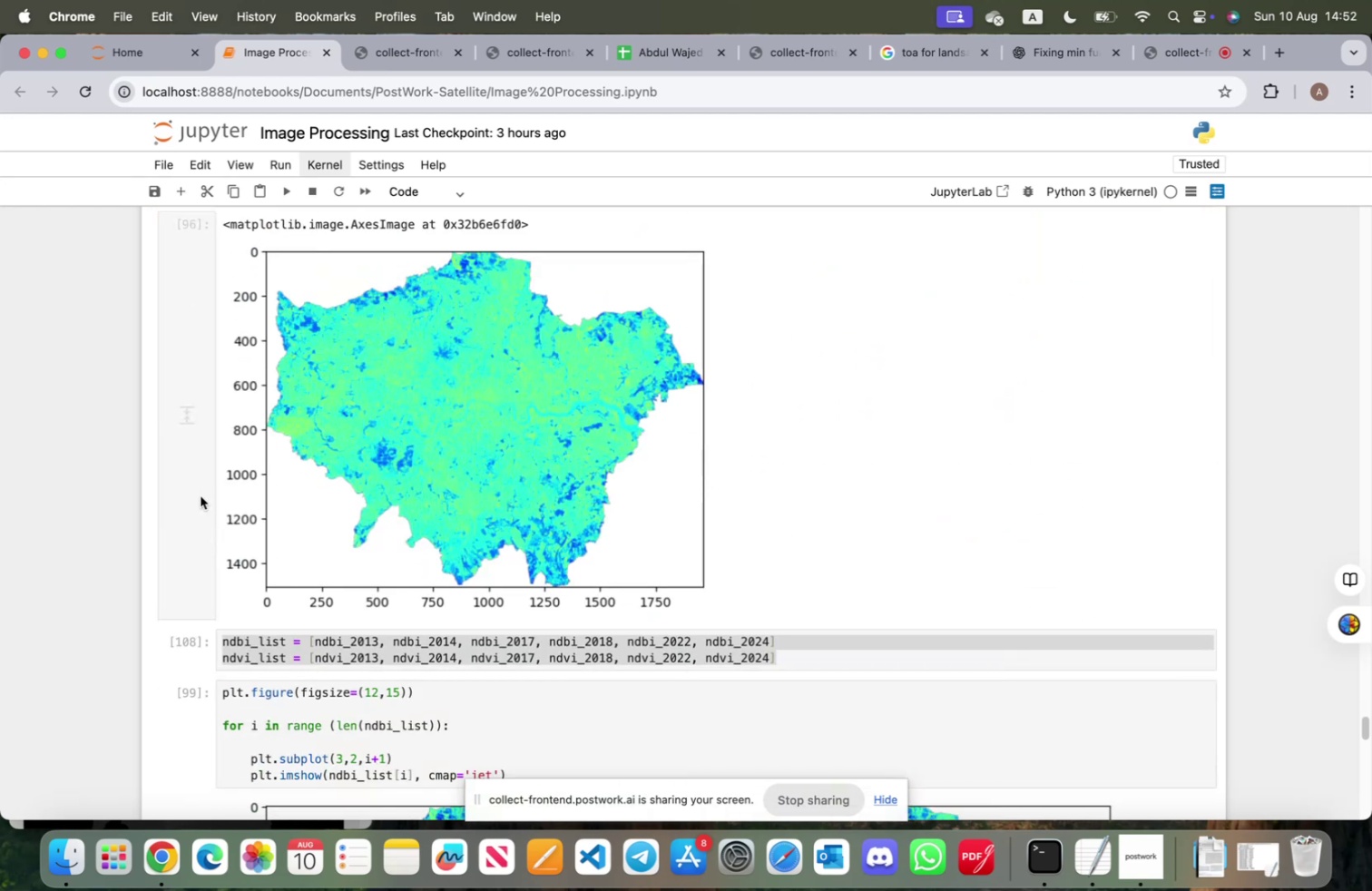 
scroll: coordinate [202, 494], scroll_direction: up, amount: 11.0
 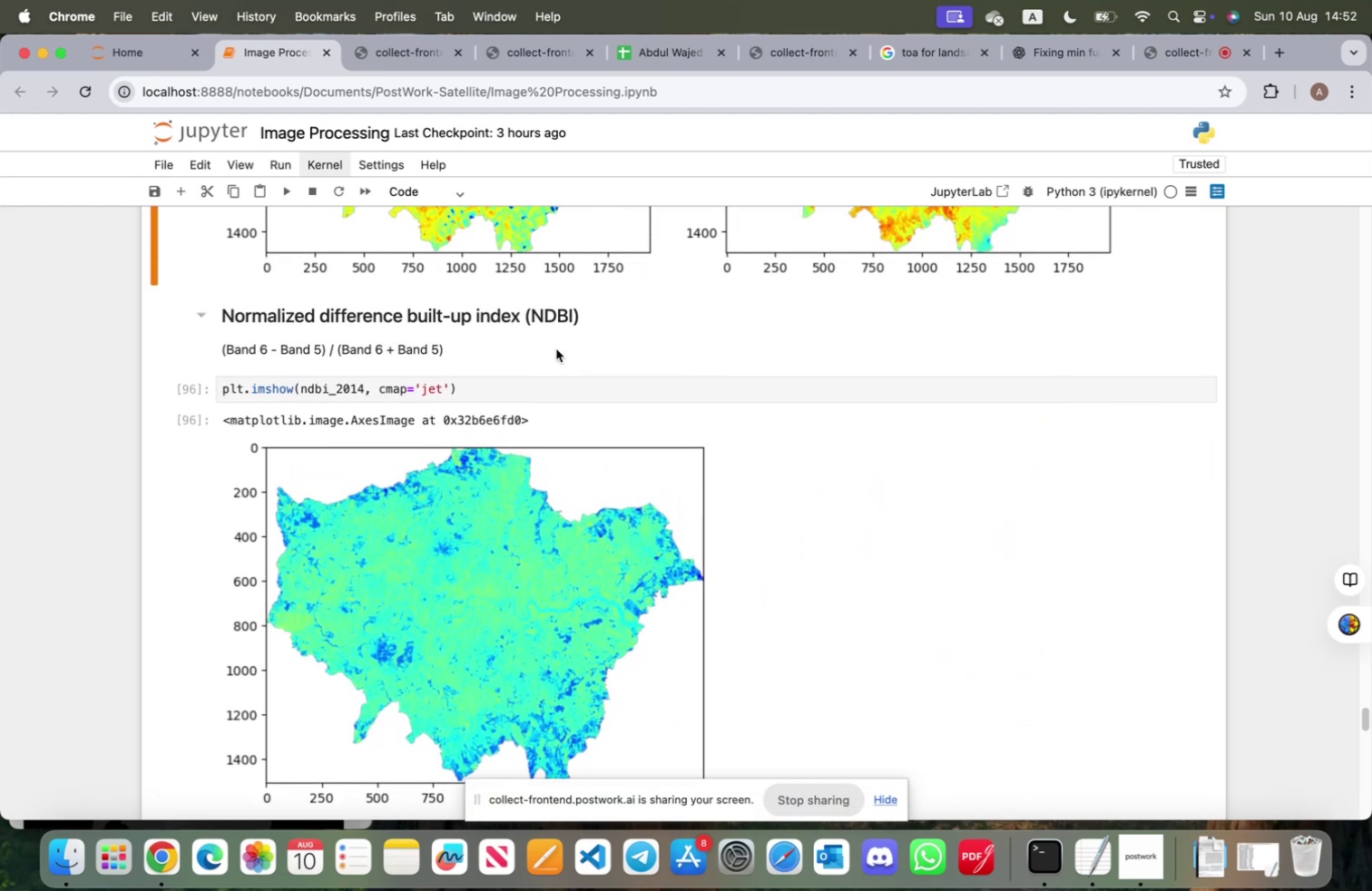 
left_click([557, 340])
 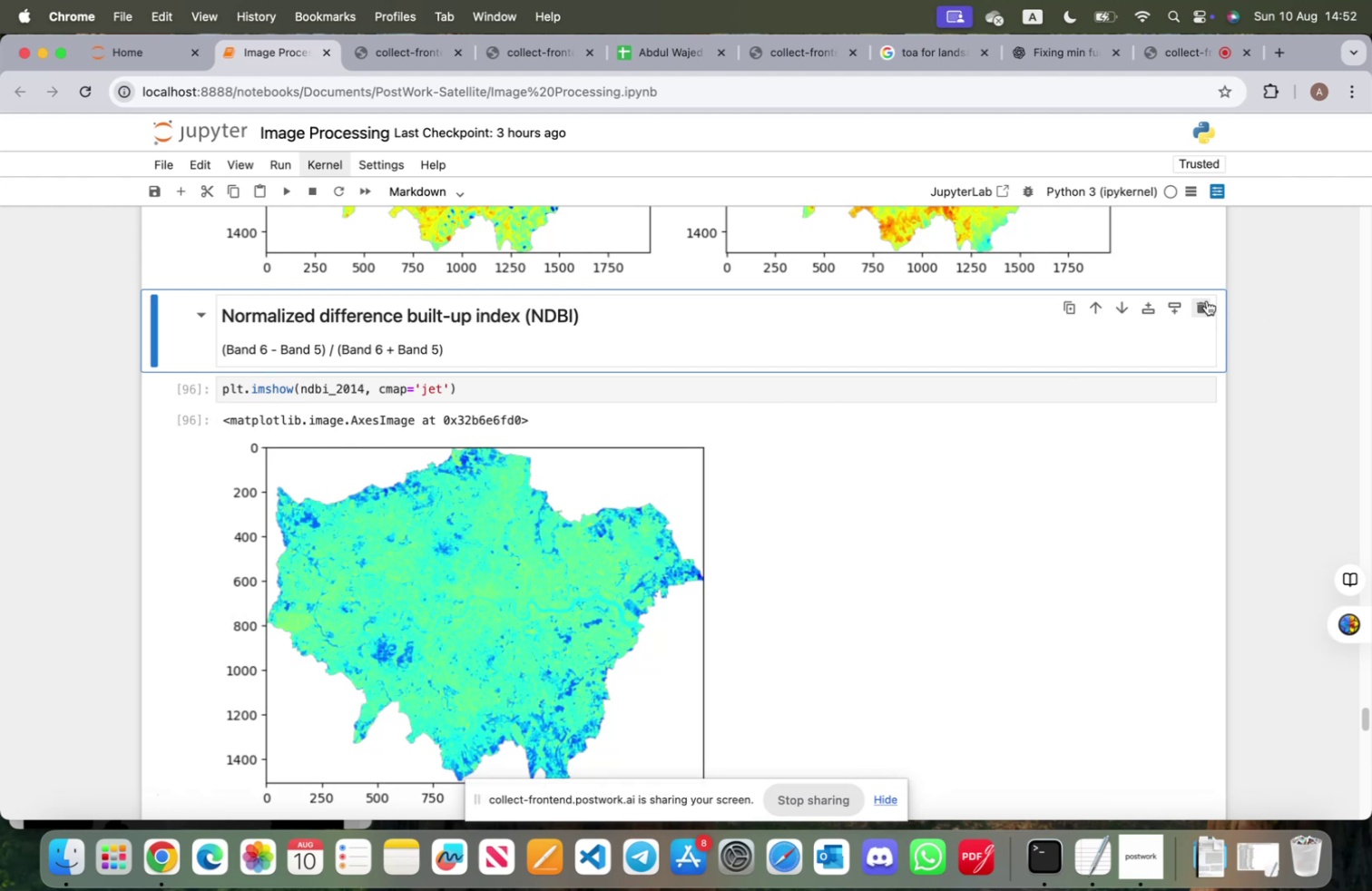 
left_click([1205, 302])
 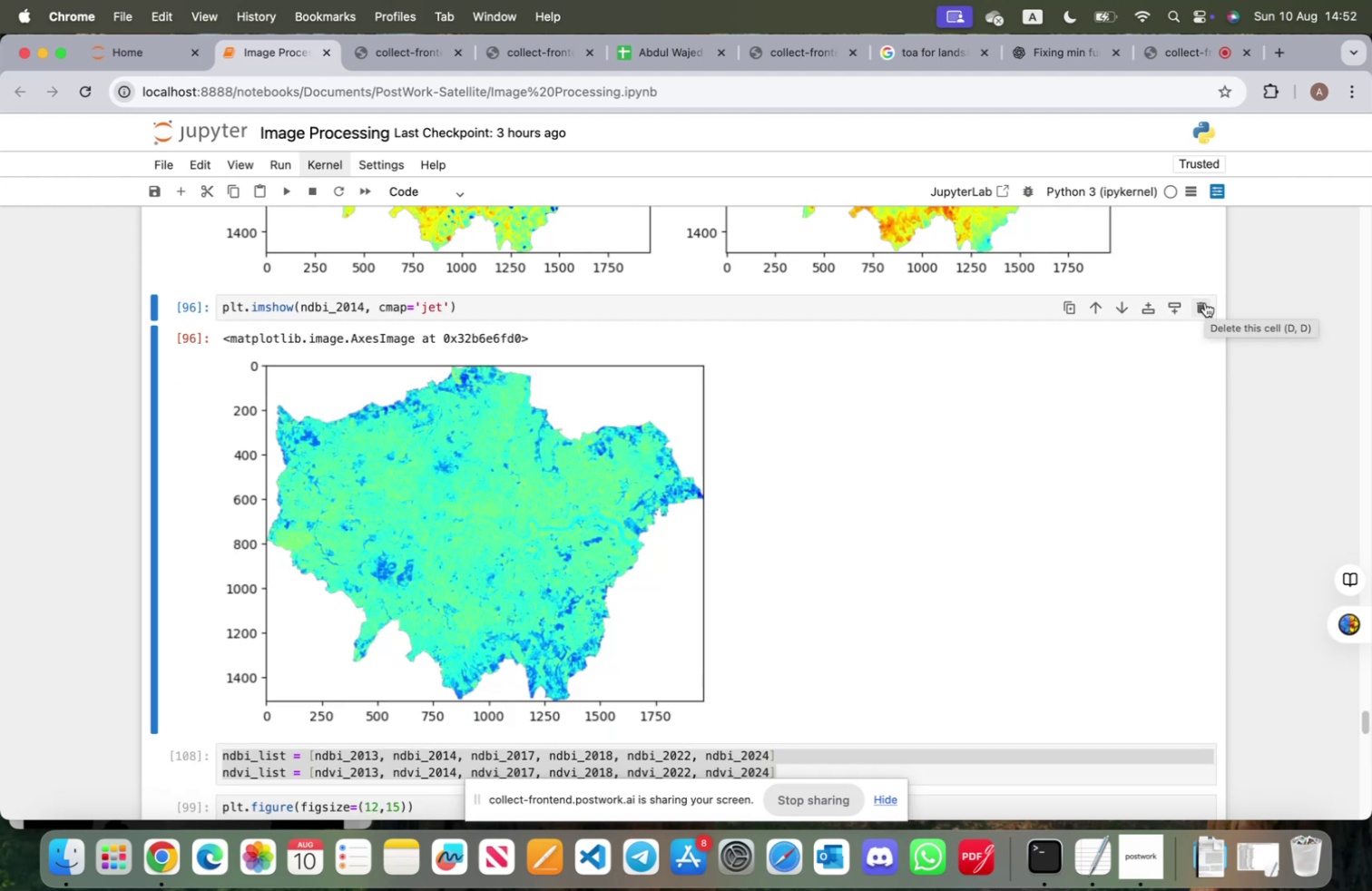 
left_click([1205, 302])
 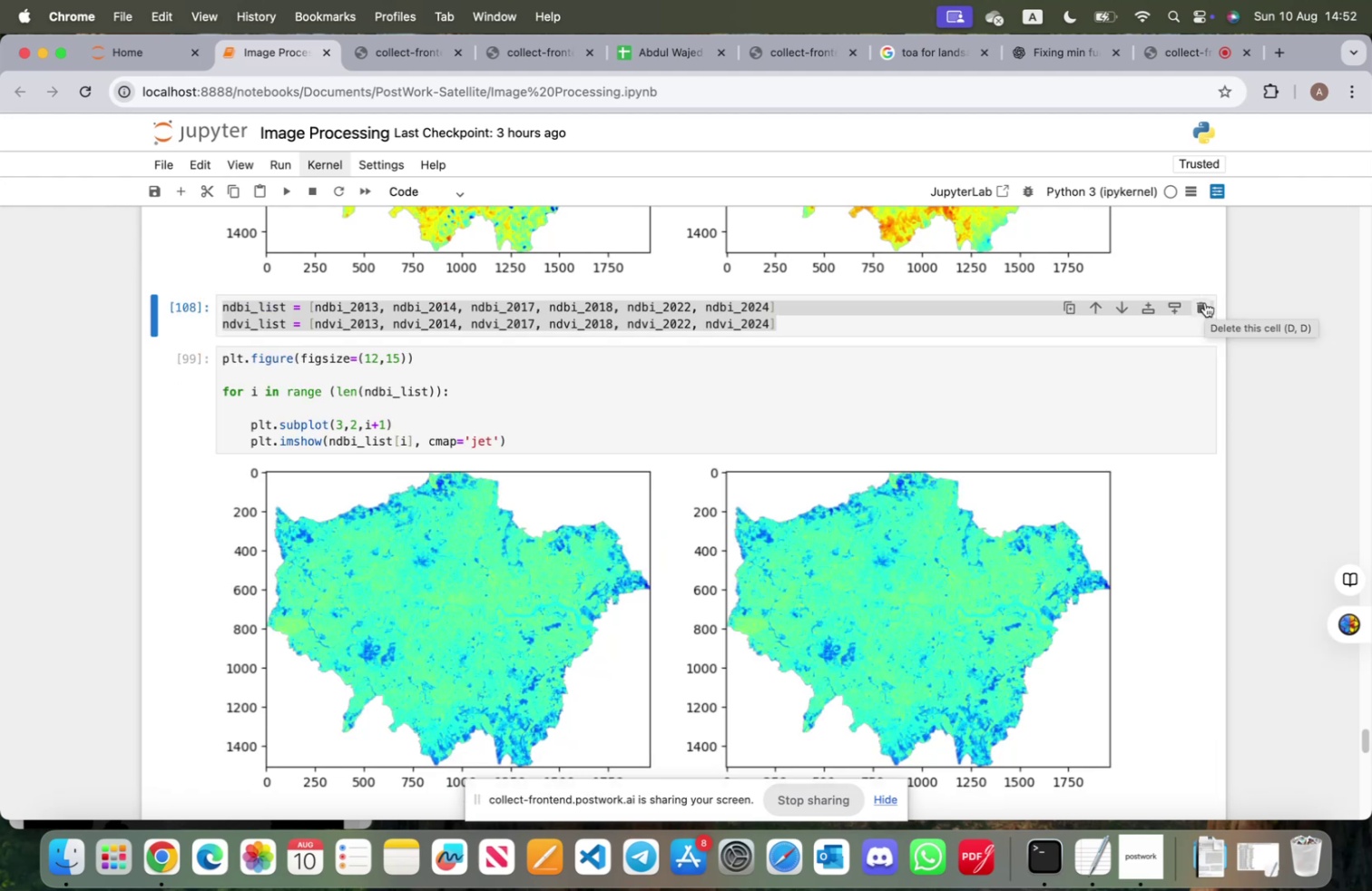 
left_click([1205, 302])
 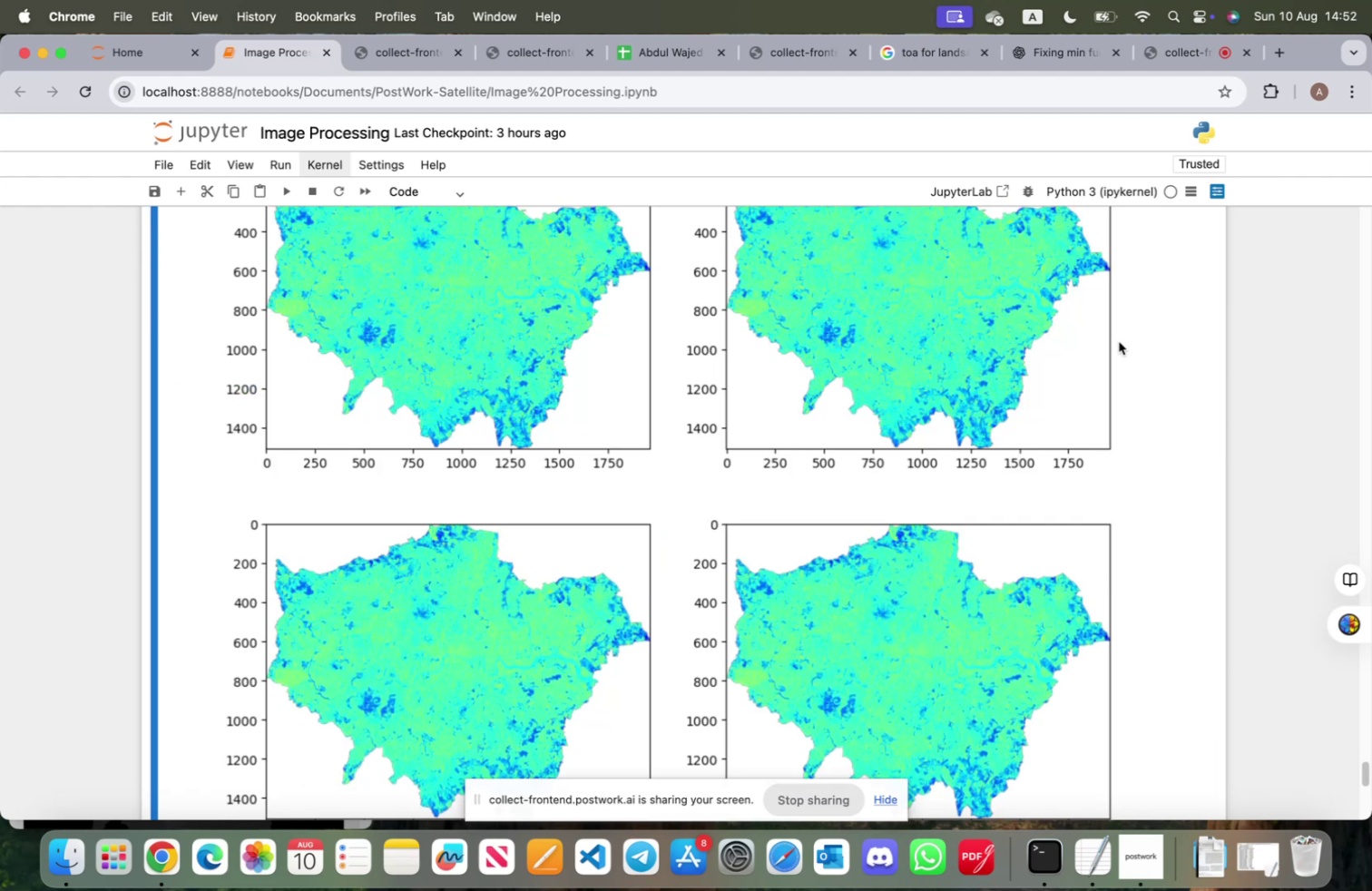 
scroll: coordinate [471, 581], scroll_direction: up, amount: 23.0
 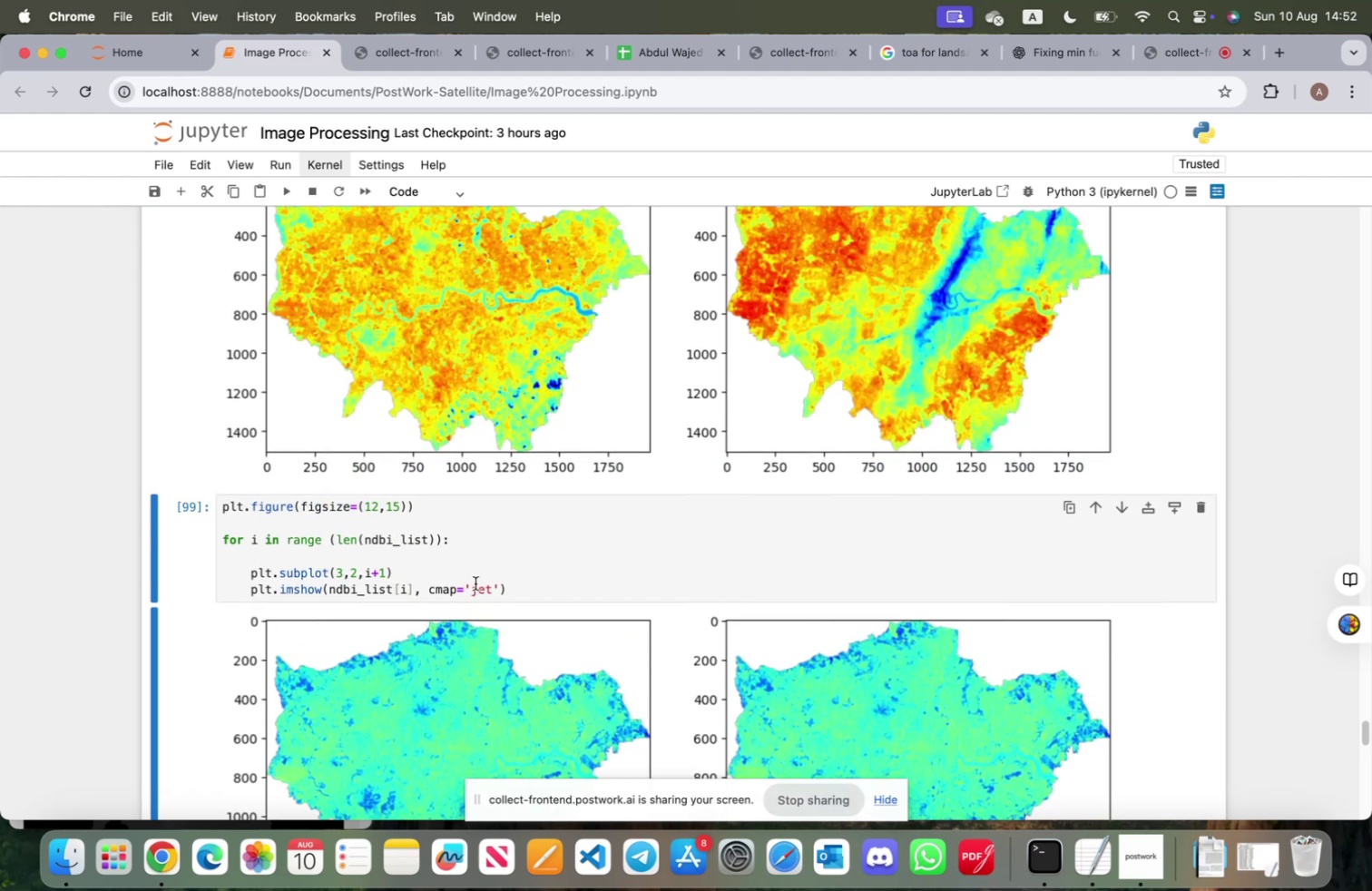 
scroll: coordinate [516, 587], scroll_direction: down, amount: 37.0
 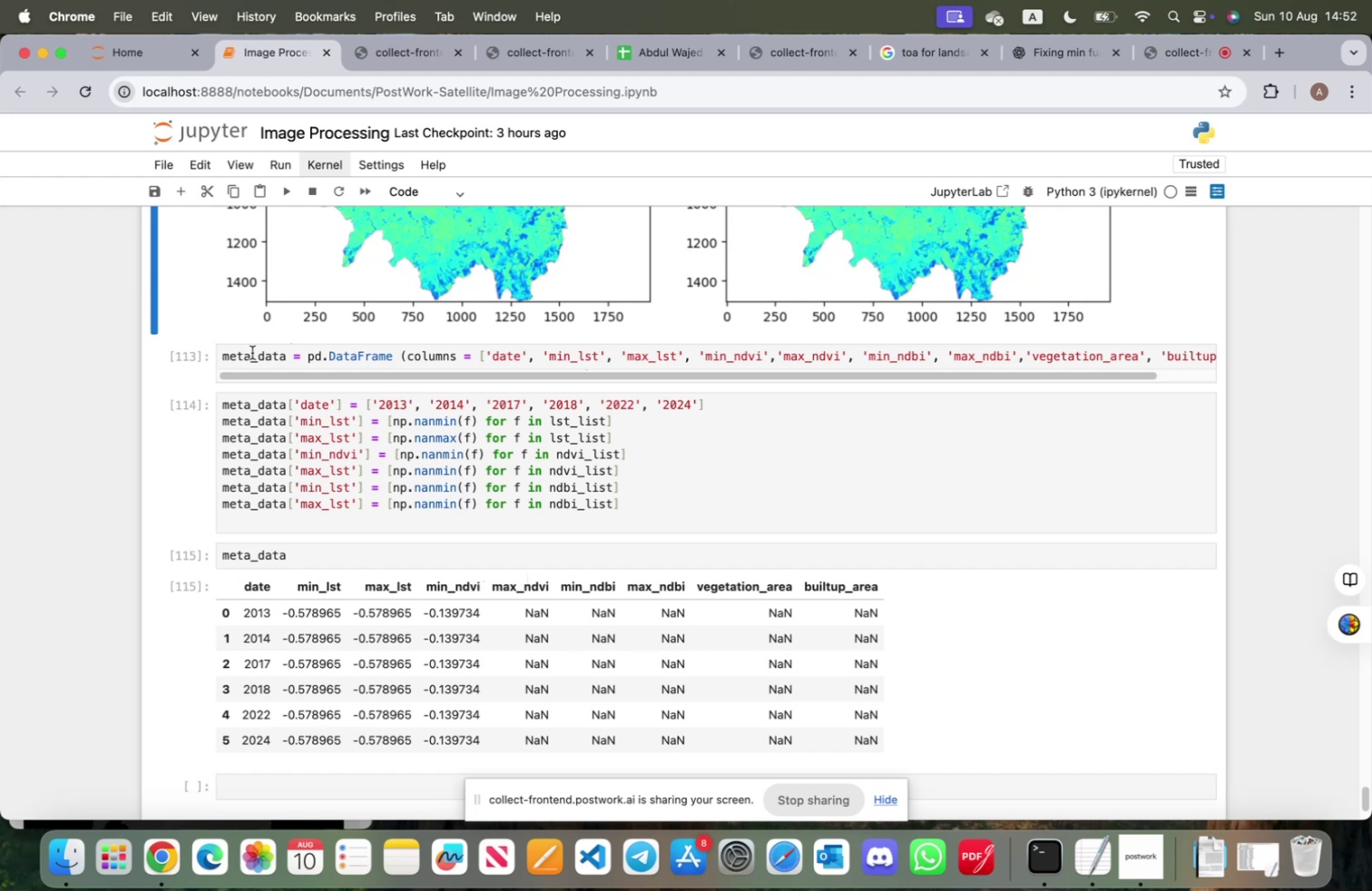 
double_click([219, 354])
 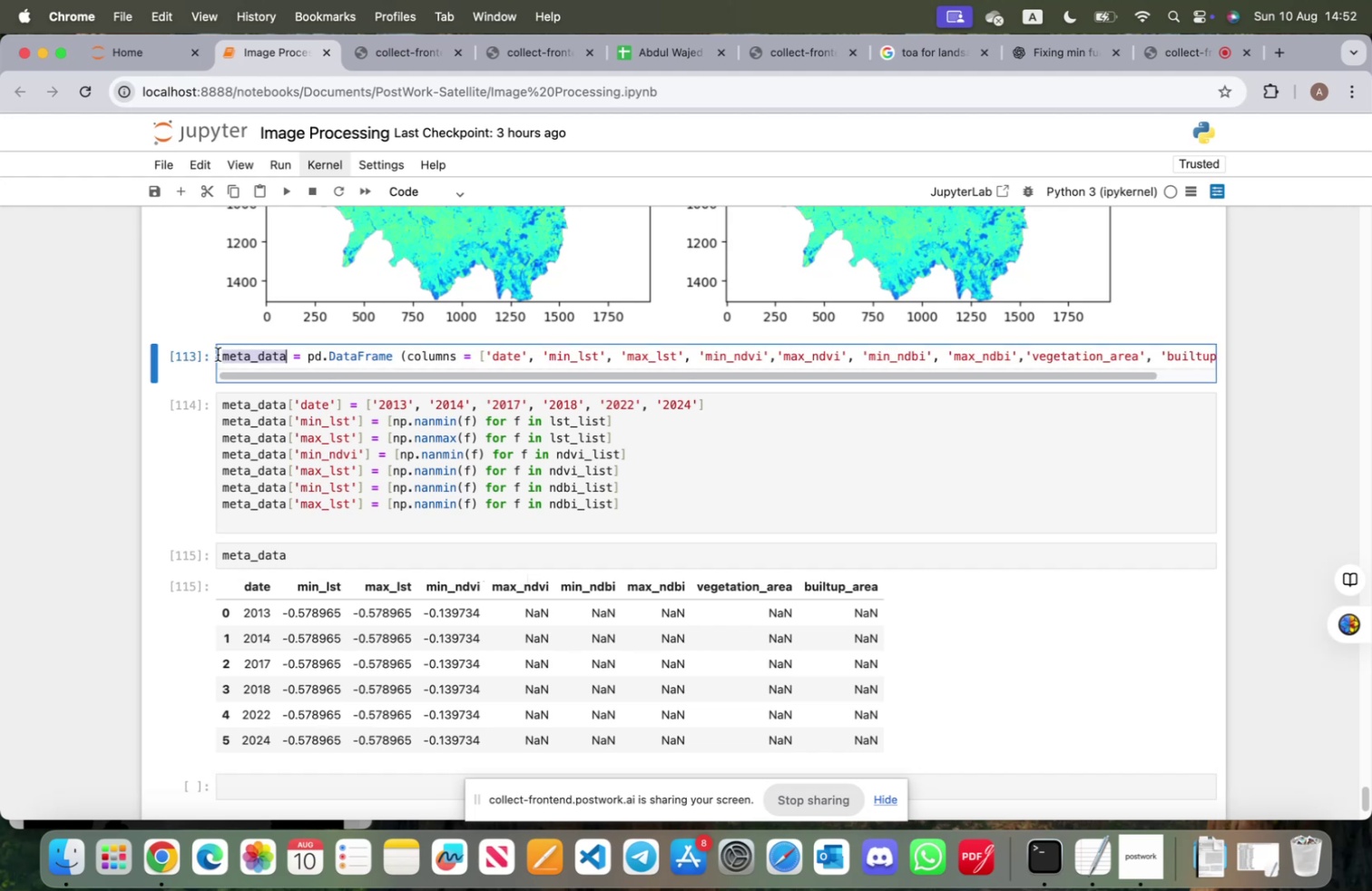 
triple_click([218, 354])
 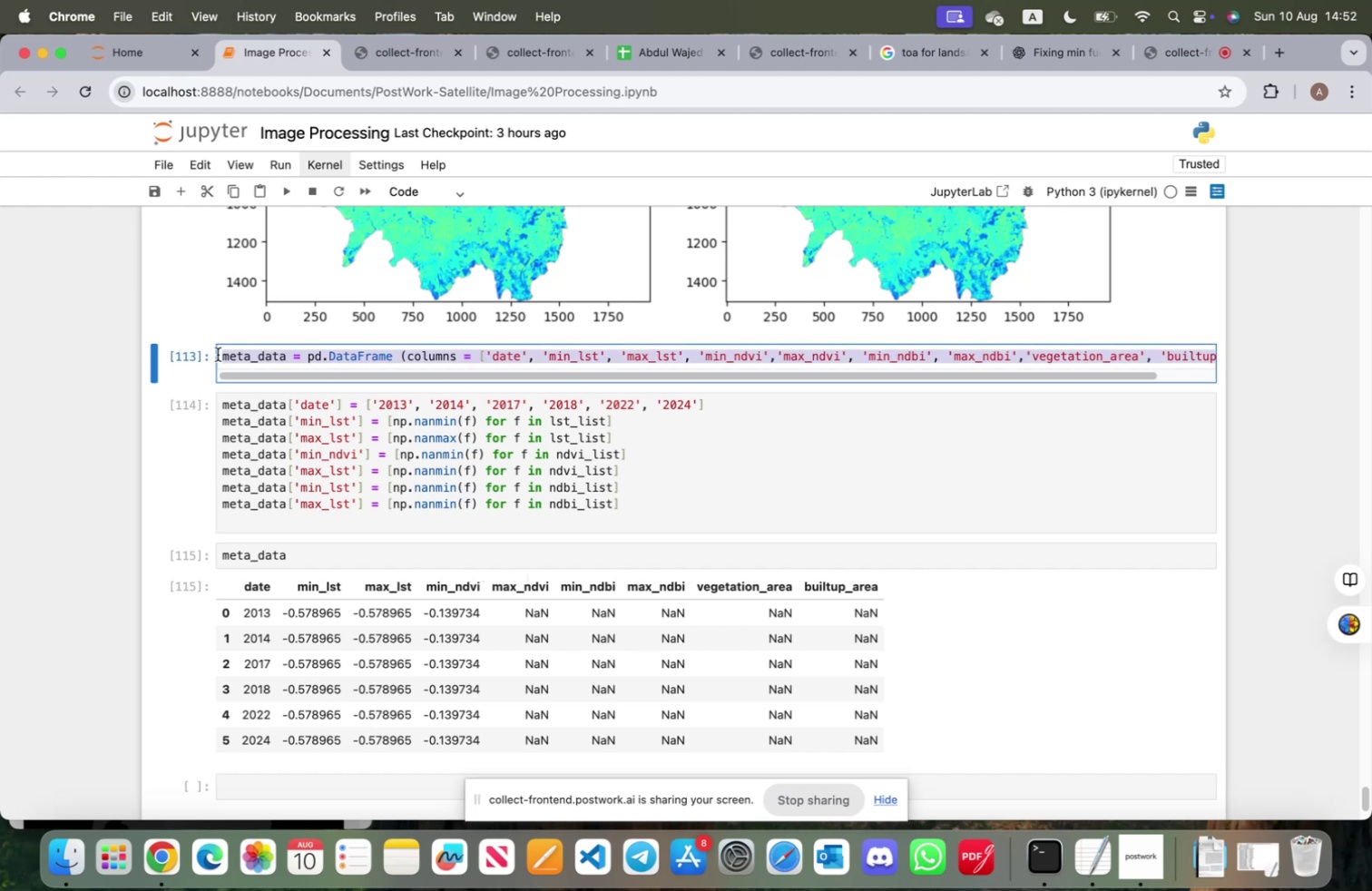 
triple_click([218, 354])
 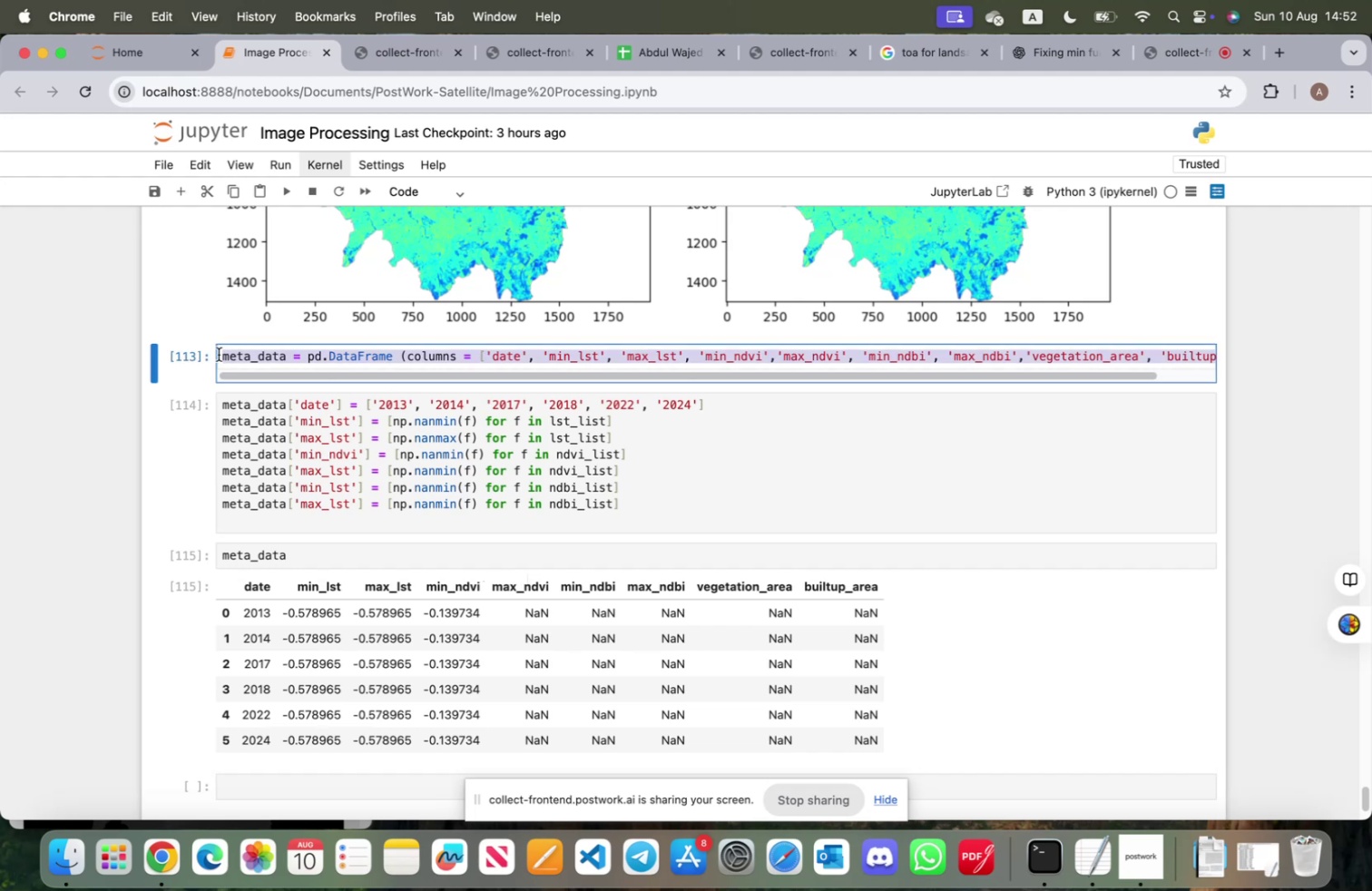 
key(Meta+CommandLeft)
 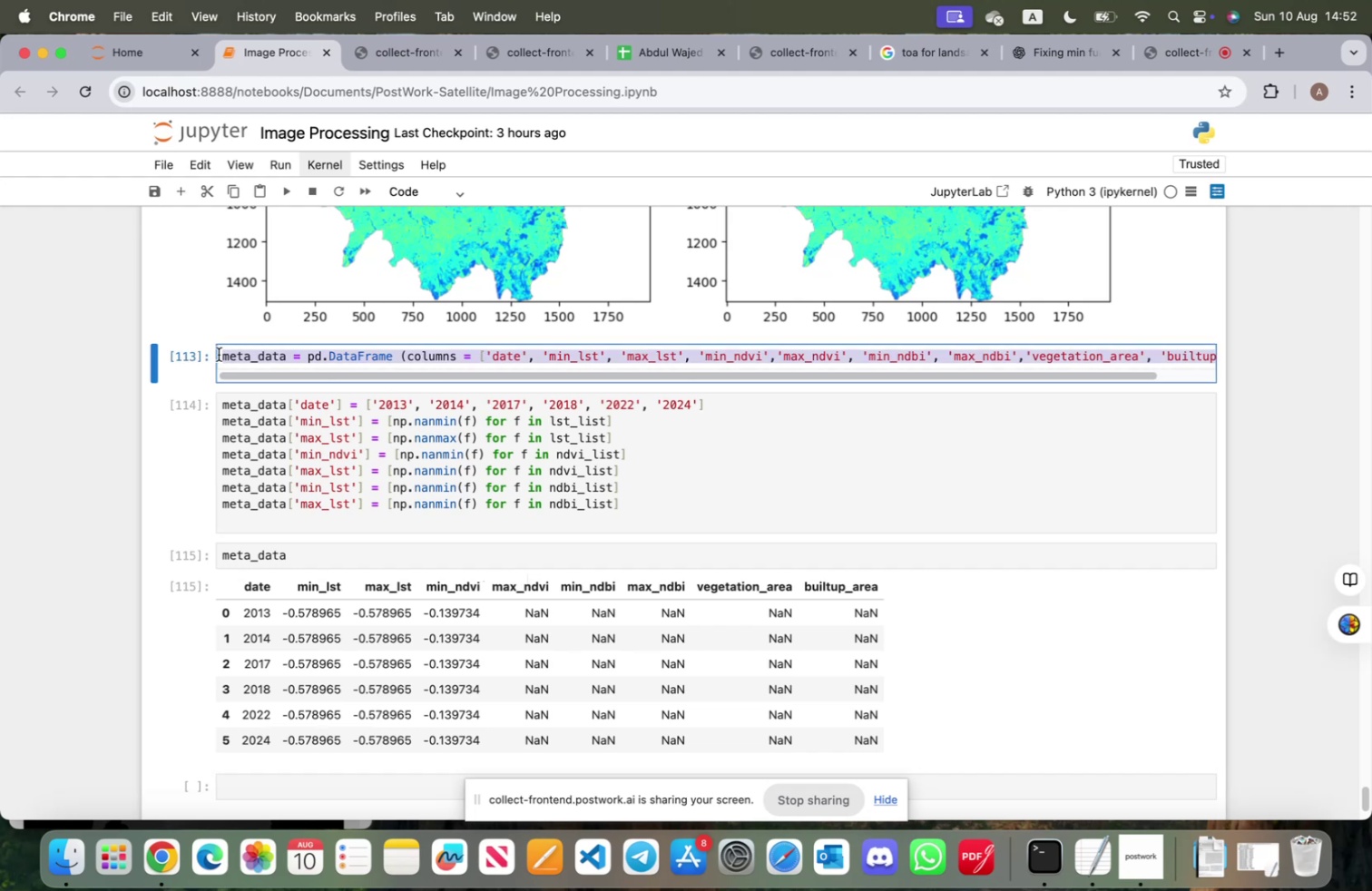 
key(Meta+X)
 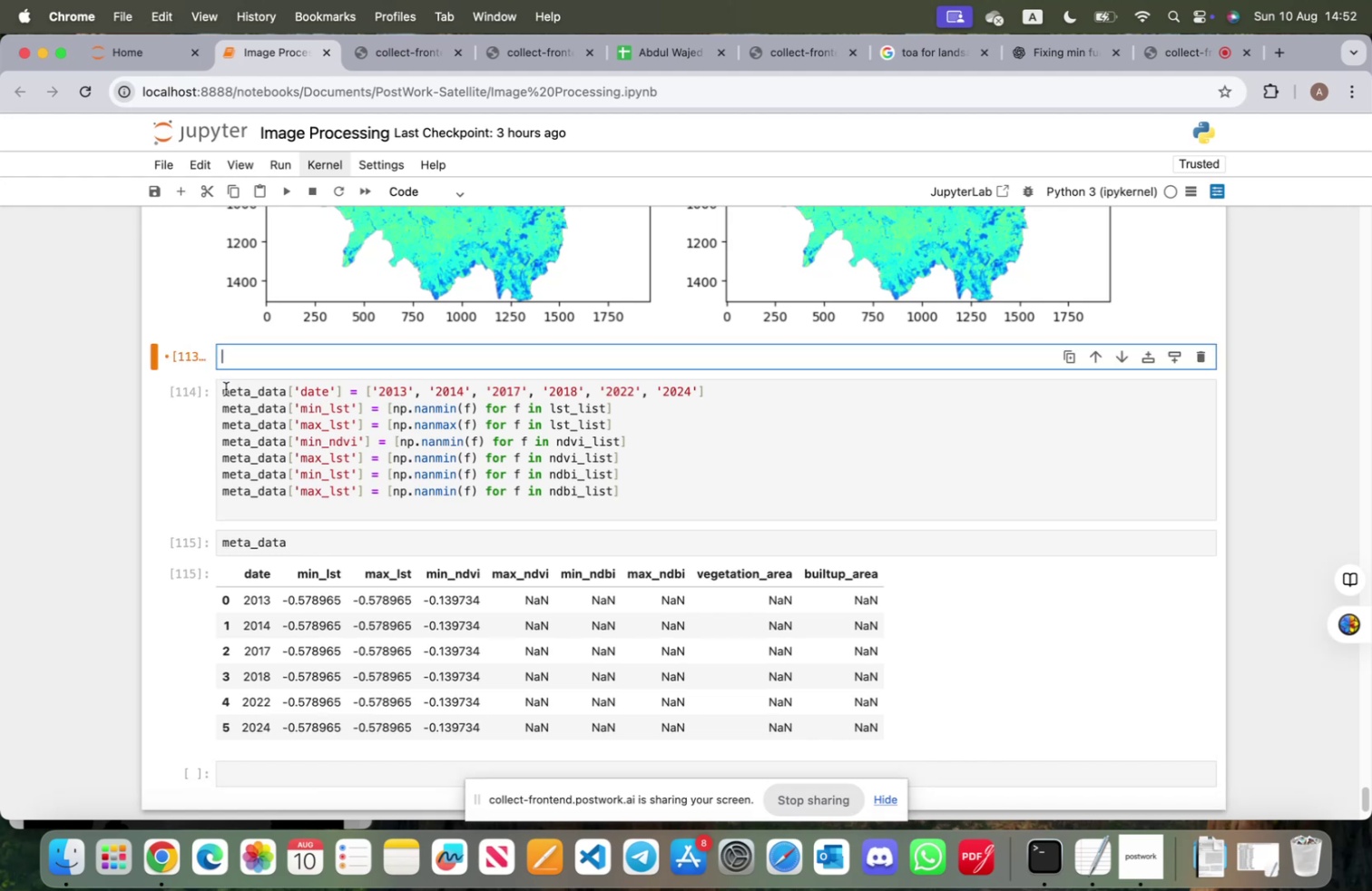 
left_click([220, 391])
 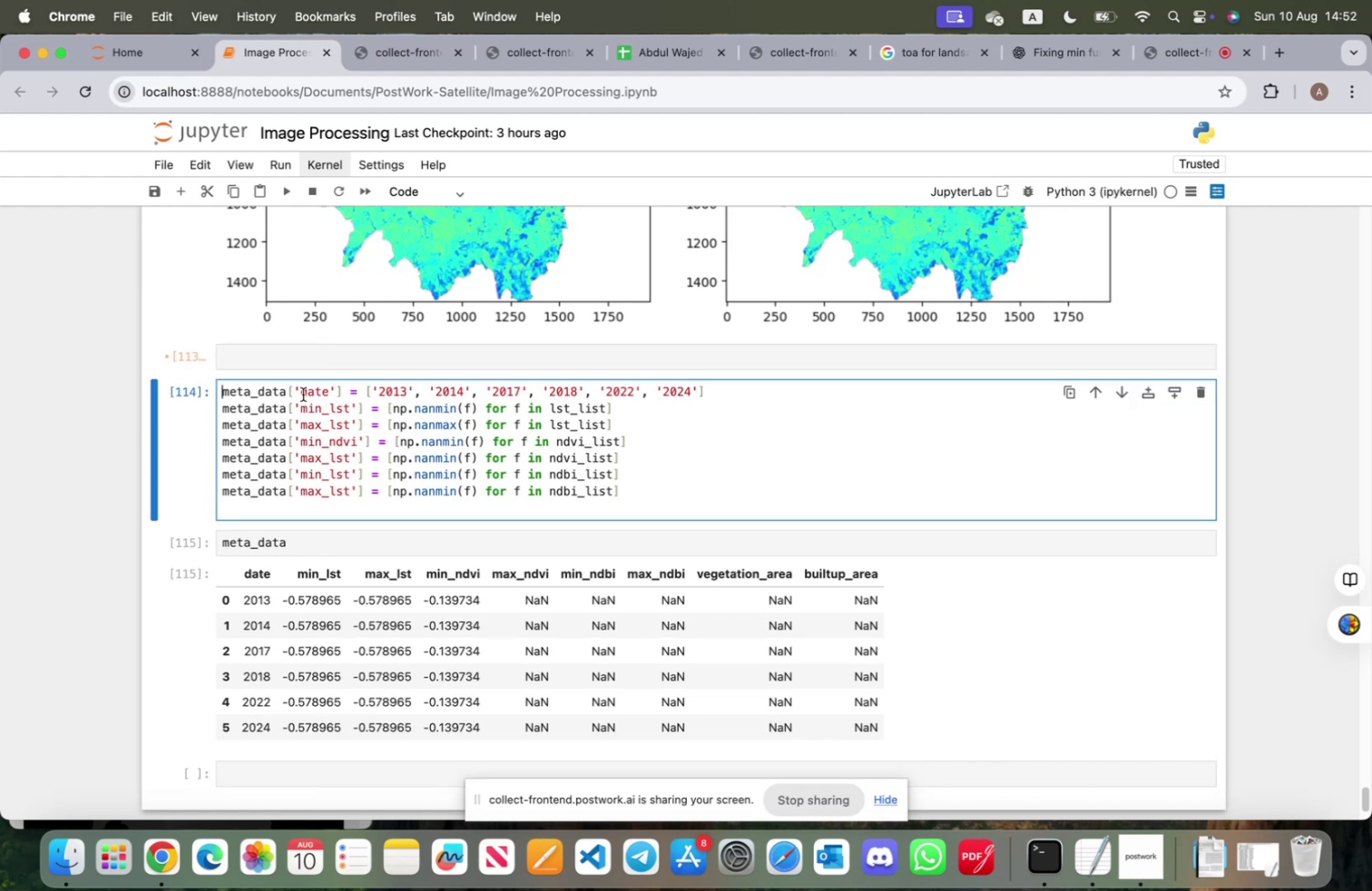 
key(Enter)
 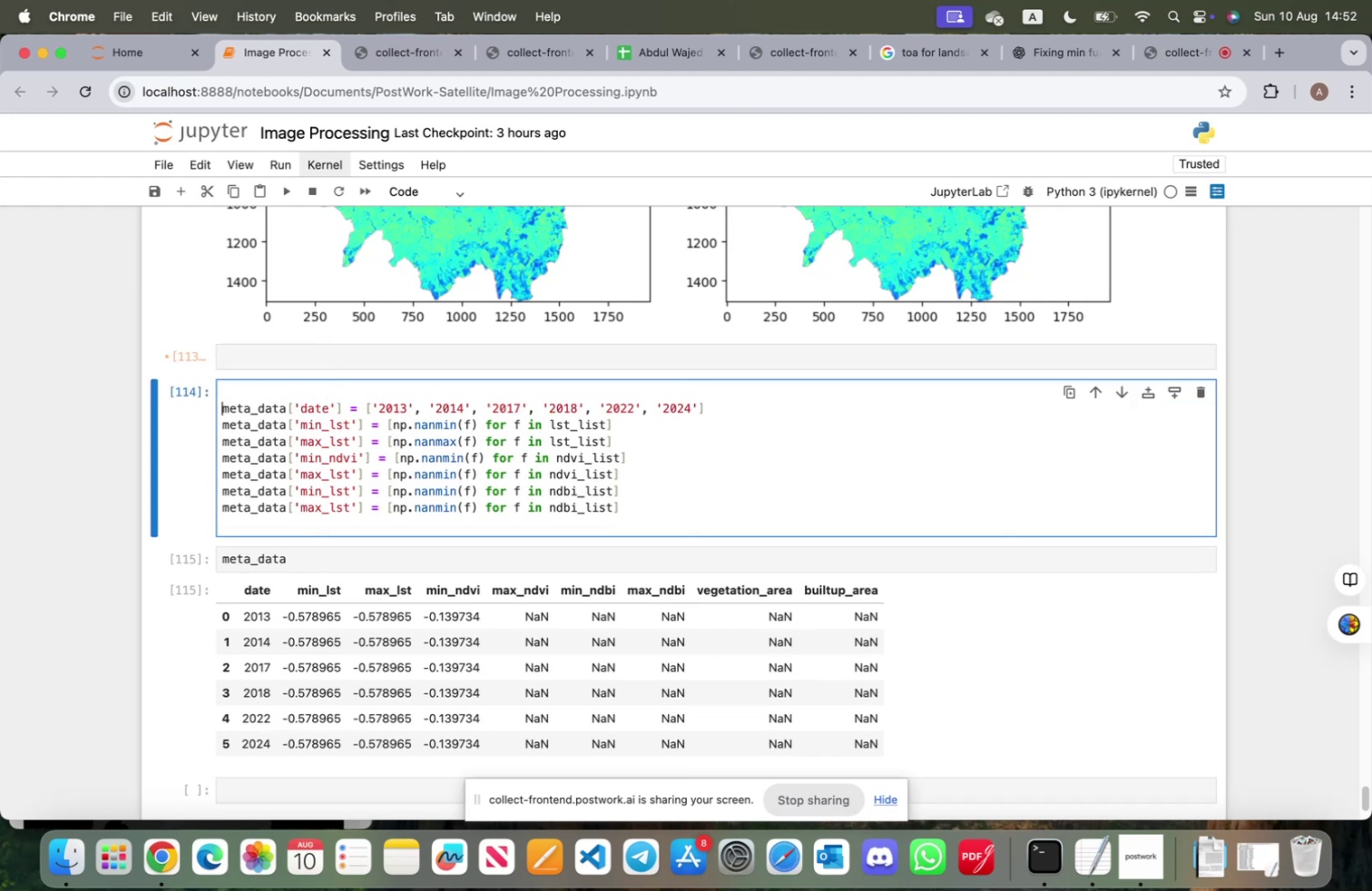 
key(ArrowUp)
 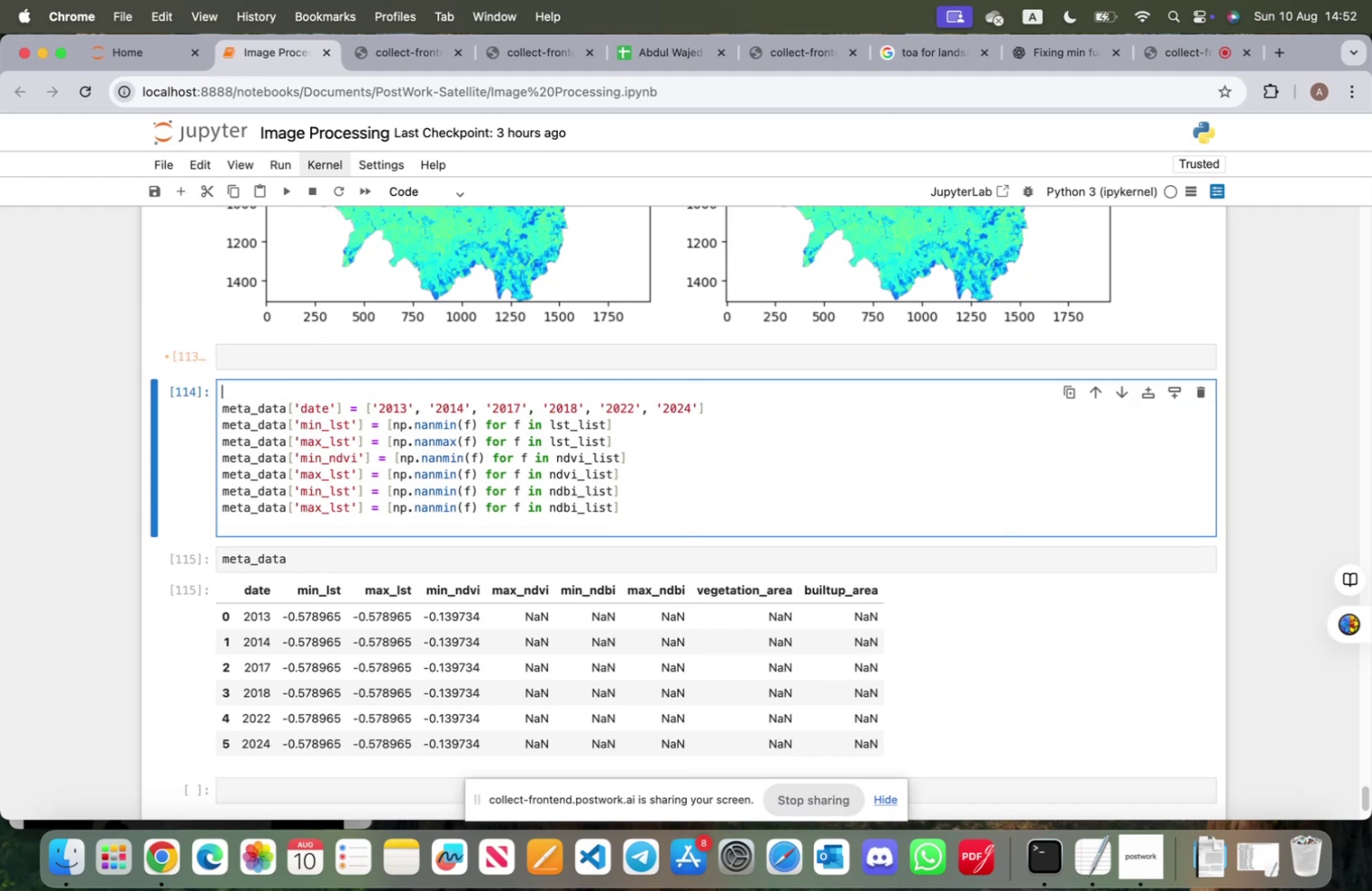 
key(Meta+V)
 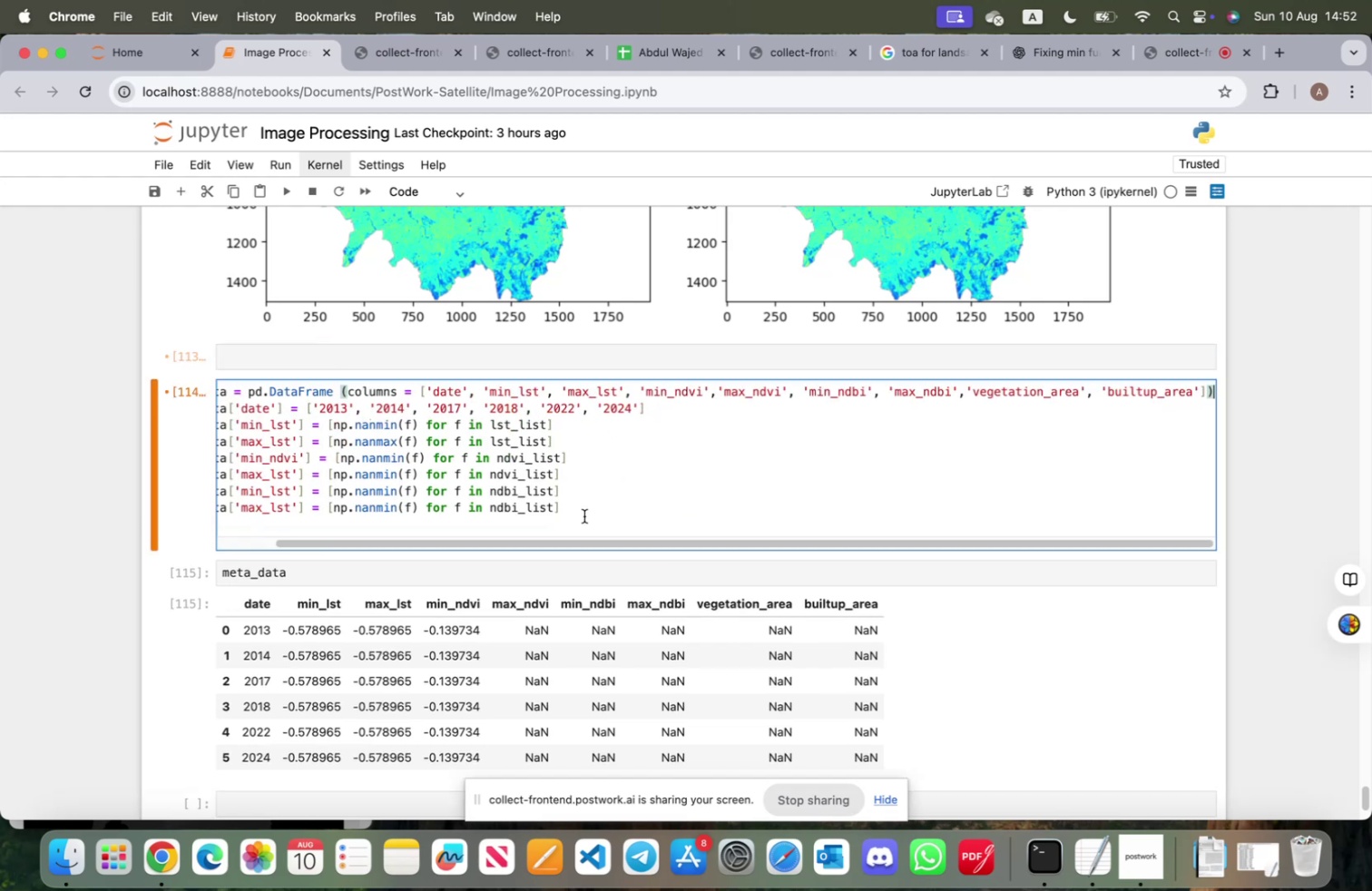 
left_click_drag(start_coordinate=[573, 544], to_coordinate=[299, 549])
 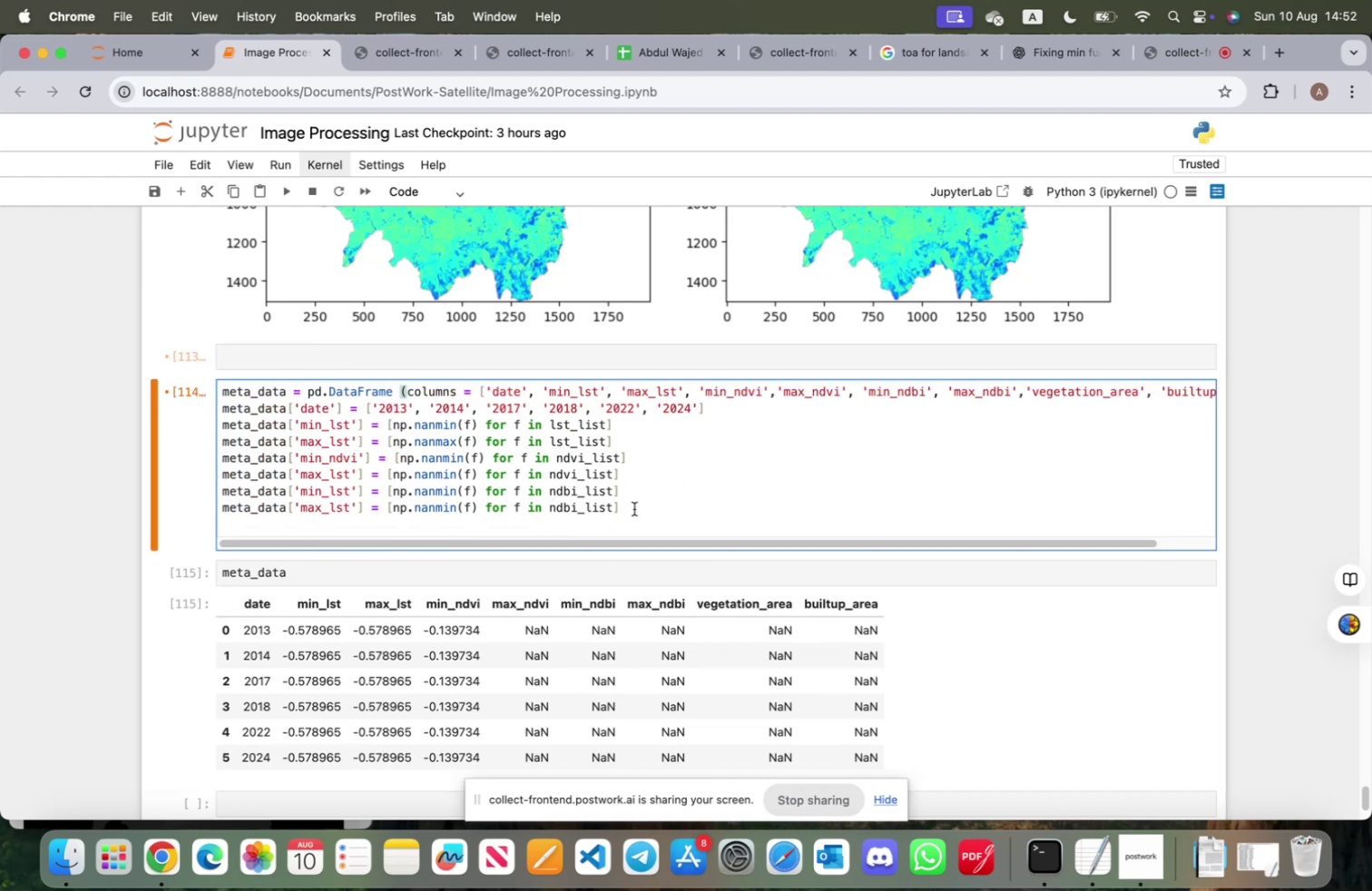 
left_click_drag(start_coordinate=[640, 508], to_coordinate=[220, 385])
 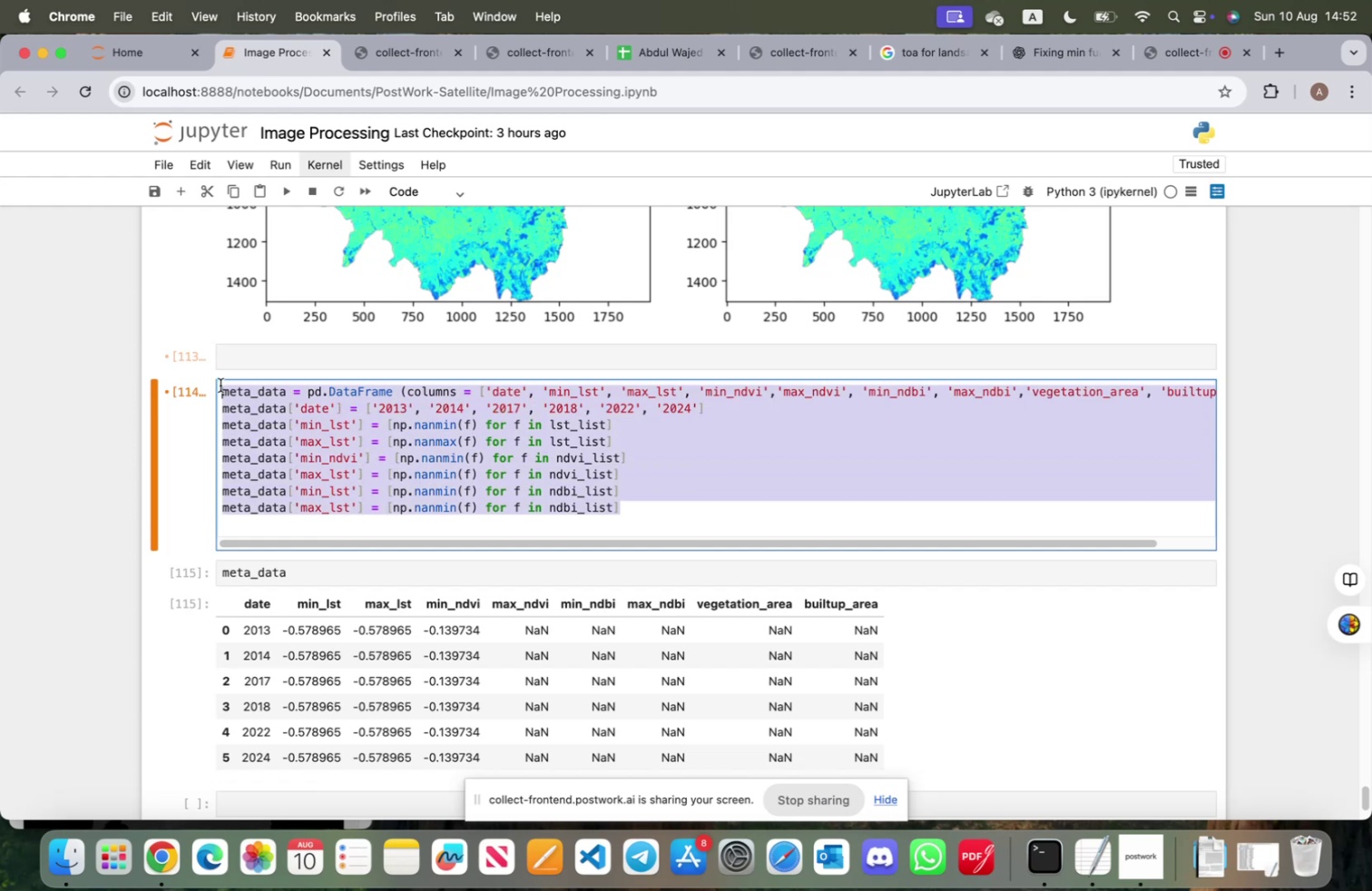 
key(Meta+CommandLeft)
 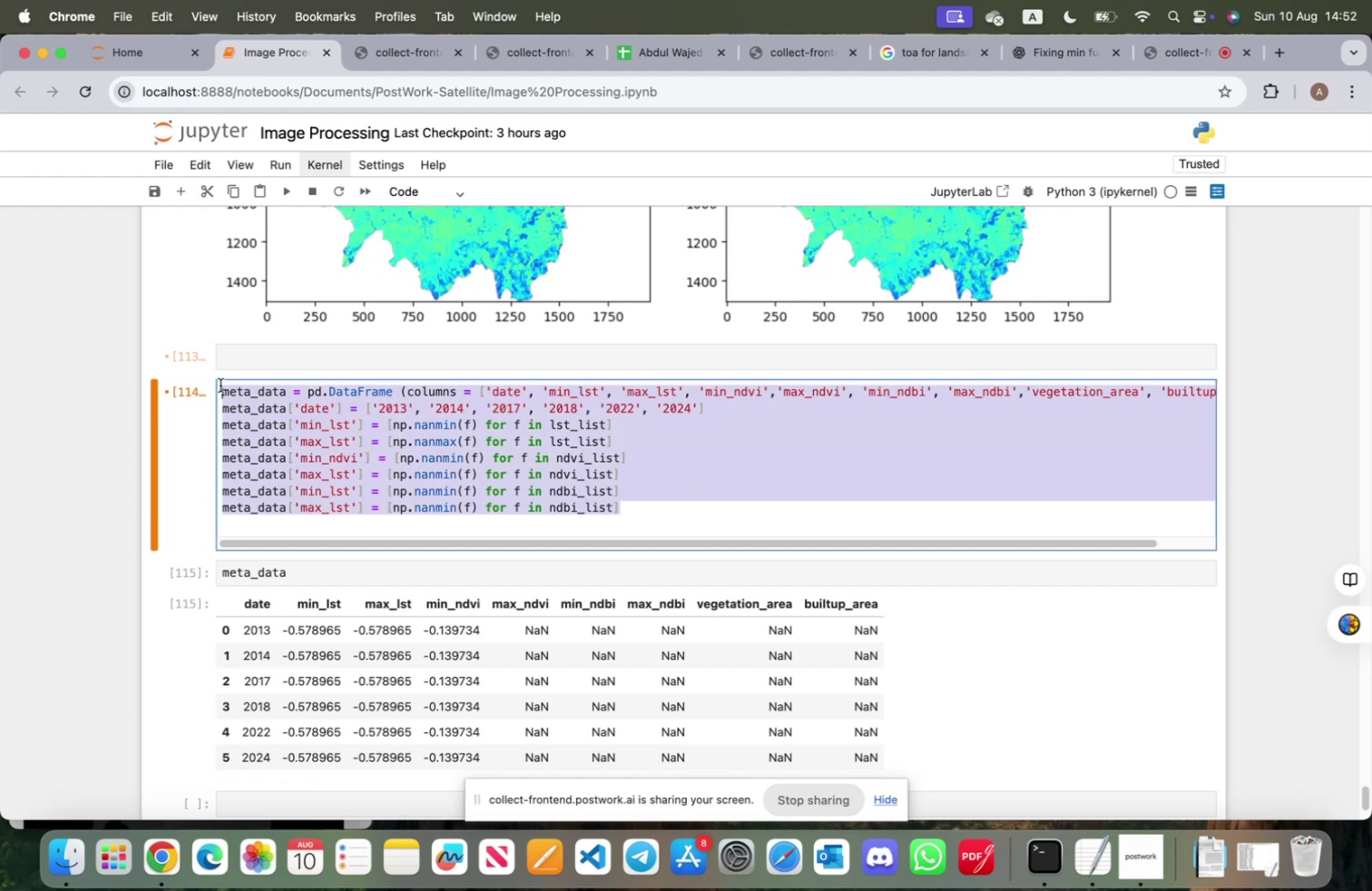 
key(Meta+X)
 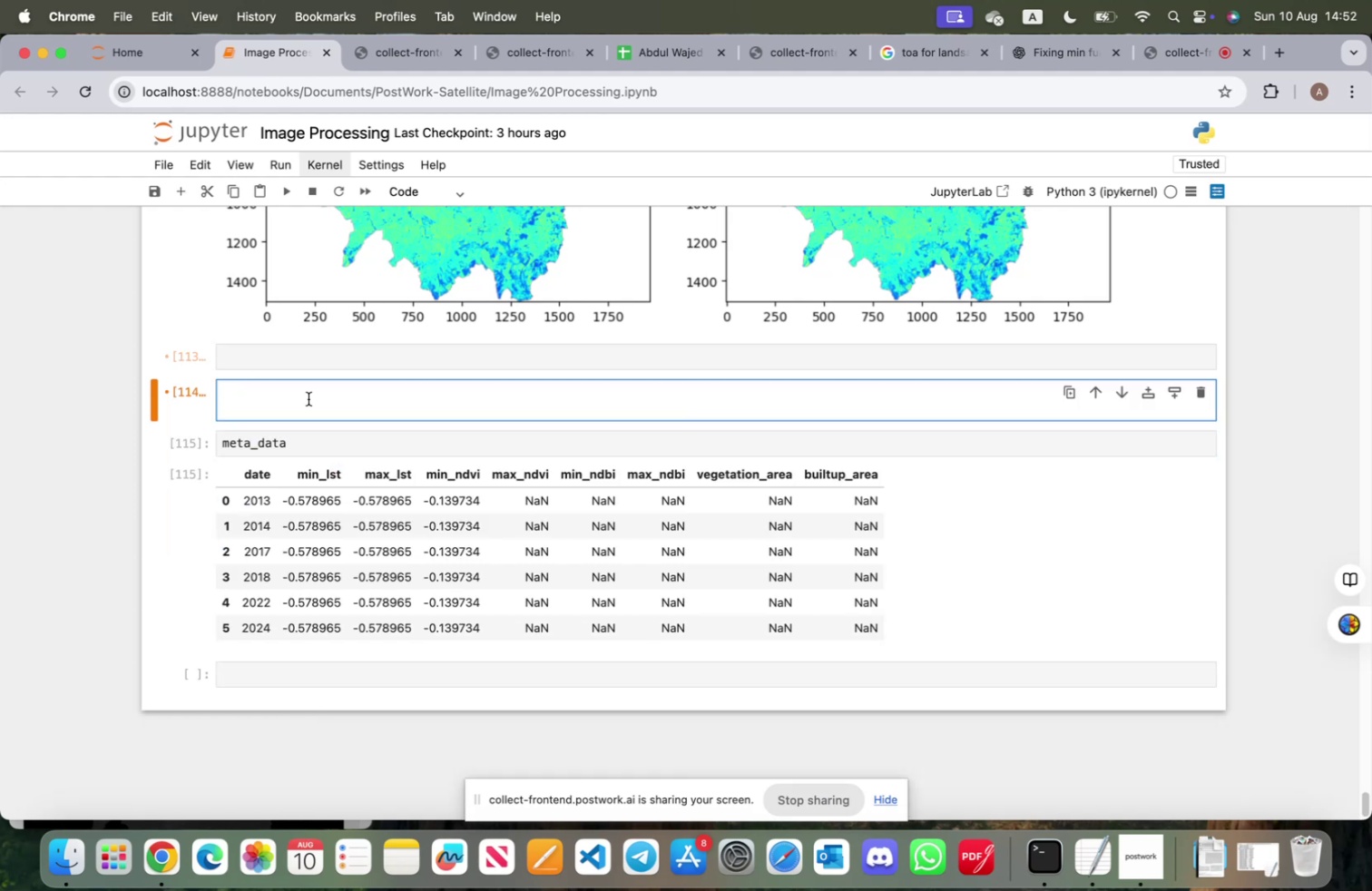 
scroll: coordinate [344, 408], scroll_direction: up, amount: 78.0
 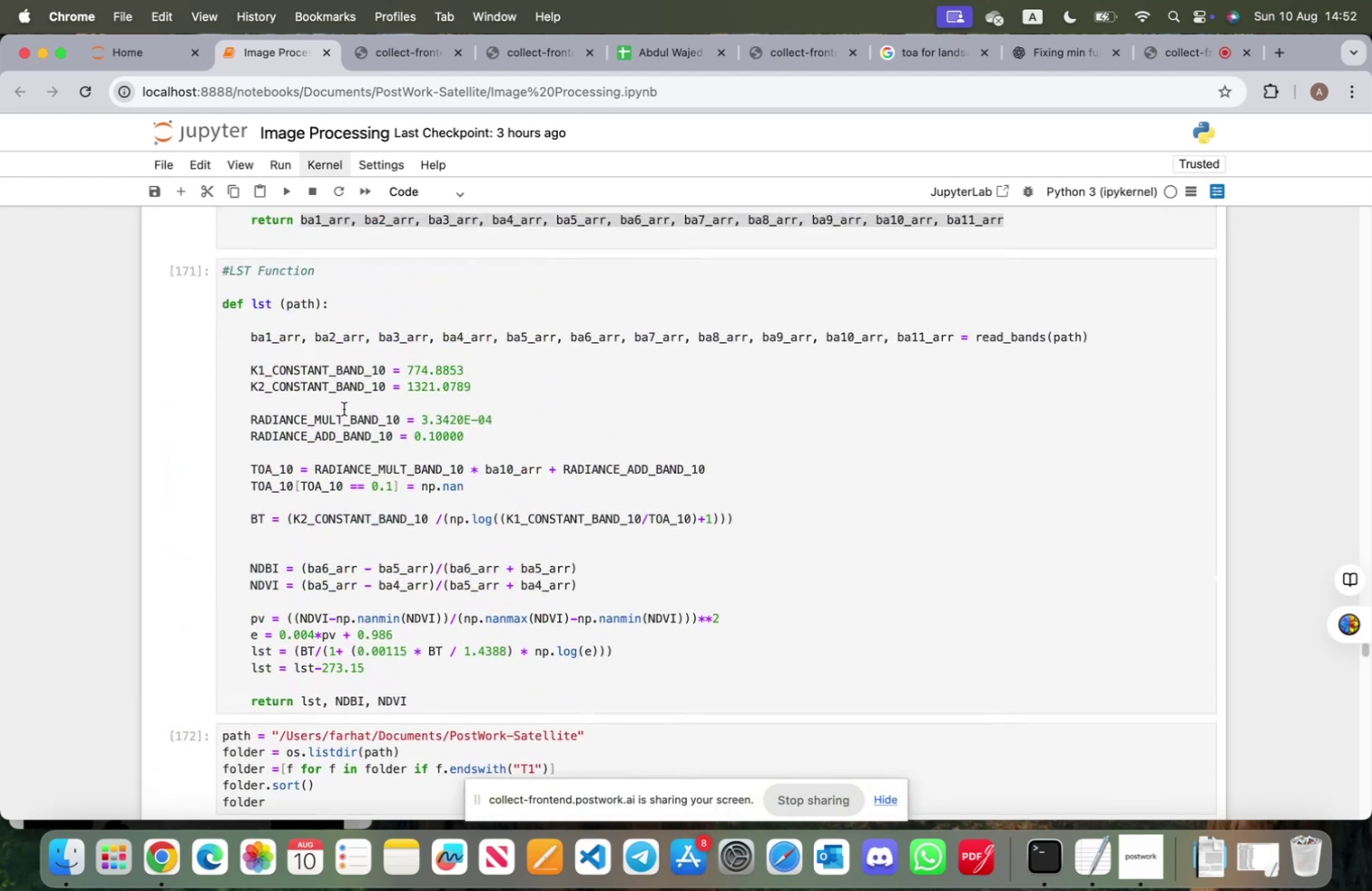 
scroll: coordinate [342, 411], scroll_direction: down, amount: 23.0
 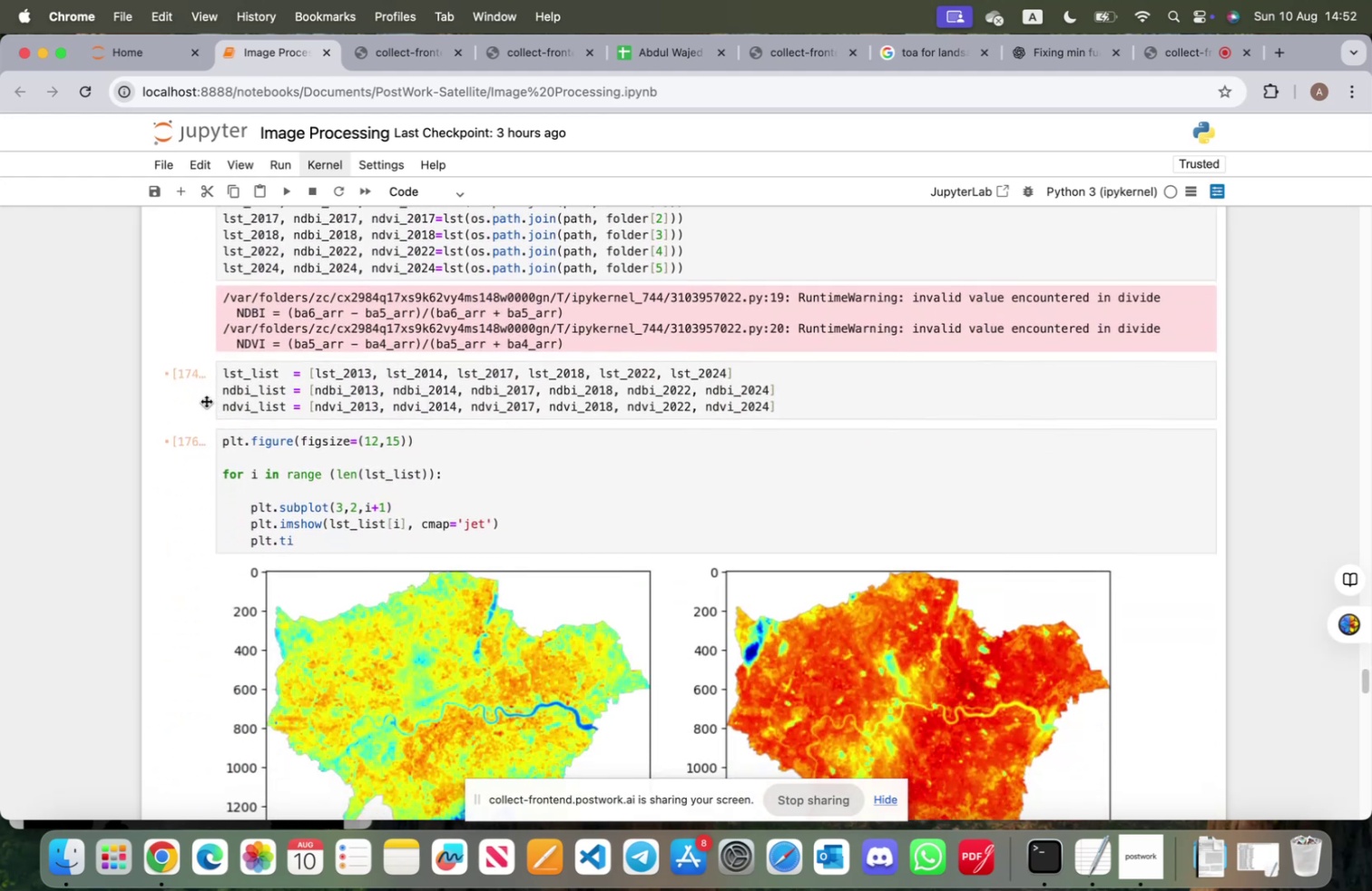 
left_click([200, 398])
 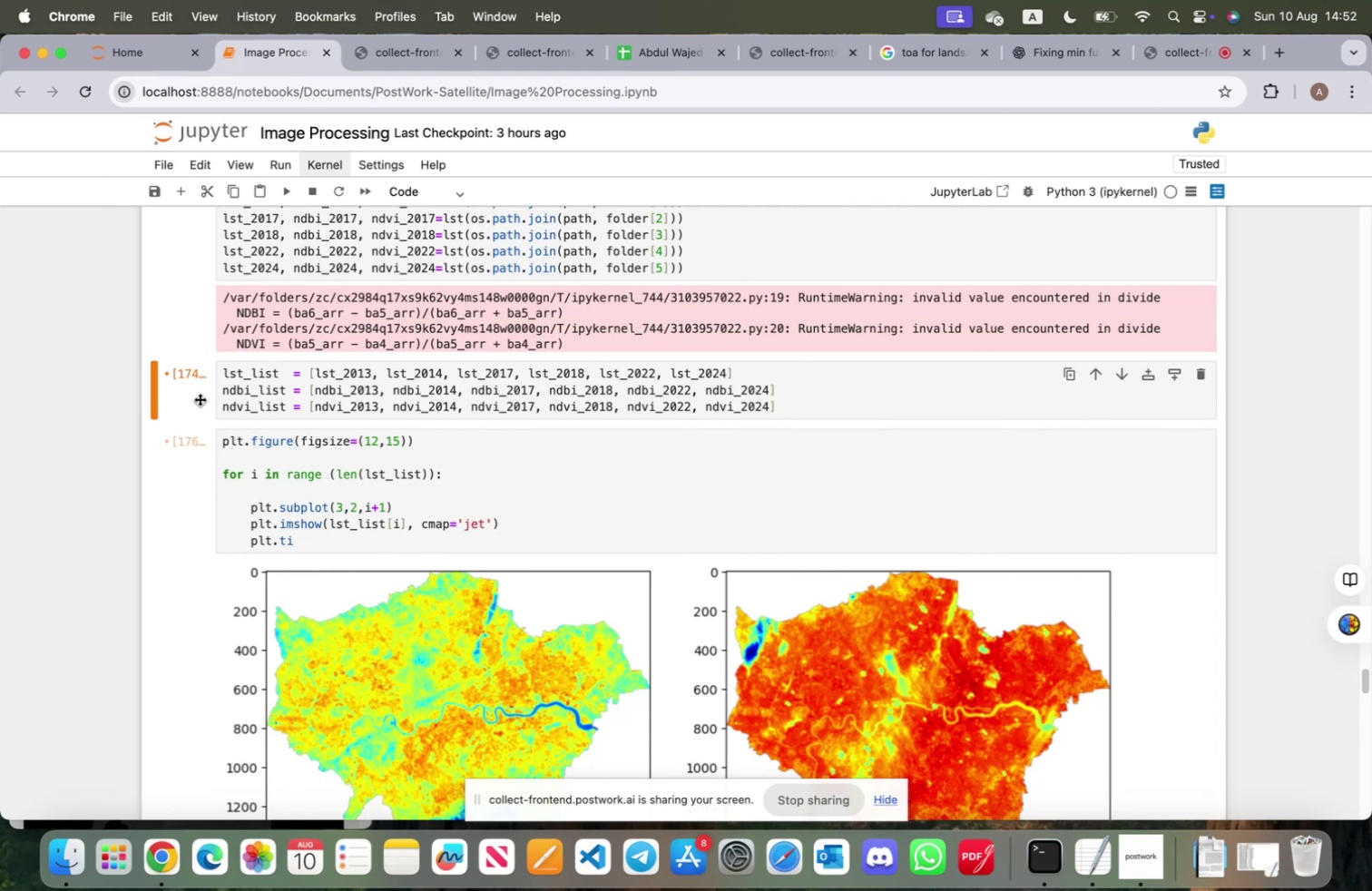 
key(B)
 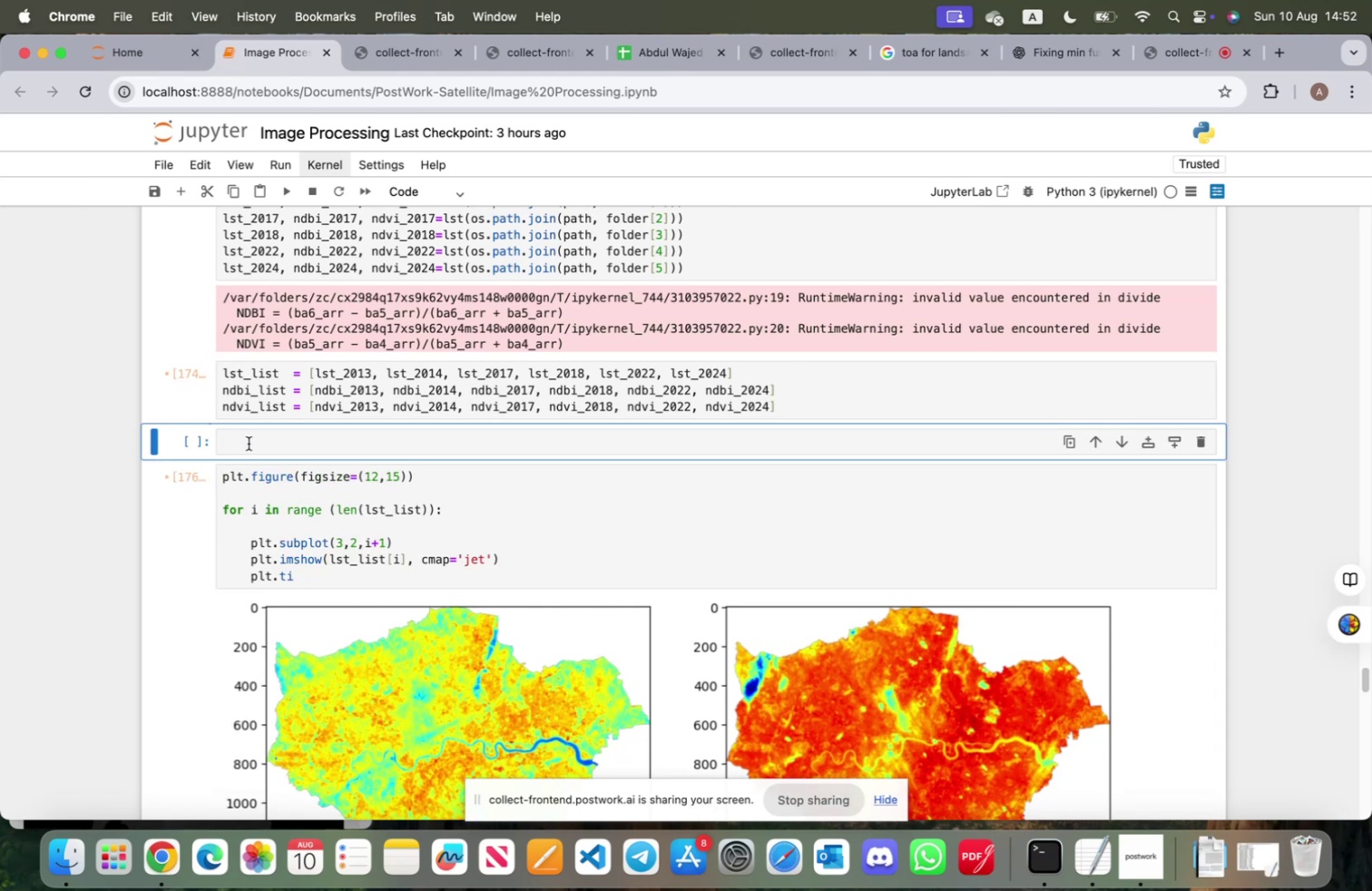 
left_click([249, 443])
 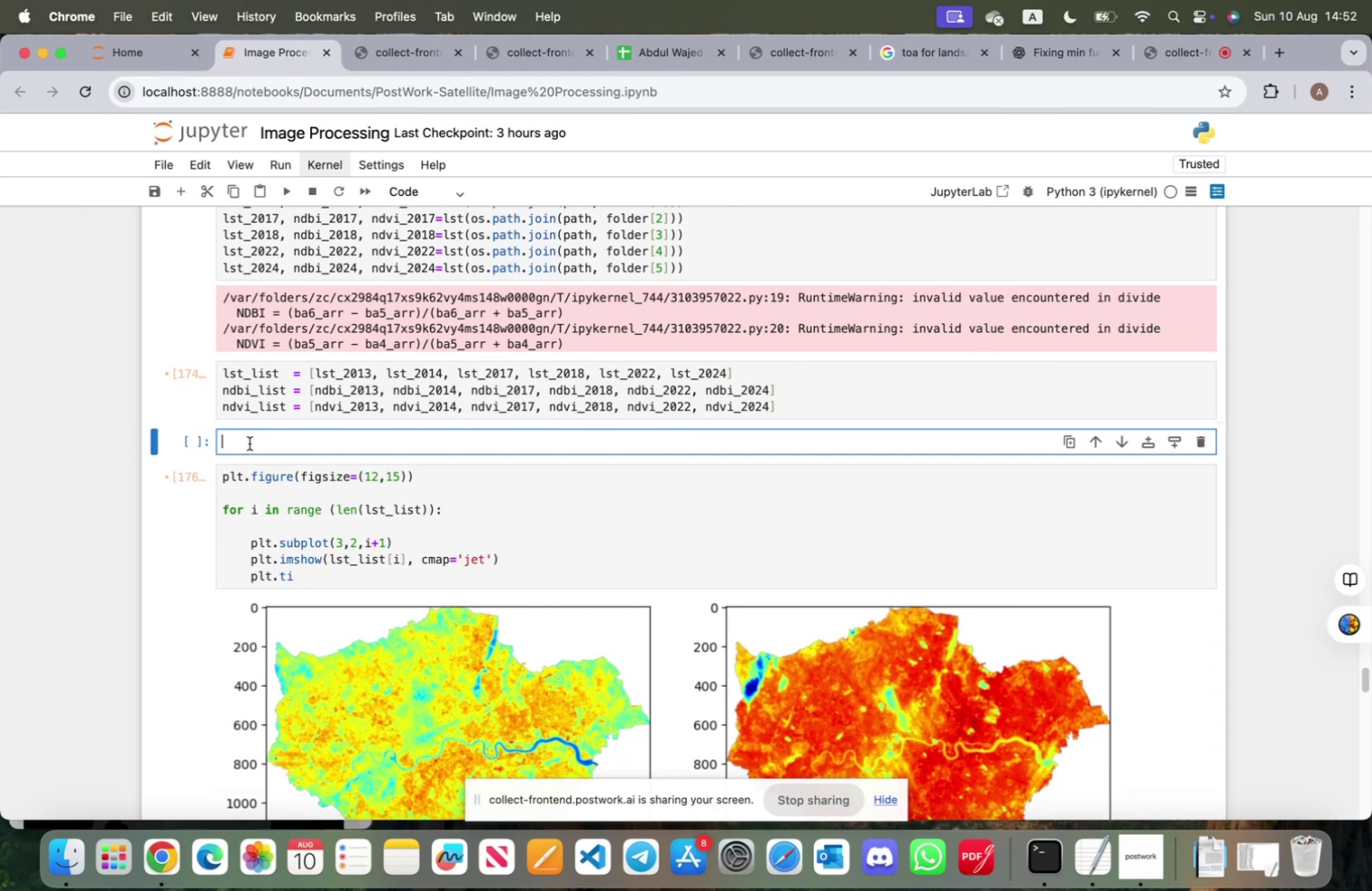 
key(Meta+V)
 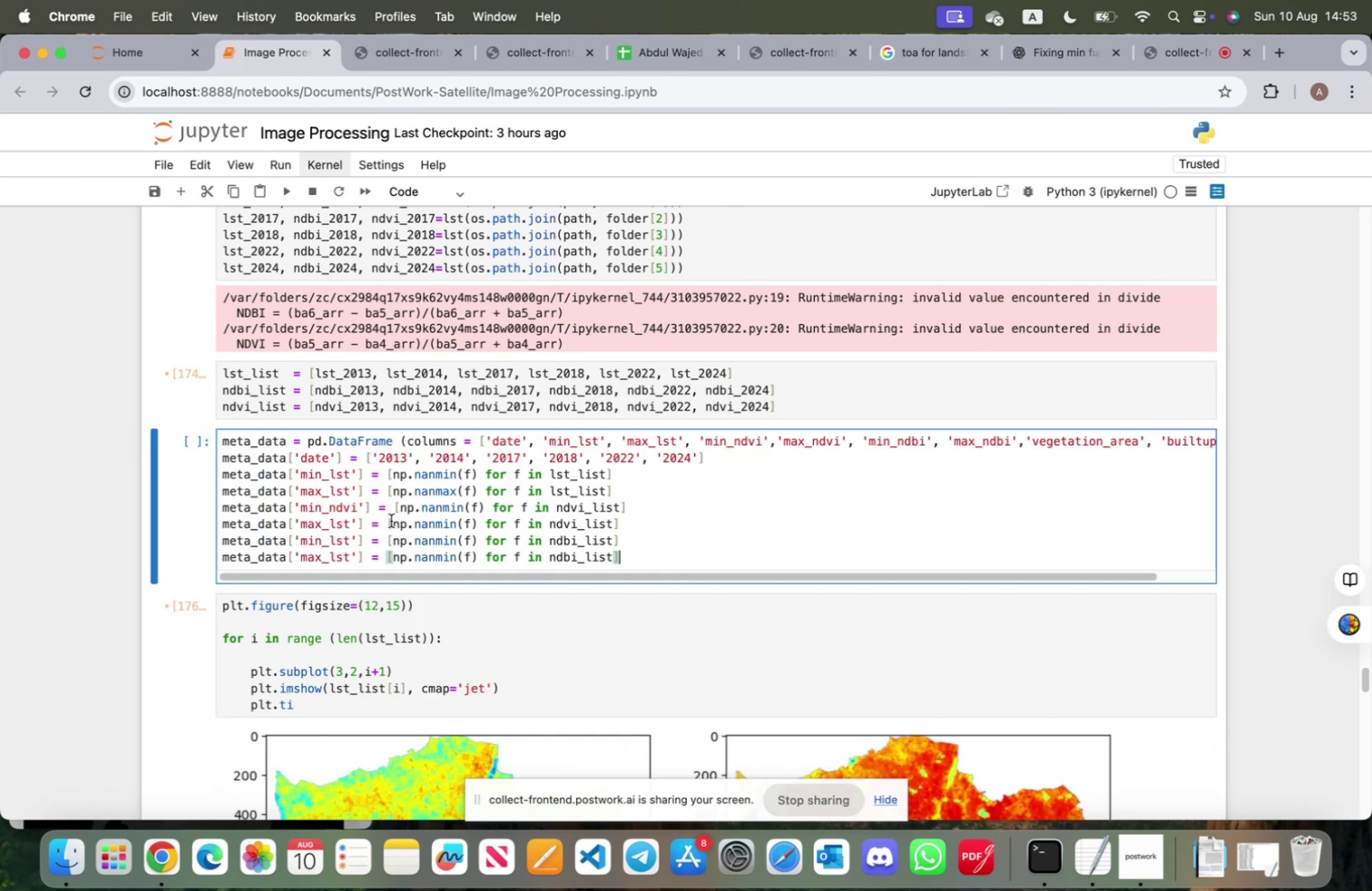 
left_click([299, 705])
 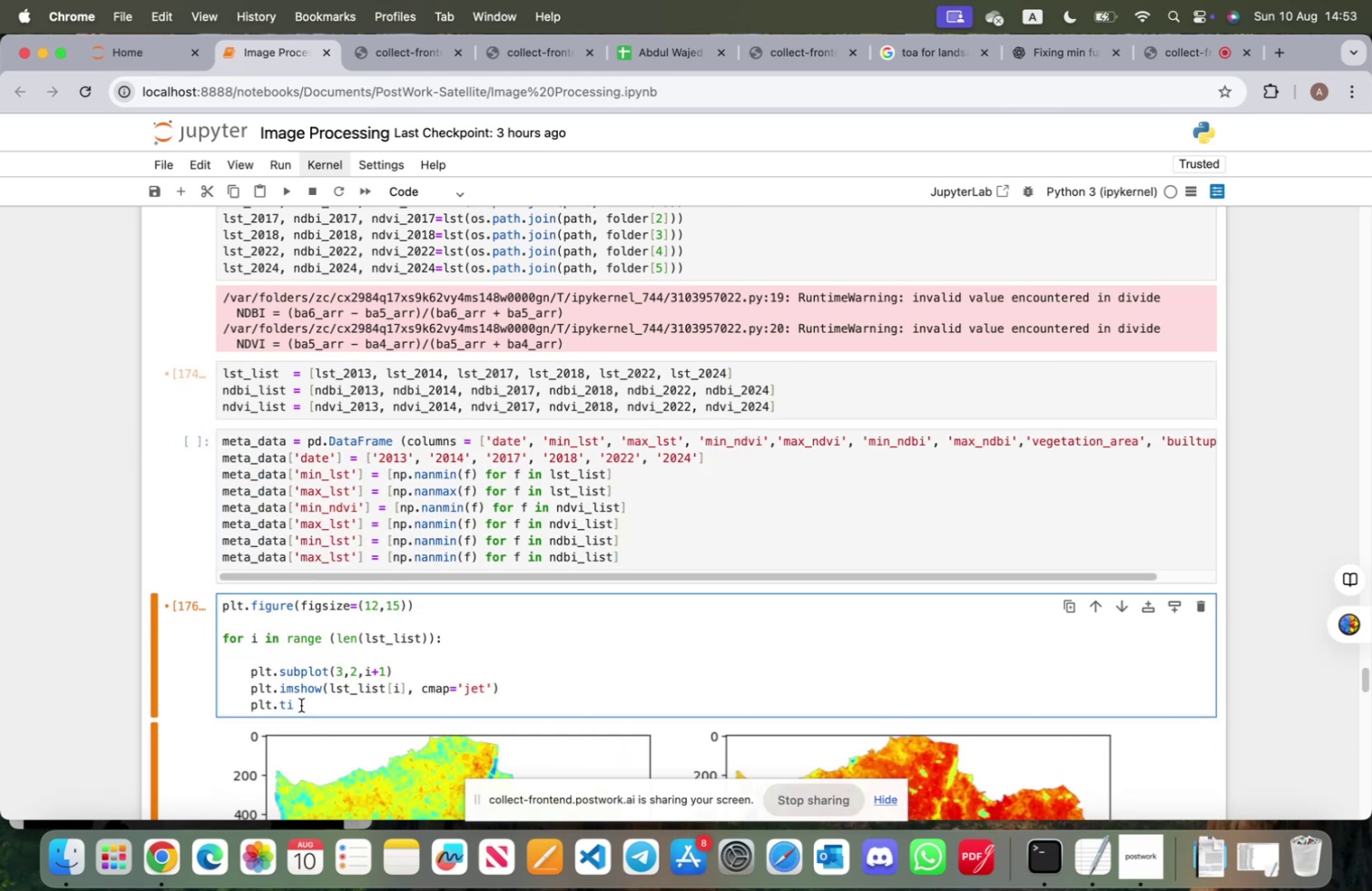 
type(ti)
key(Backspace)
type(le(e)
key(Backspace)
type(me)
key(Tab)
 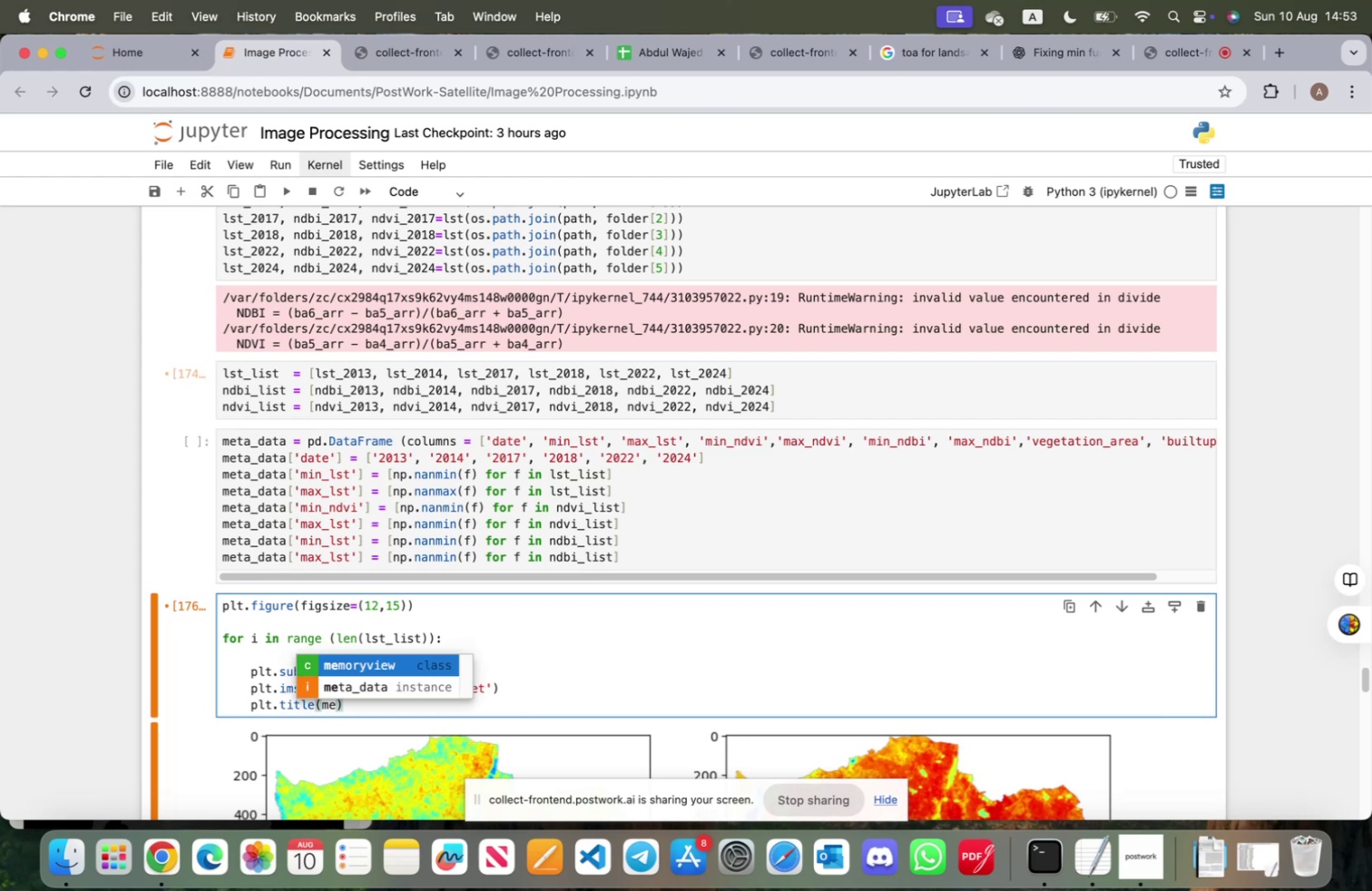 
key(ArrowDown)
 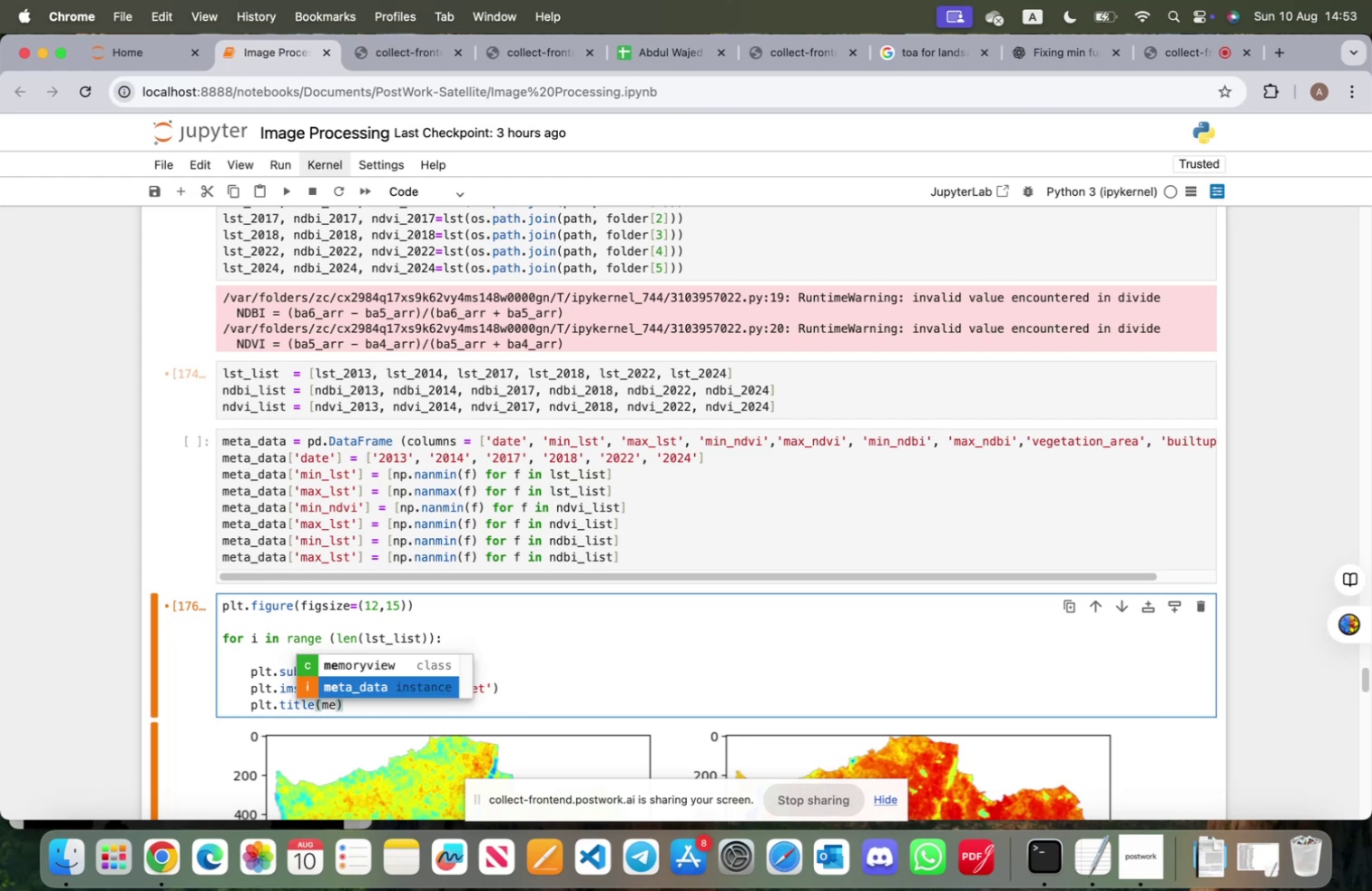 
key(Tab)
 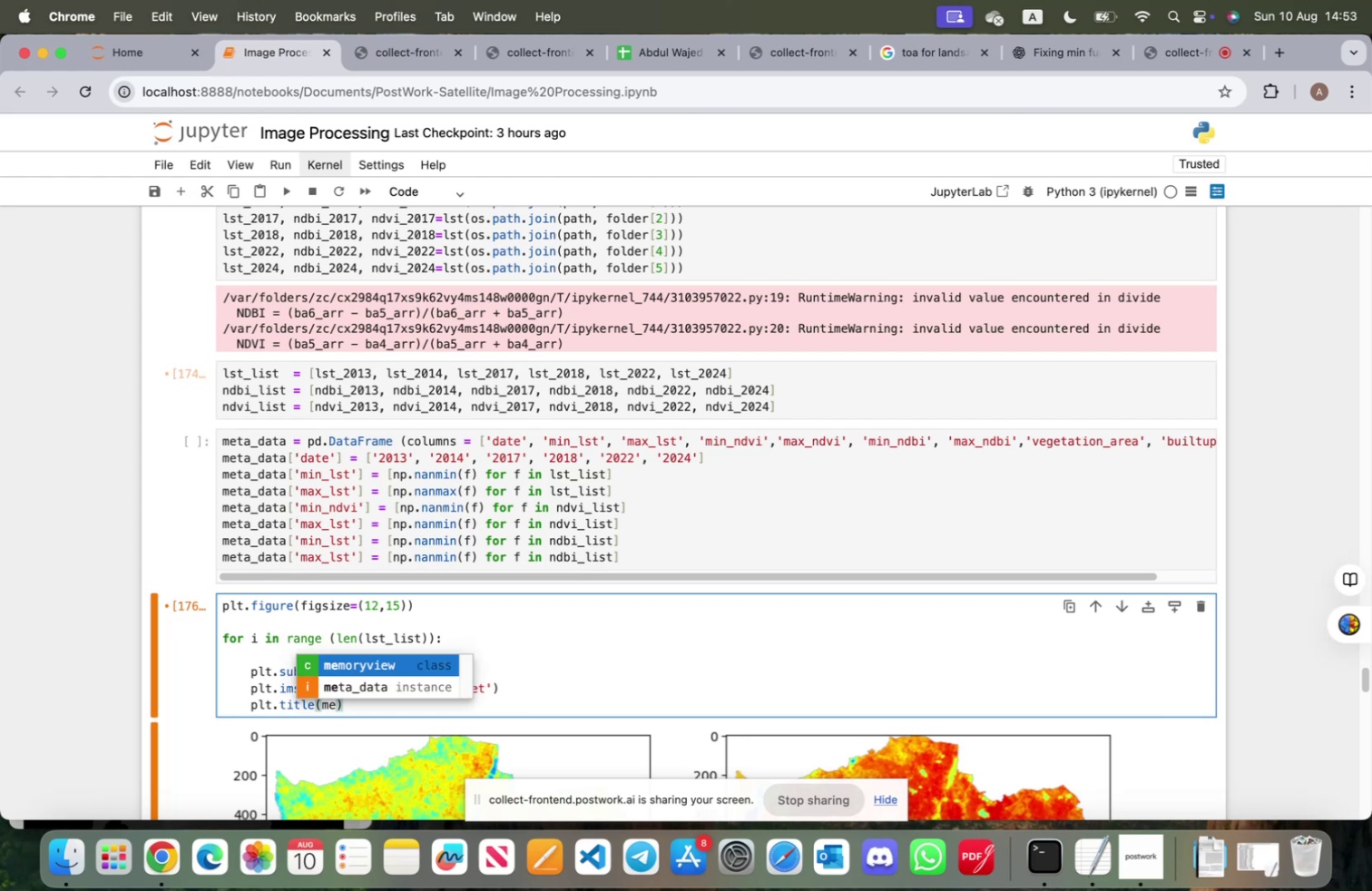 
key(ArrowDown)
 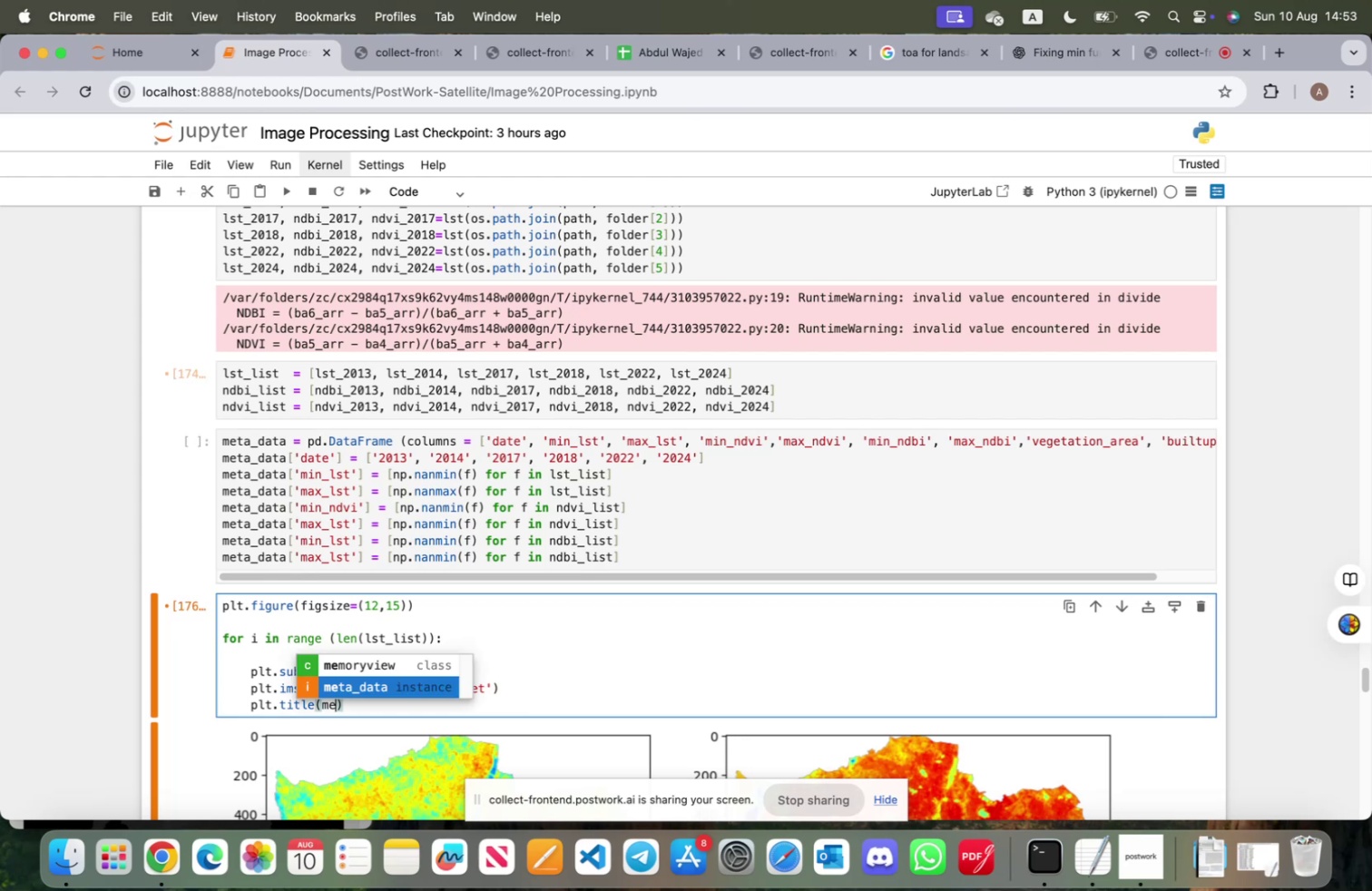 
key(Enter)
 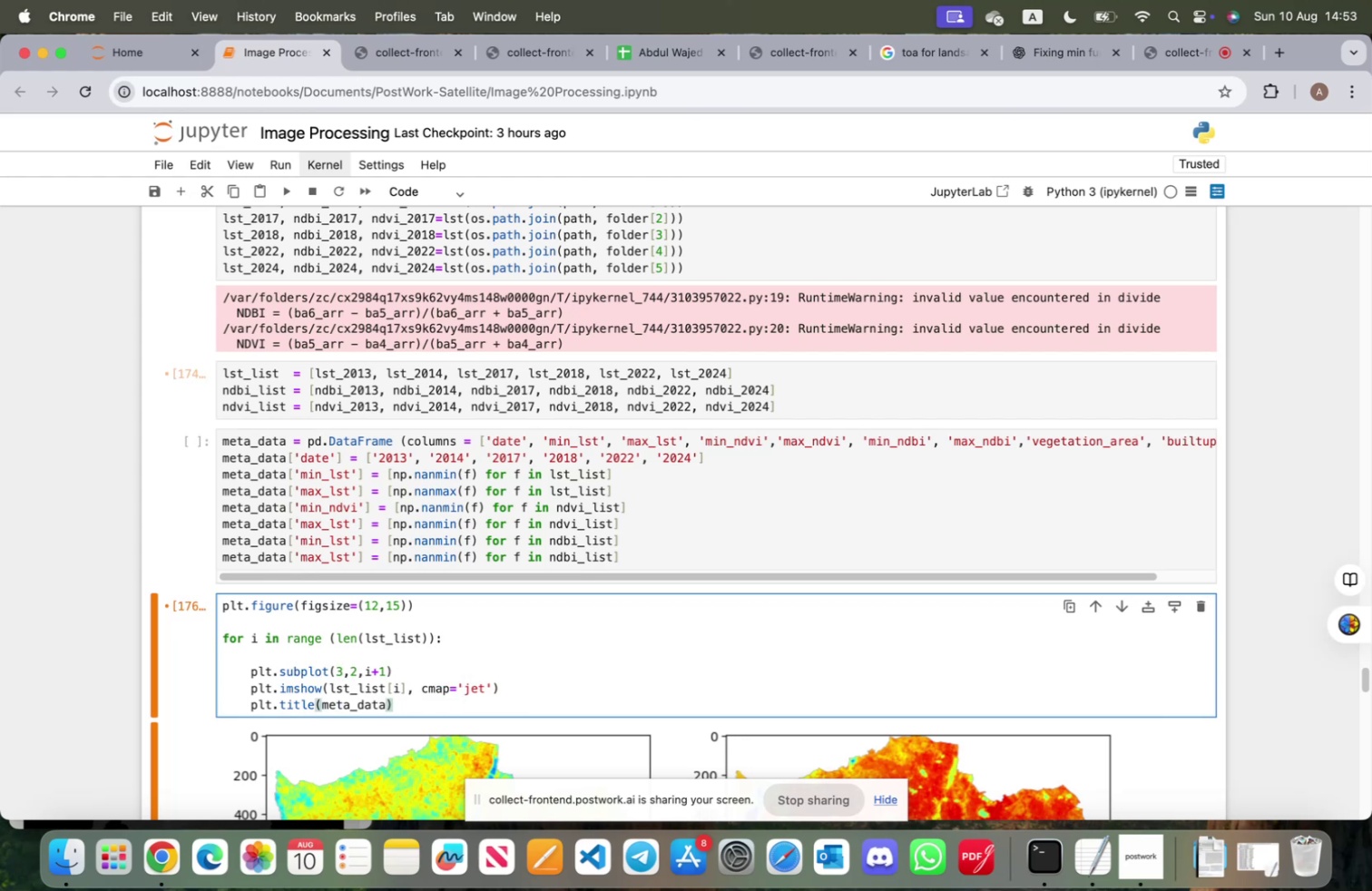 
key(BracketLeft)
 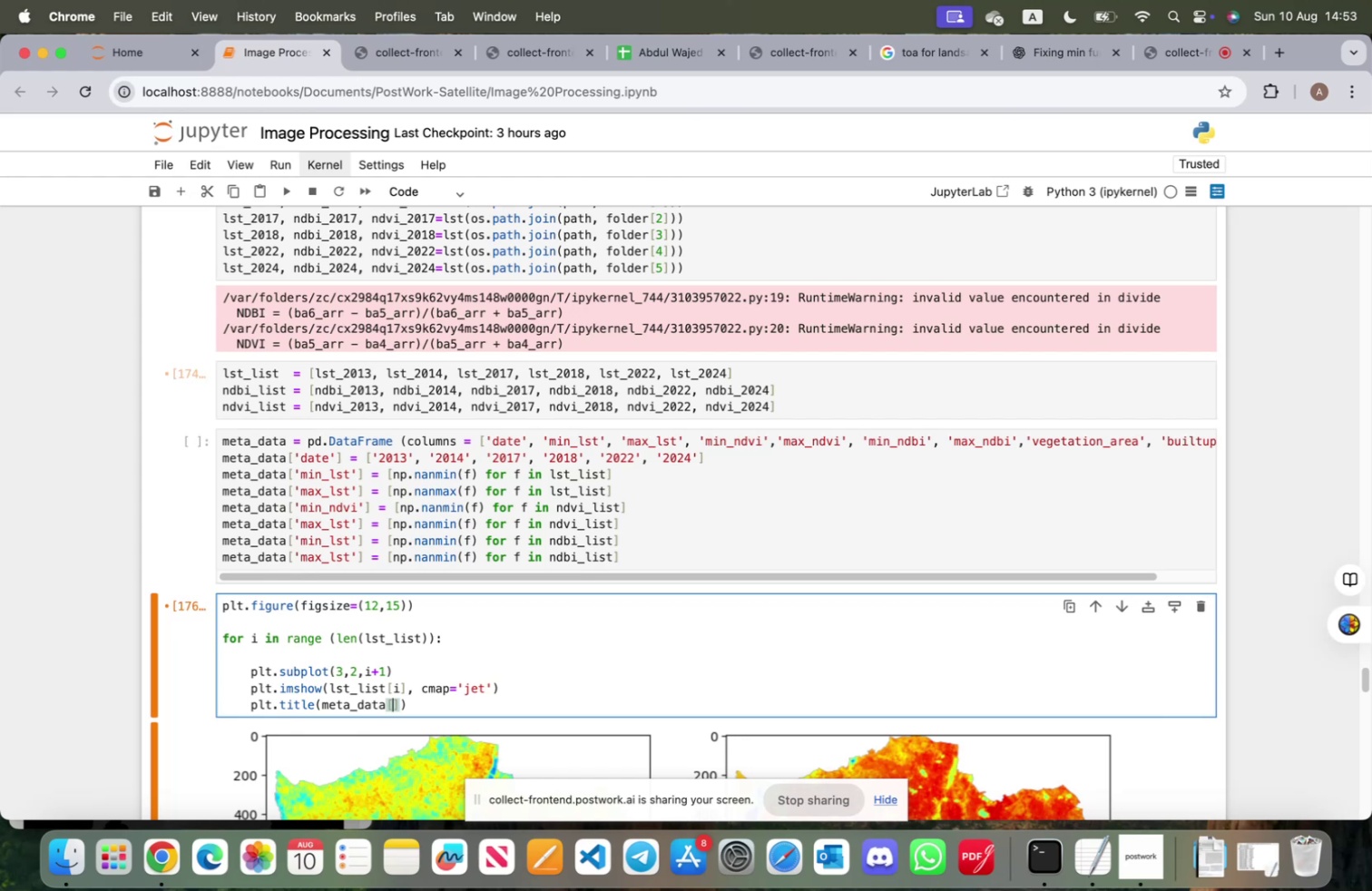 
key(0)
 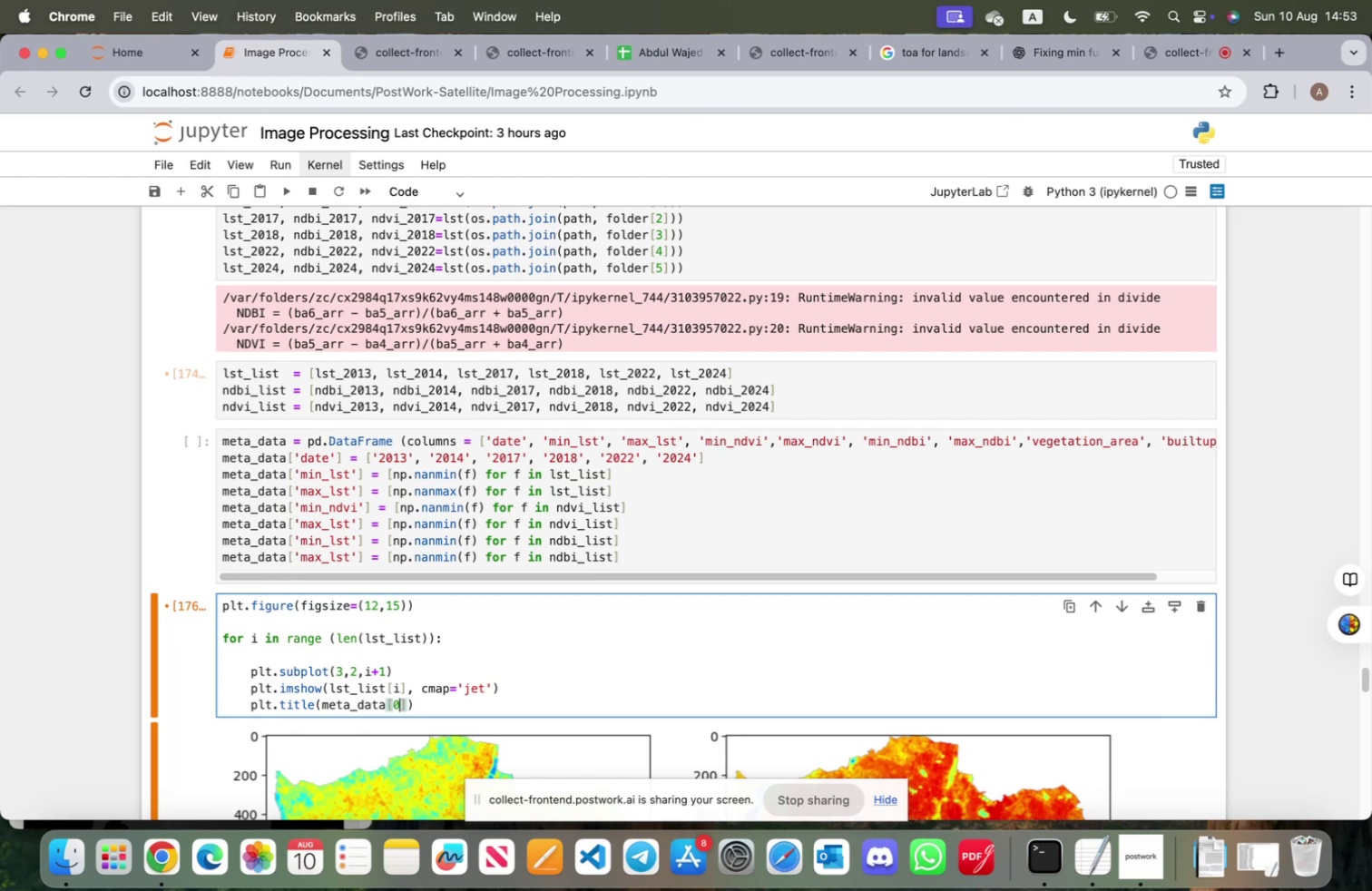 
key(Comma)
 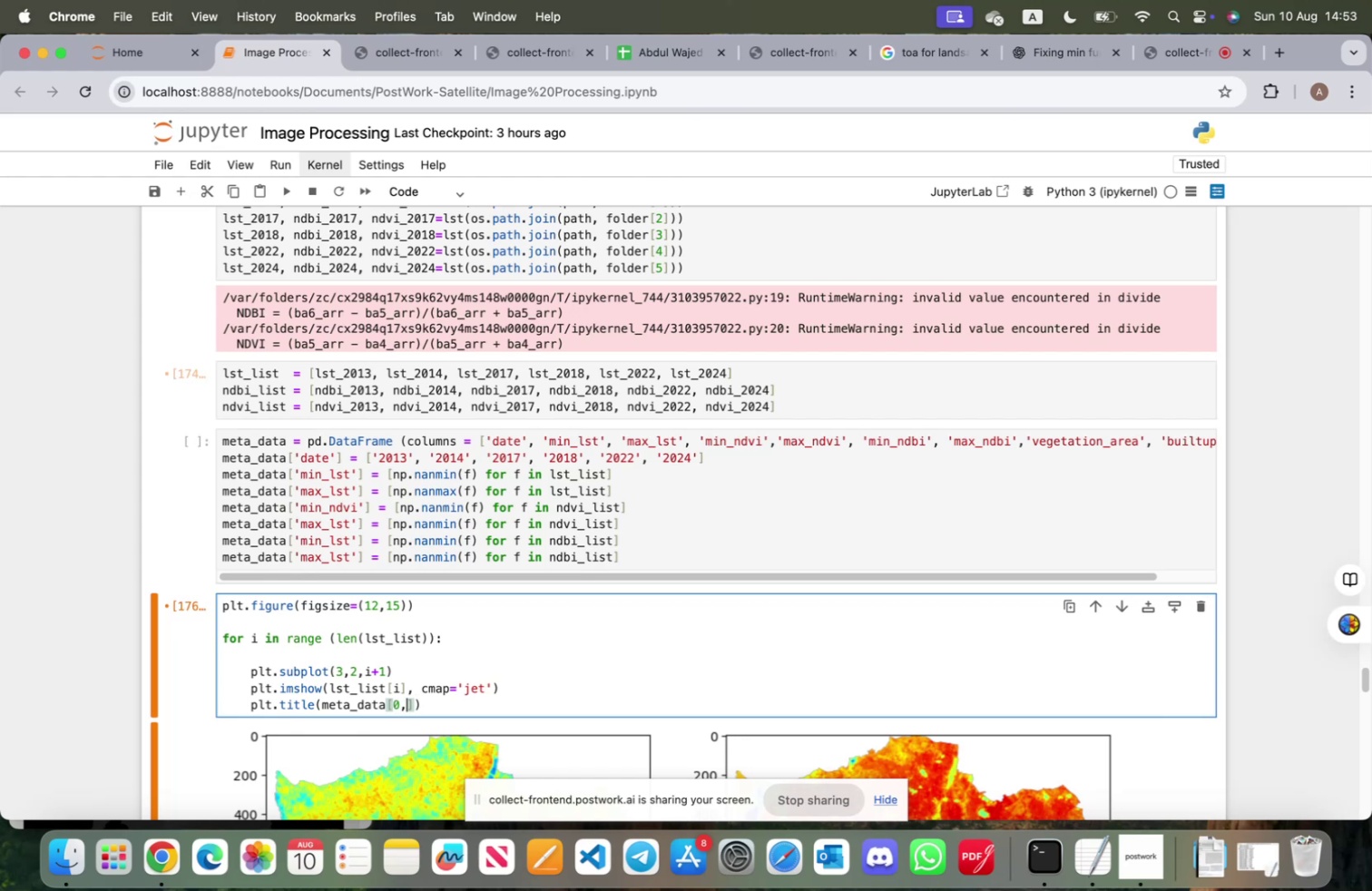 
key(I)
 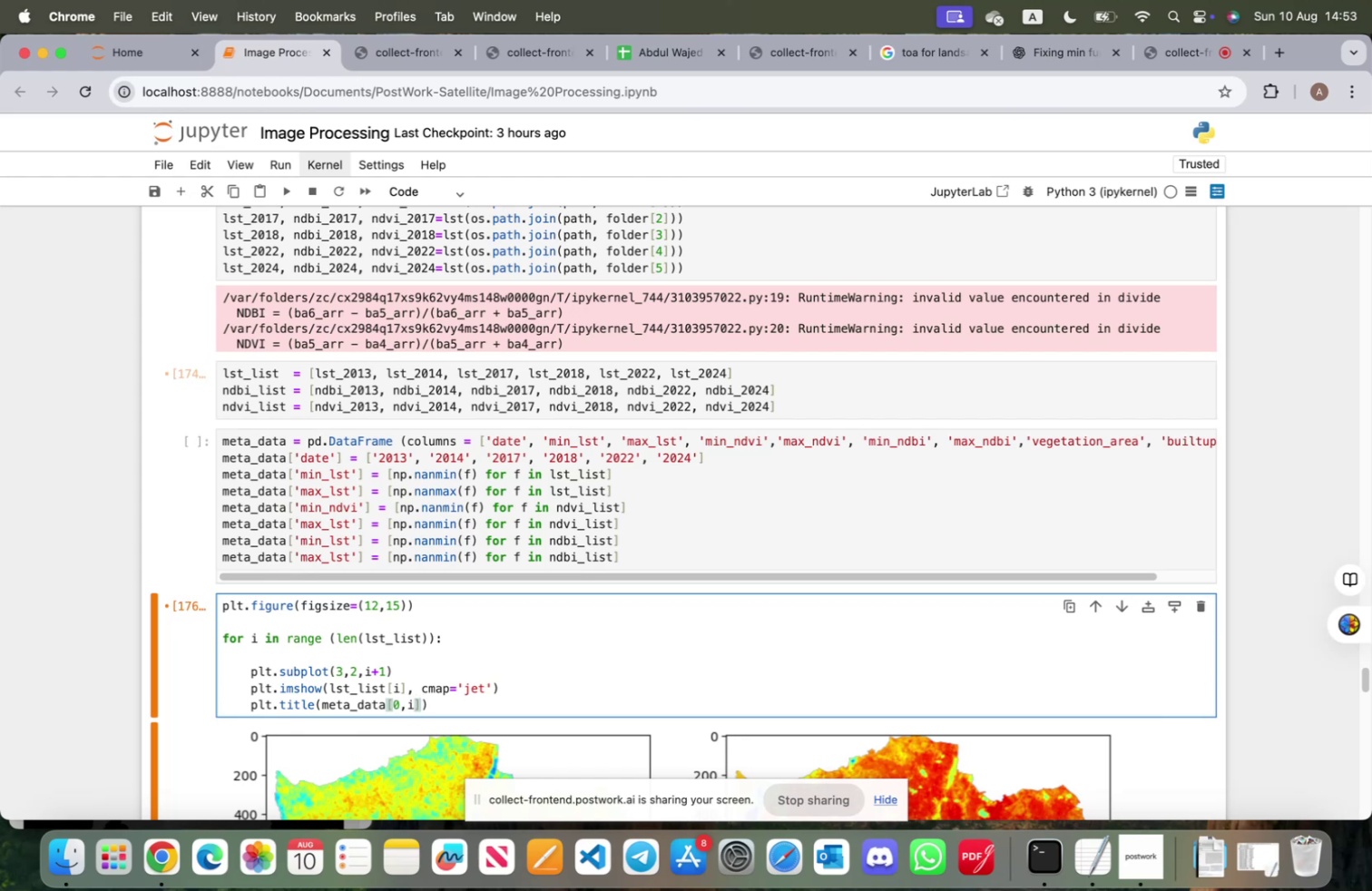 
key(ArrowRight)
 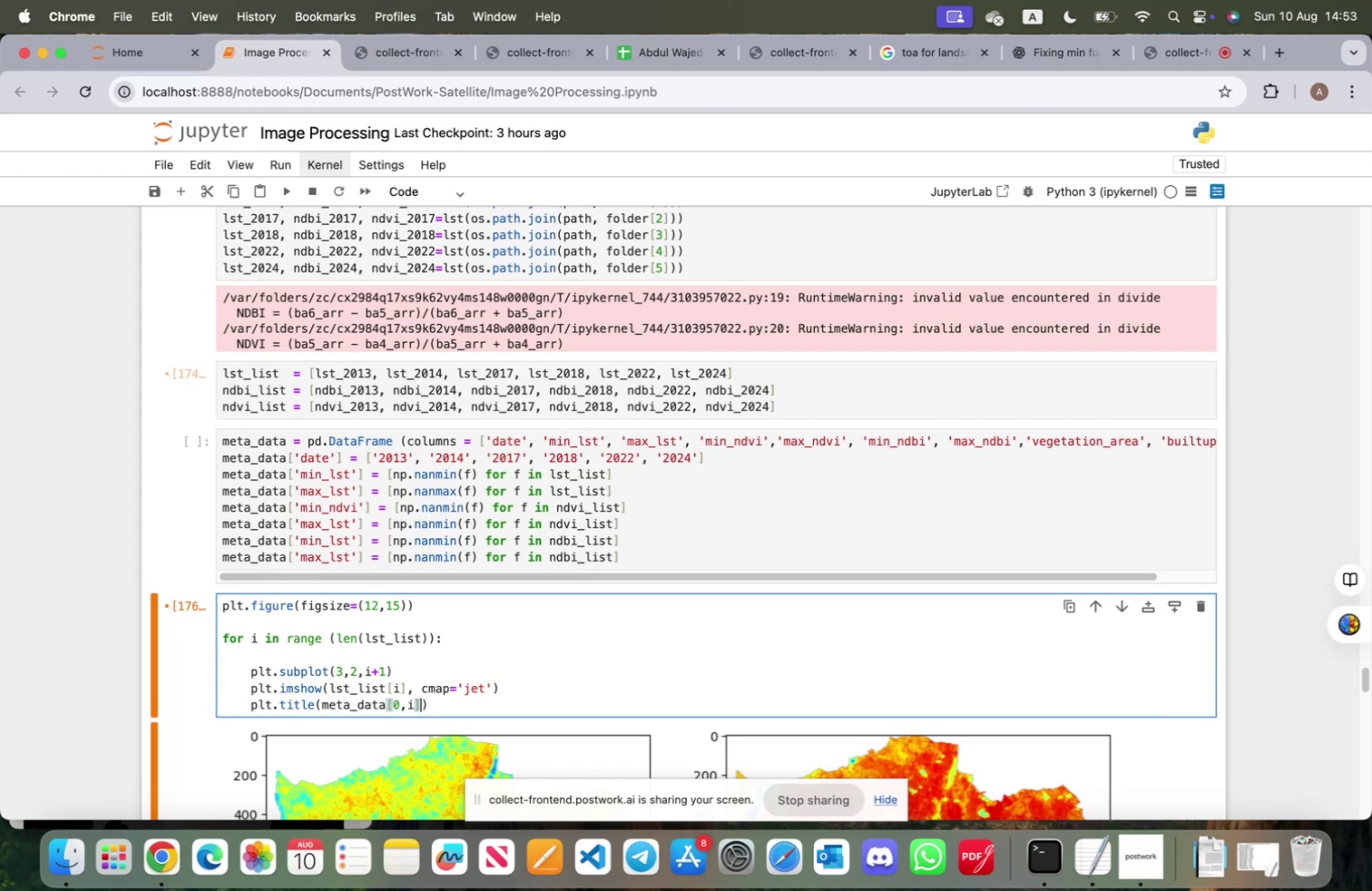 
key(Shift+ShiftRight)
 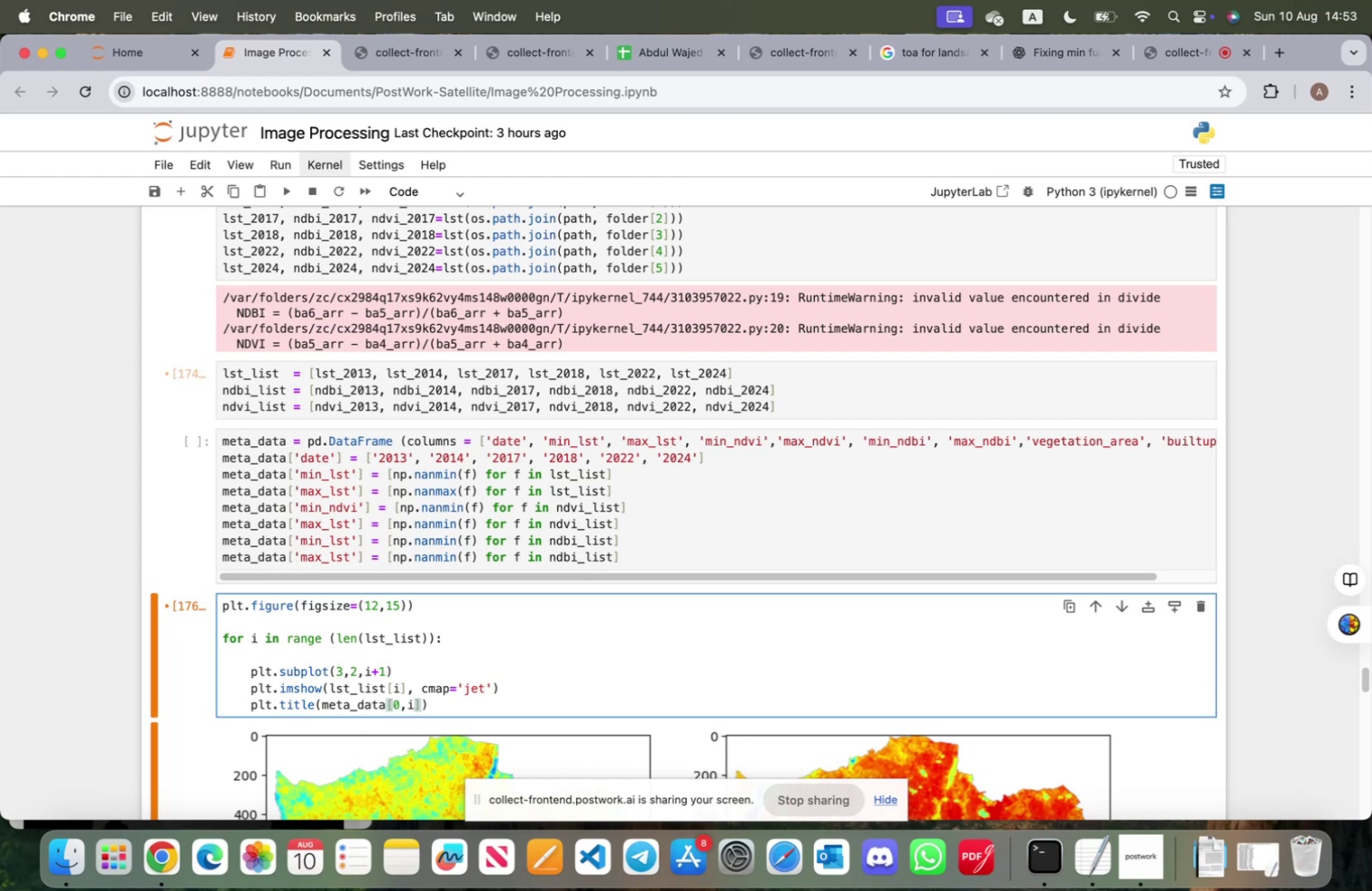 
key(Shift+Enter)
 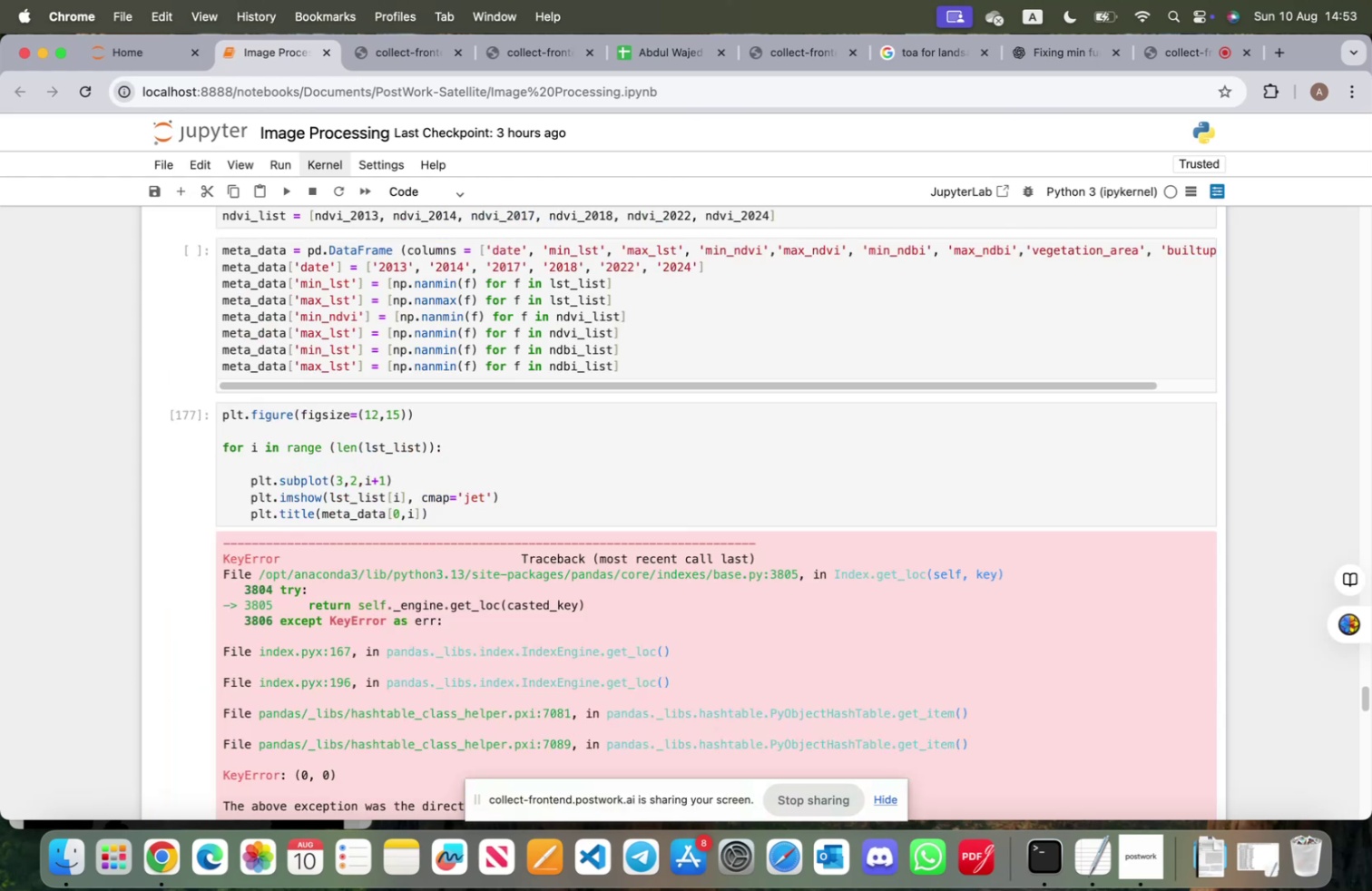 
left_click([669, 306])
 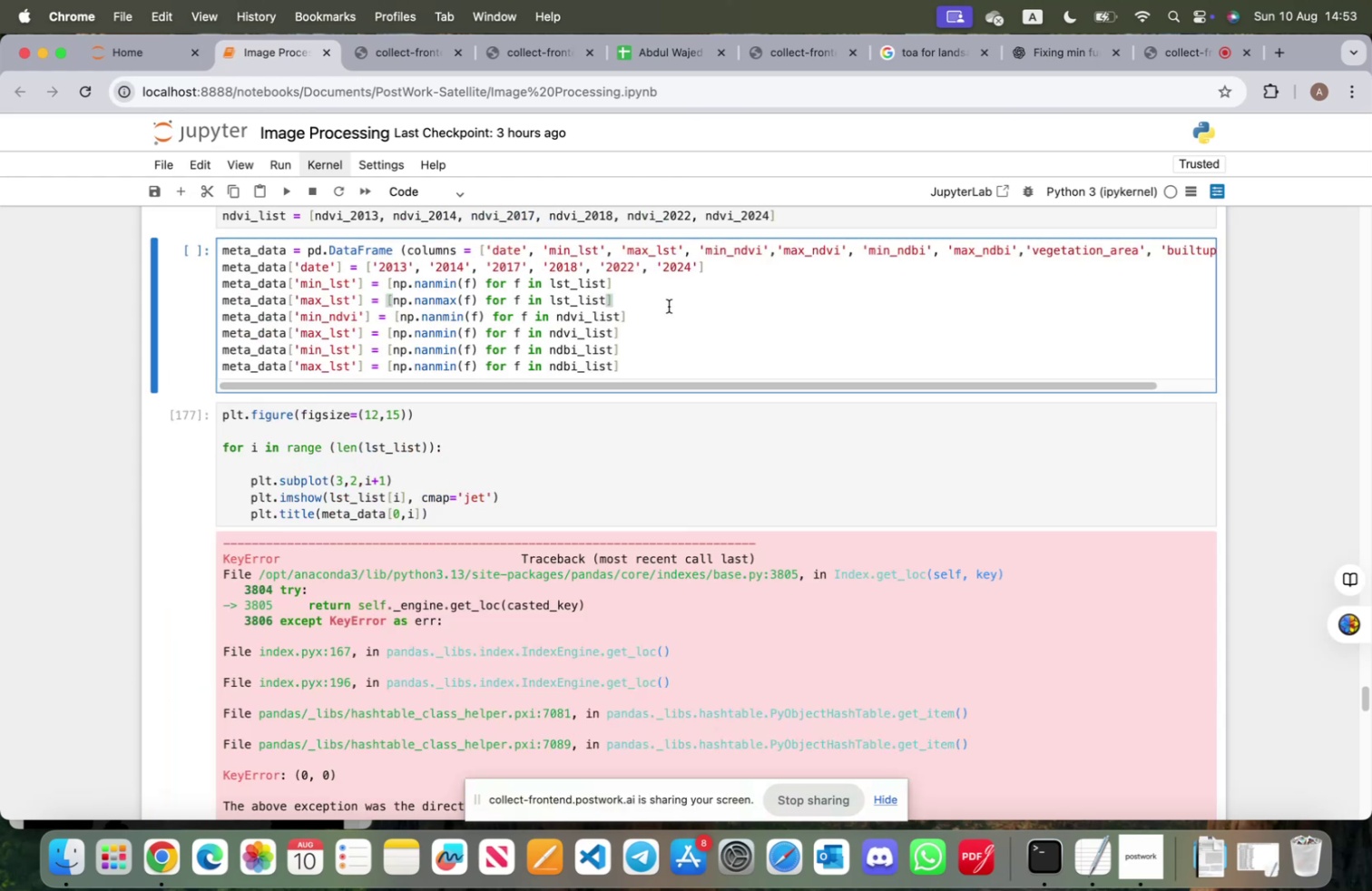 
key(Shift+ShiftRight)
 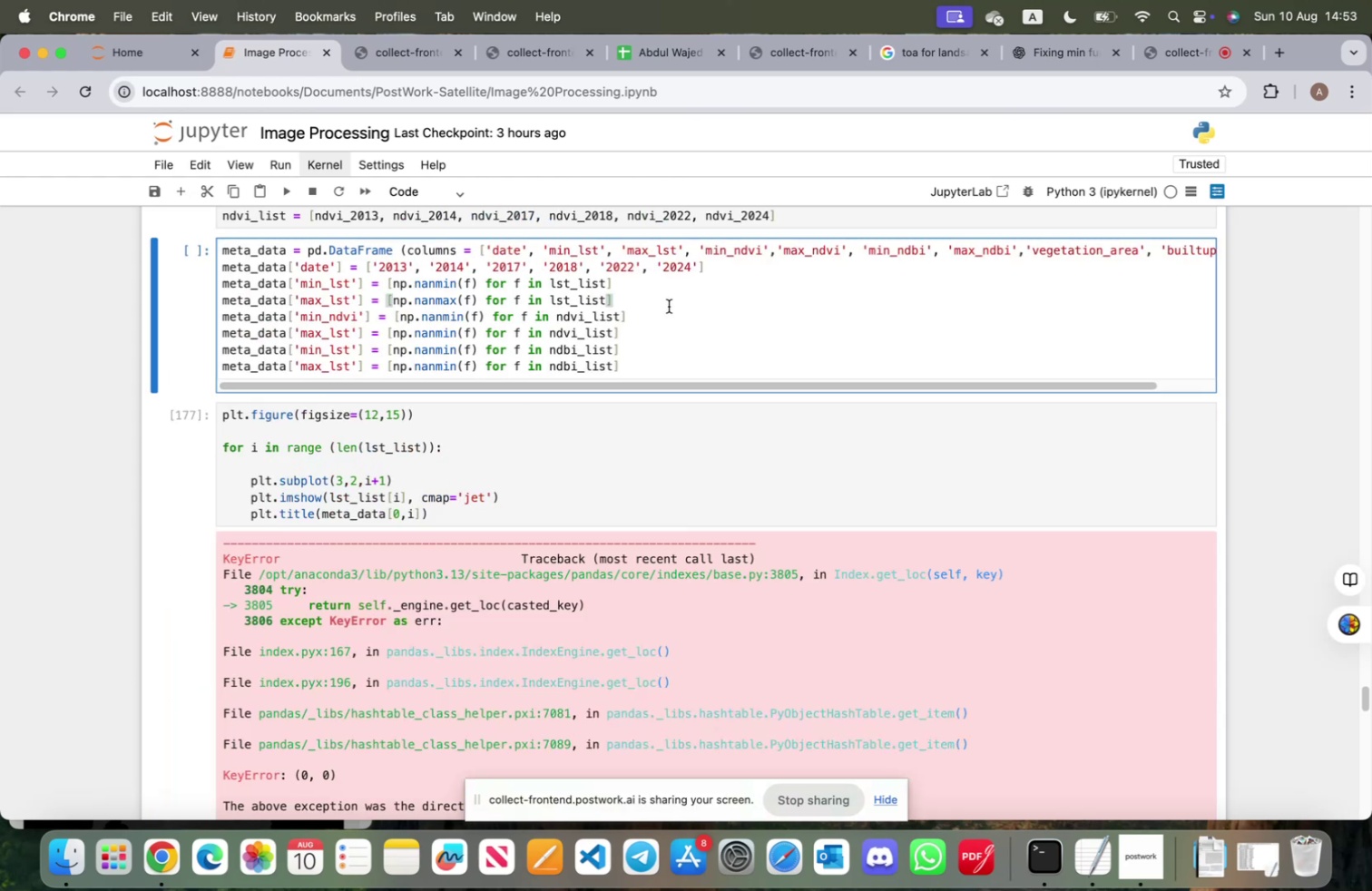 
key(Shift+Enter)
 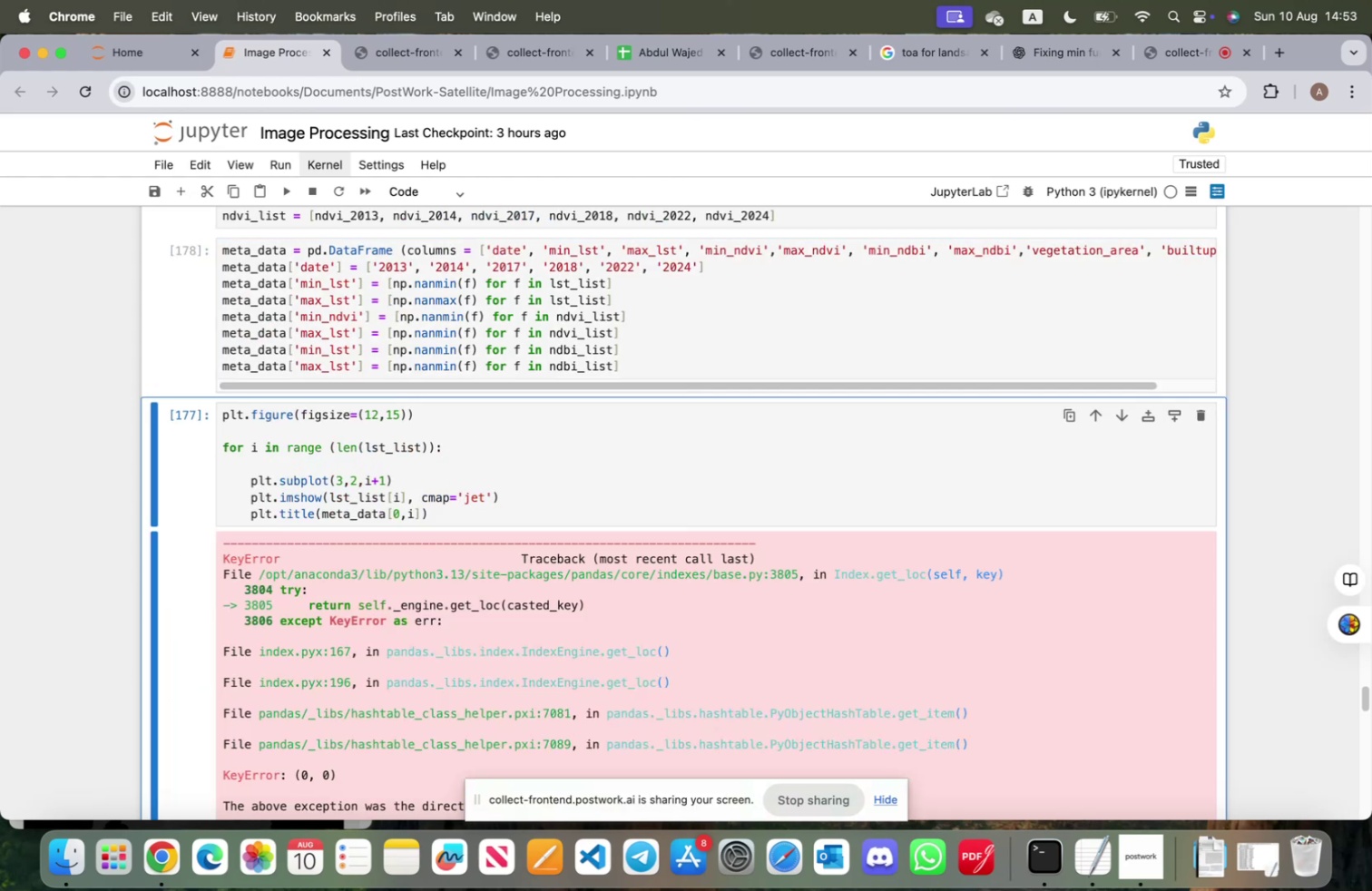 
key(Shift+ShiftRight)
 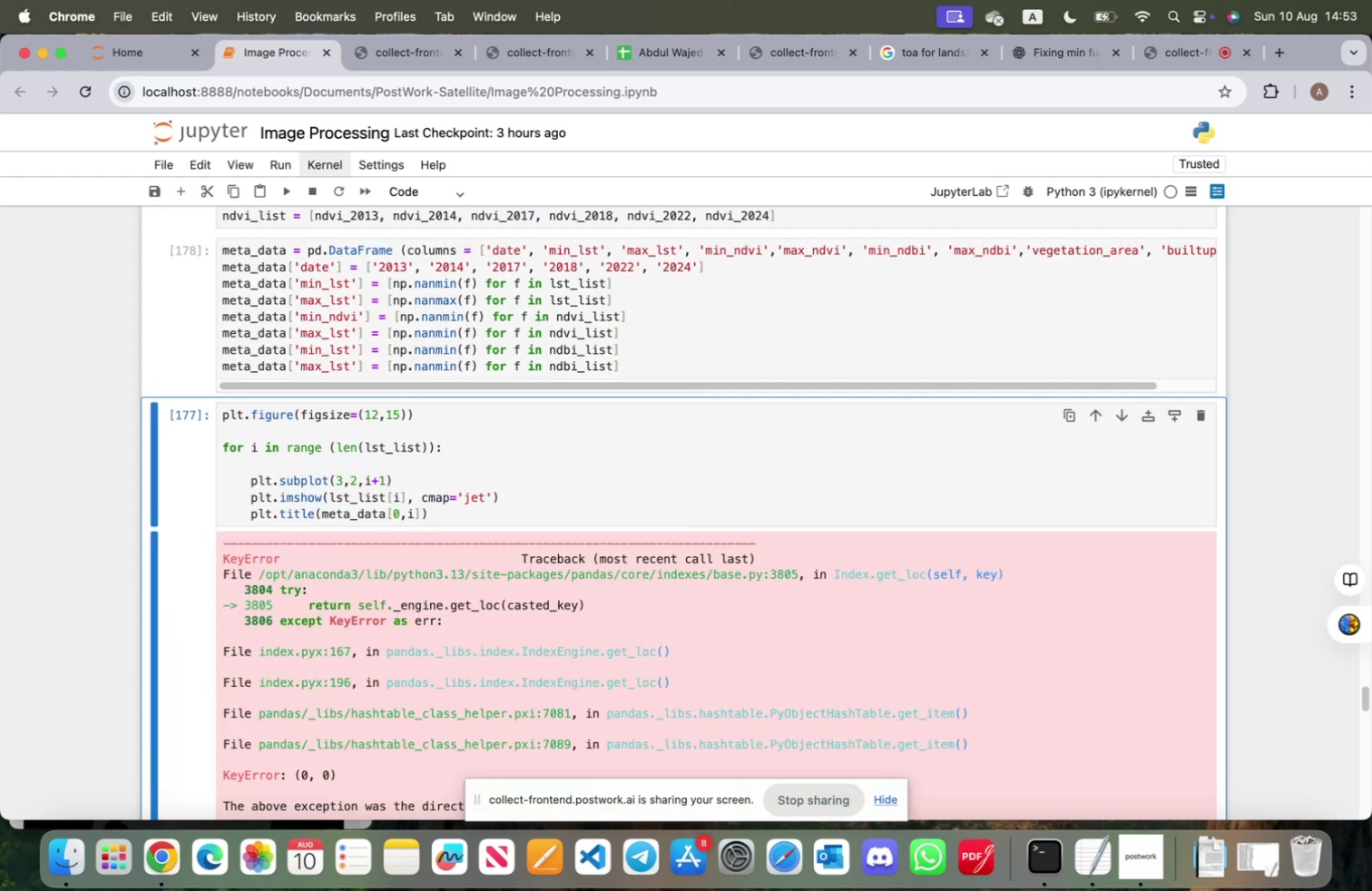 
key(Shift+Enter)
 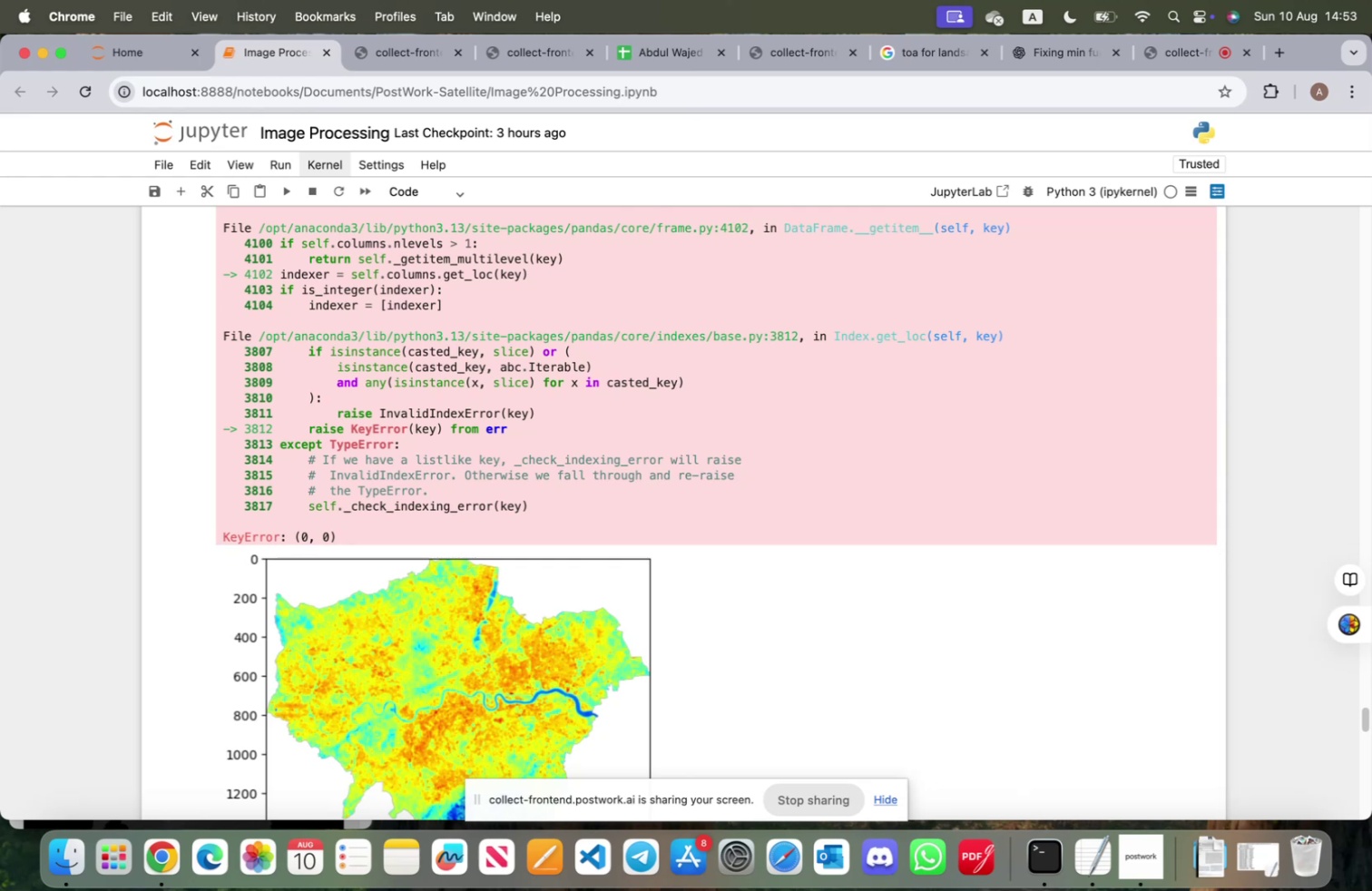 
scroll: coordinate [426, 442], scroll_direction: up, amount: 16.0
 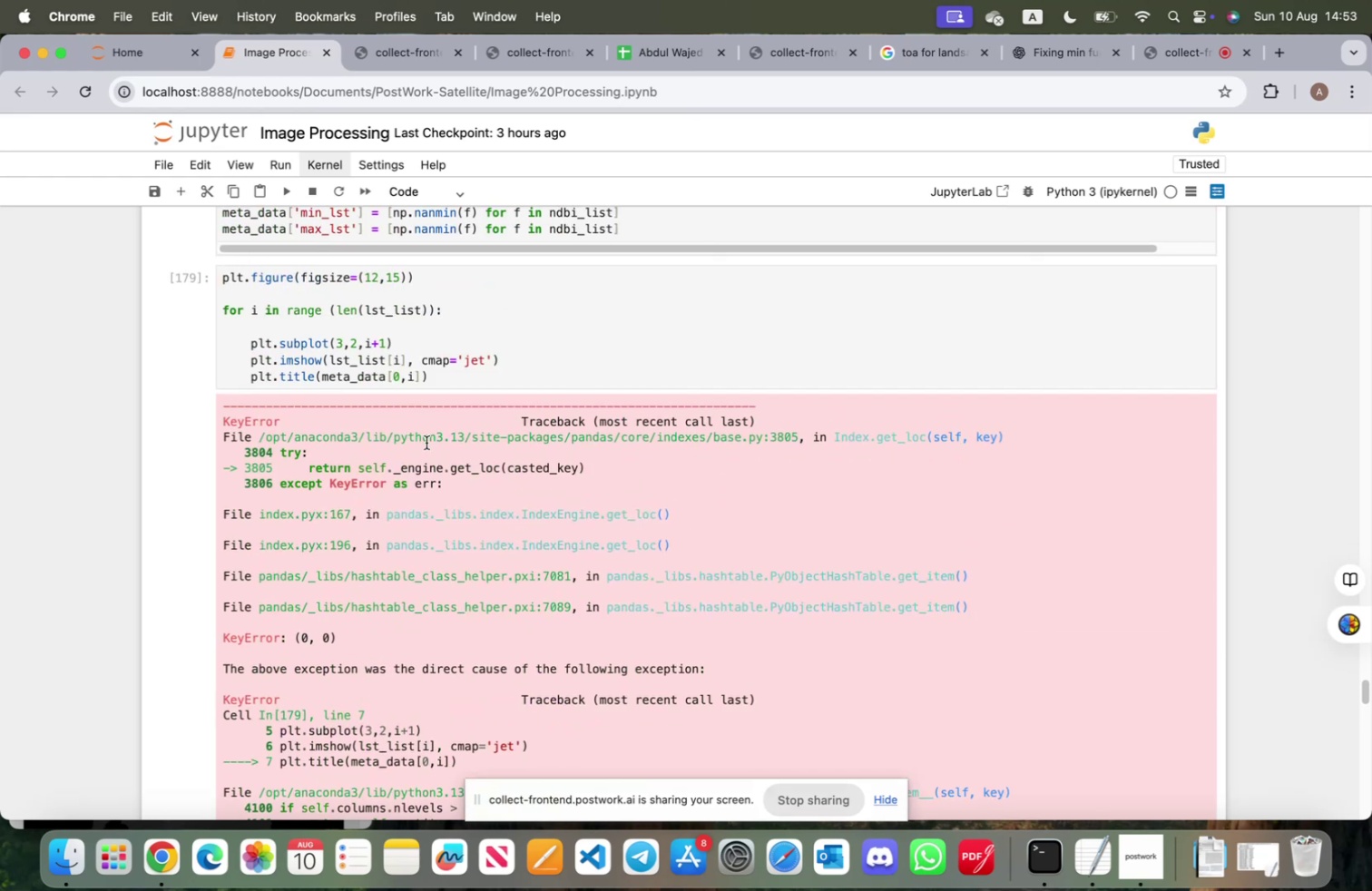 
wait(11.19)
 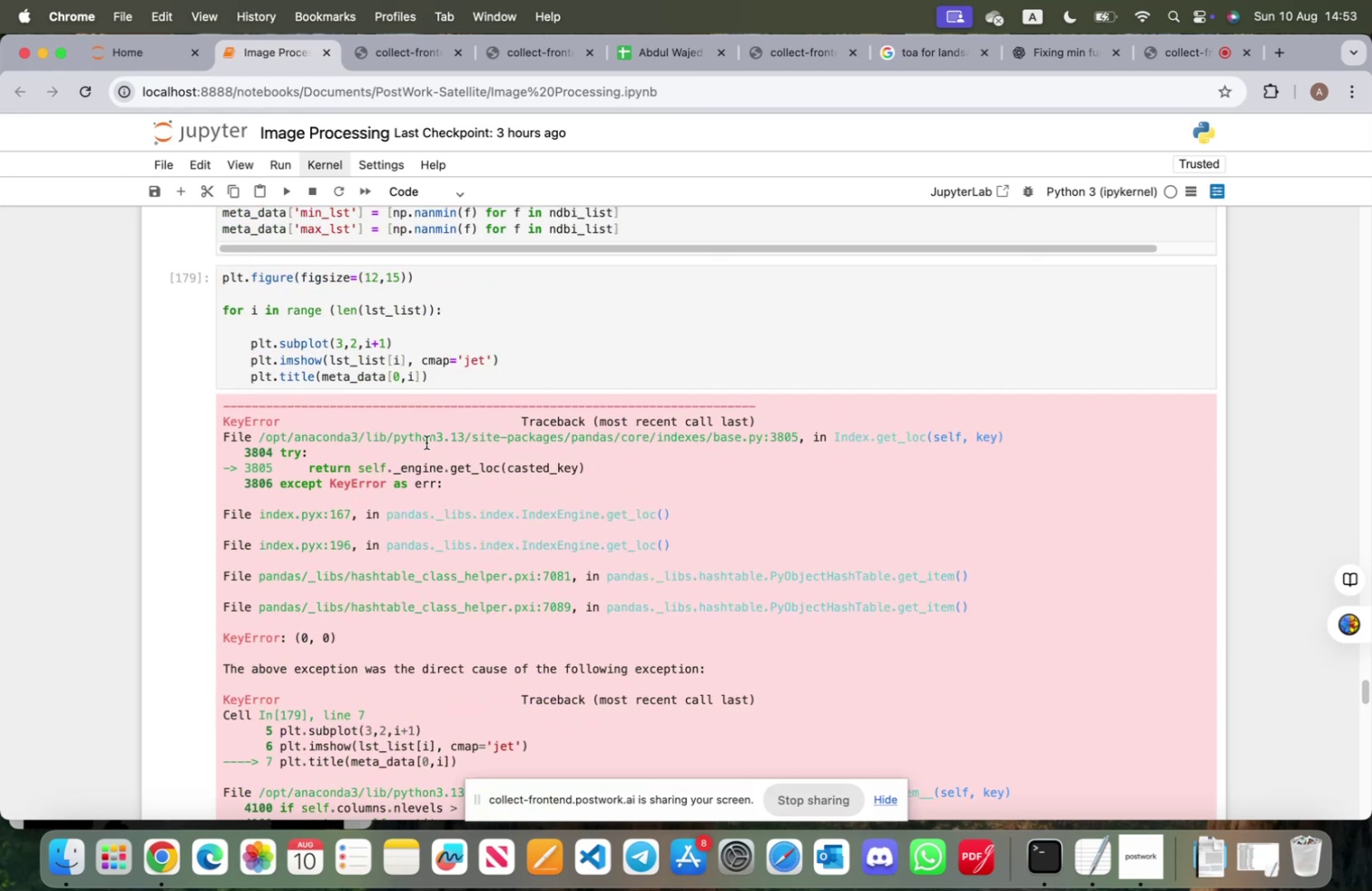 
scroll: coordinate [426, 444], scroll_direction: up, amount: 6.0
 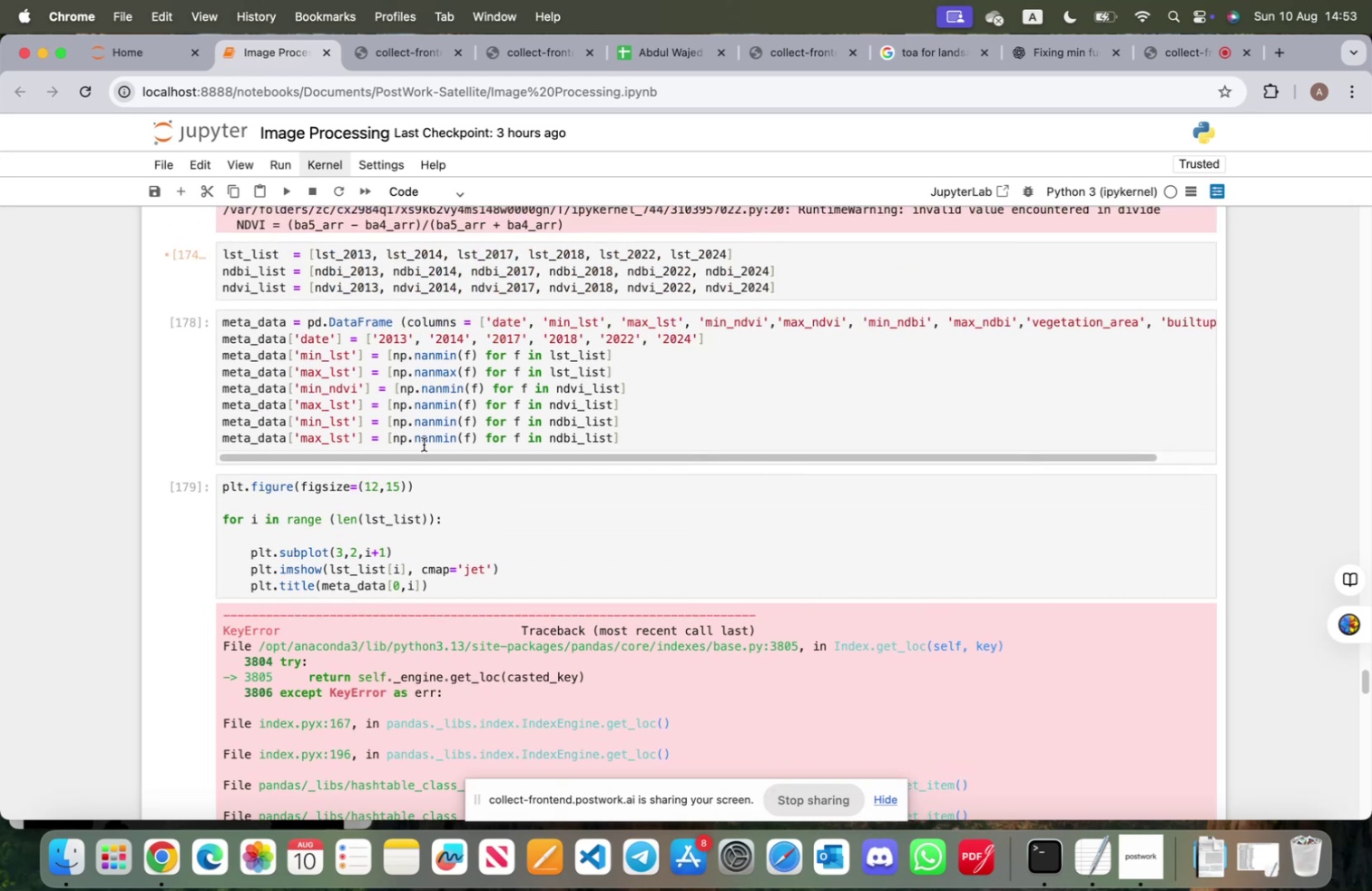 
scroll: coordinate [427, 455], scroll_direction: down, amount: 34.0
 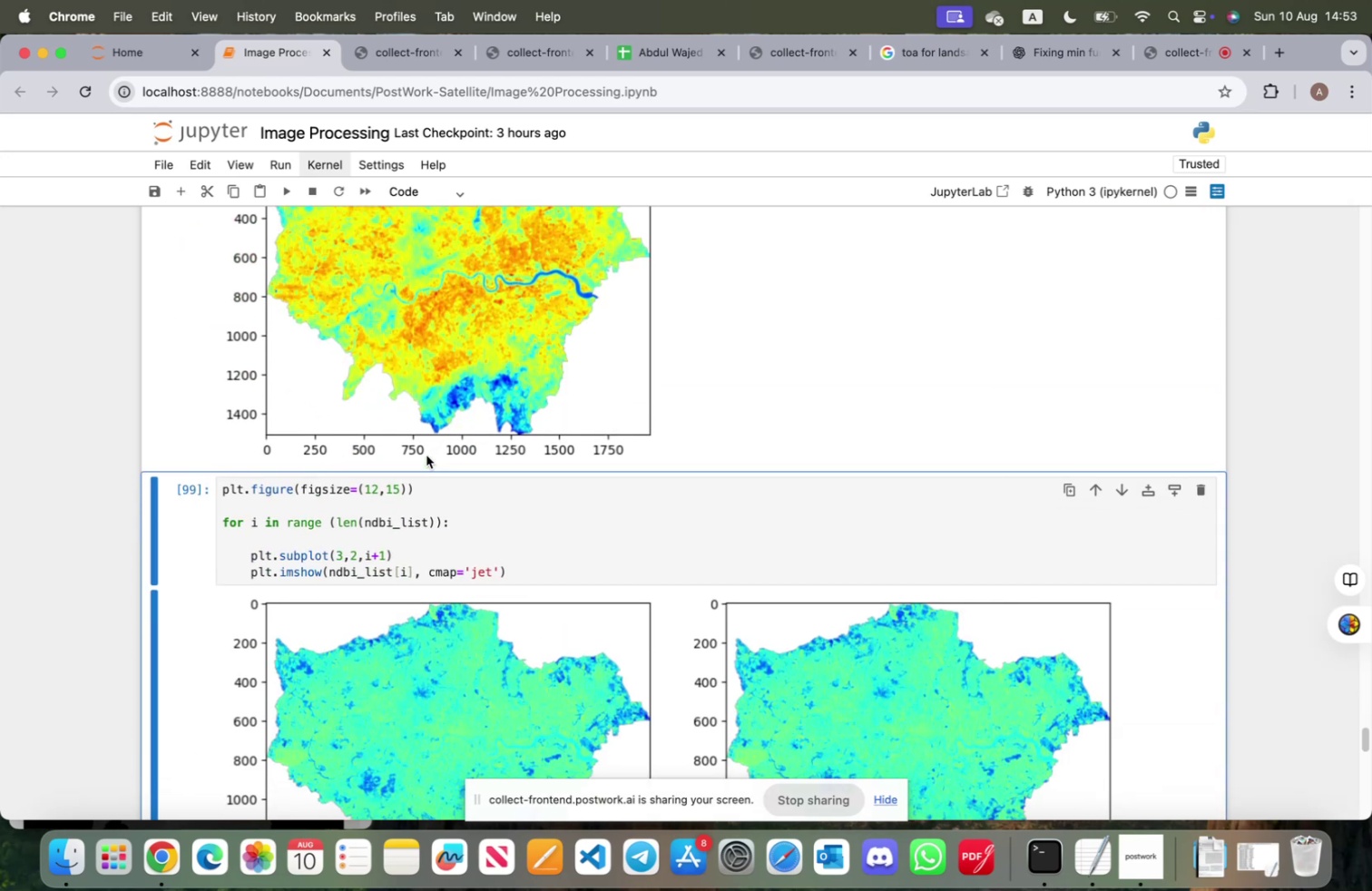 
scroll: coordinate [424, 455], scroll_direction: up, amount: 30.0
 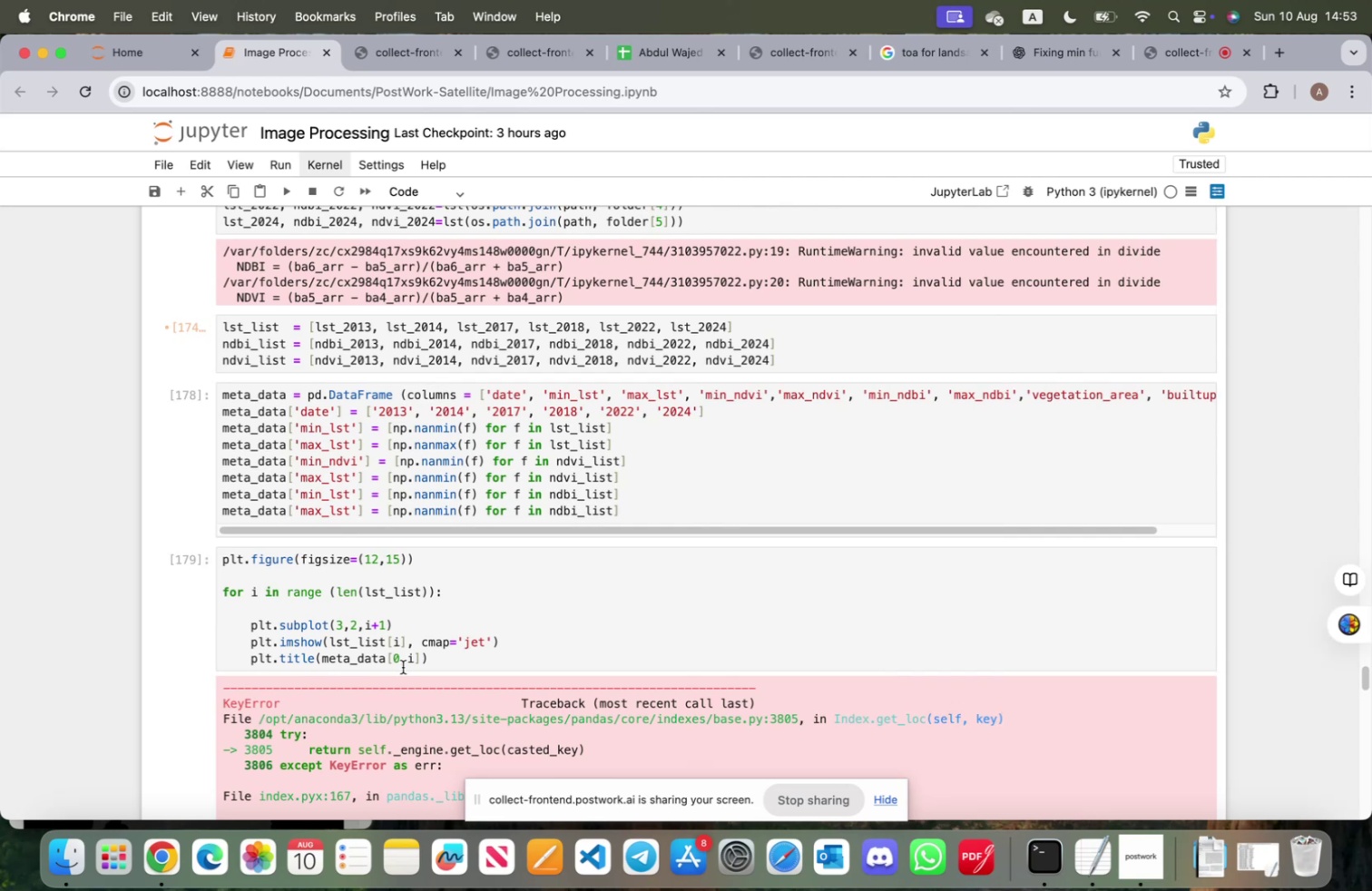 
left_click([401, 661])
 